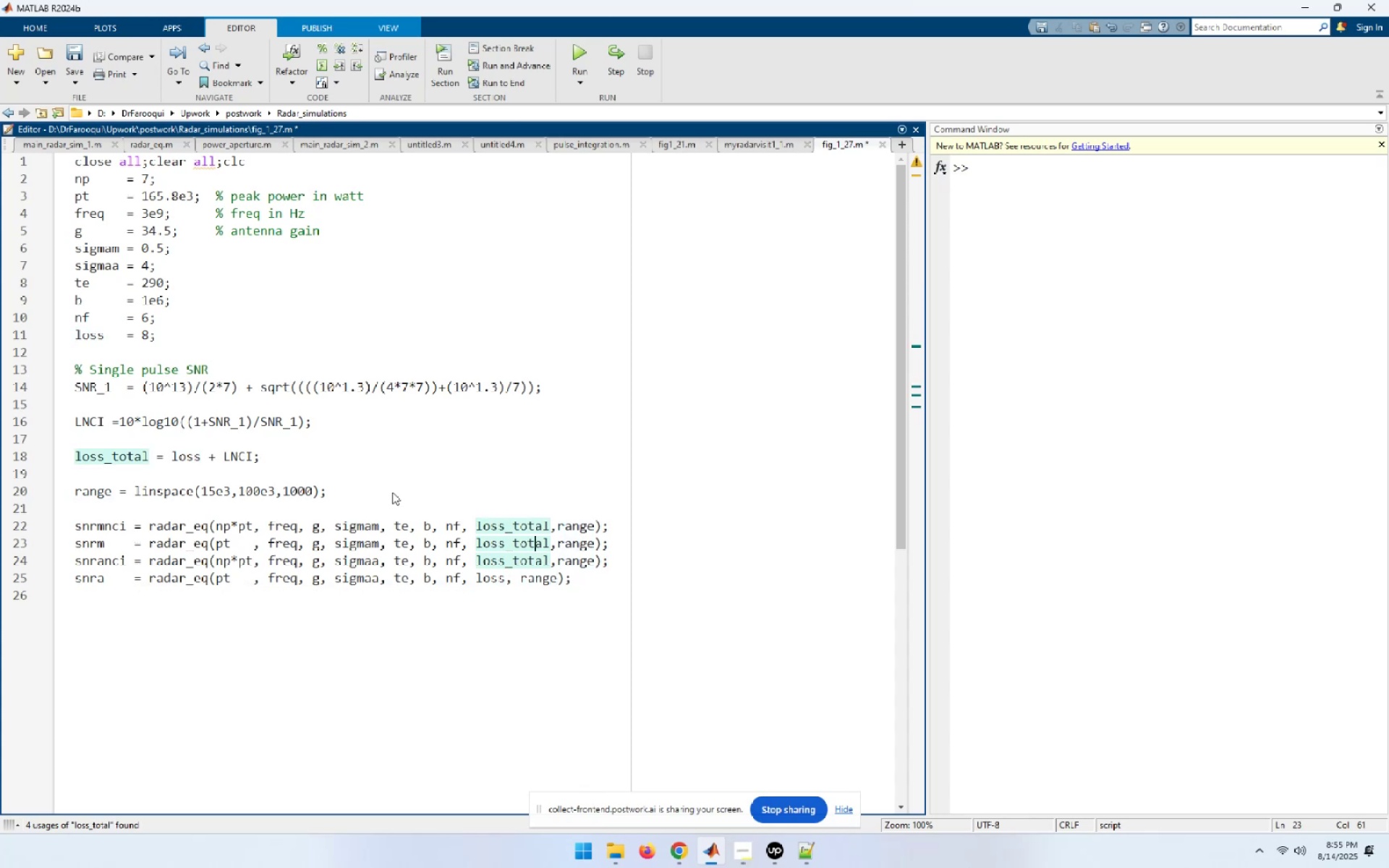 
key(ArrowRight)
 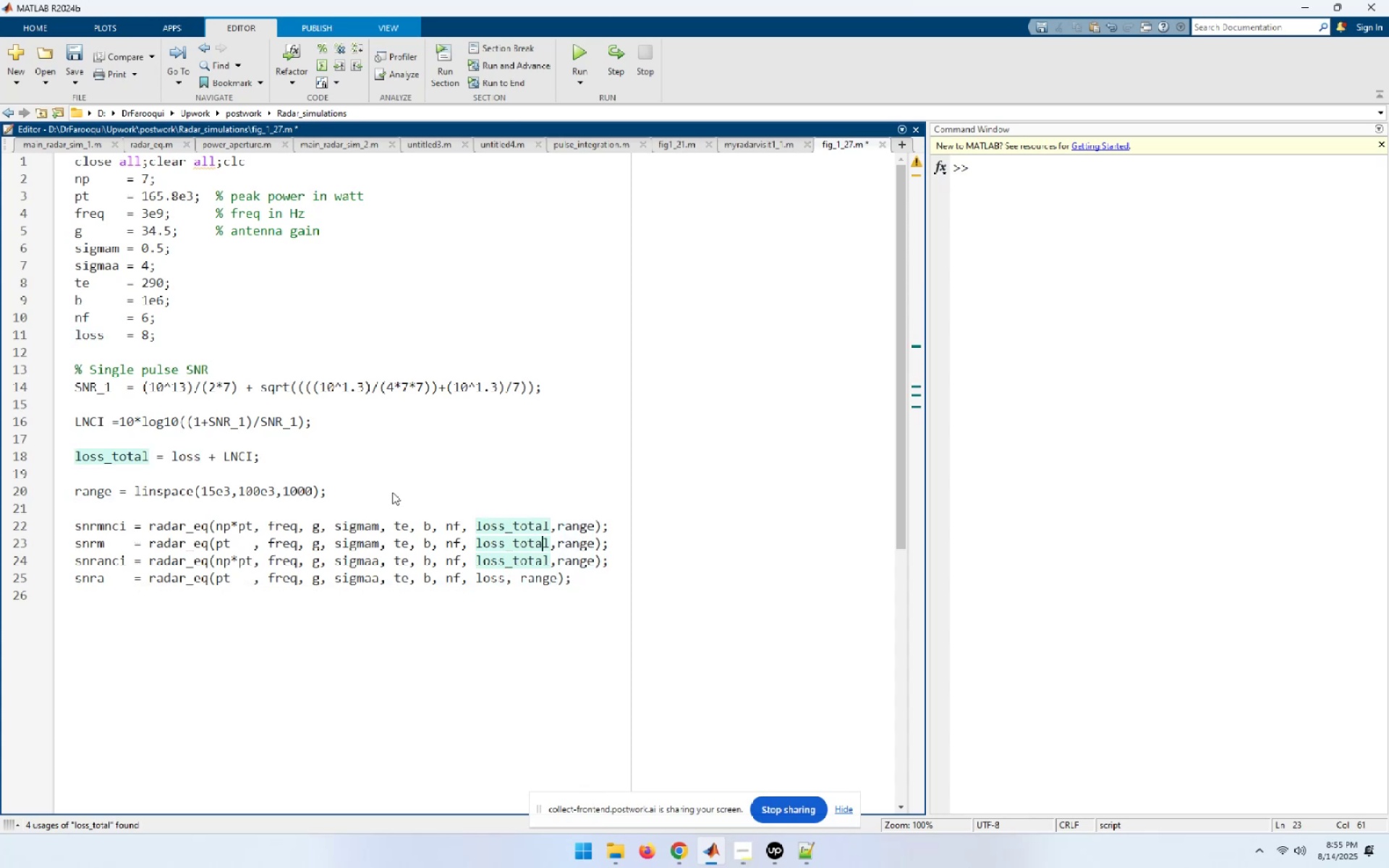 
key(ArrowRight)
 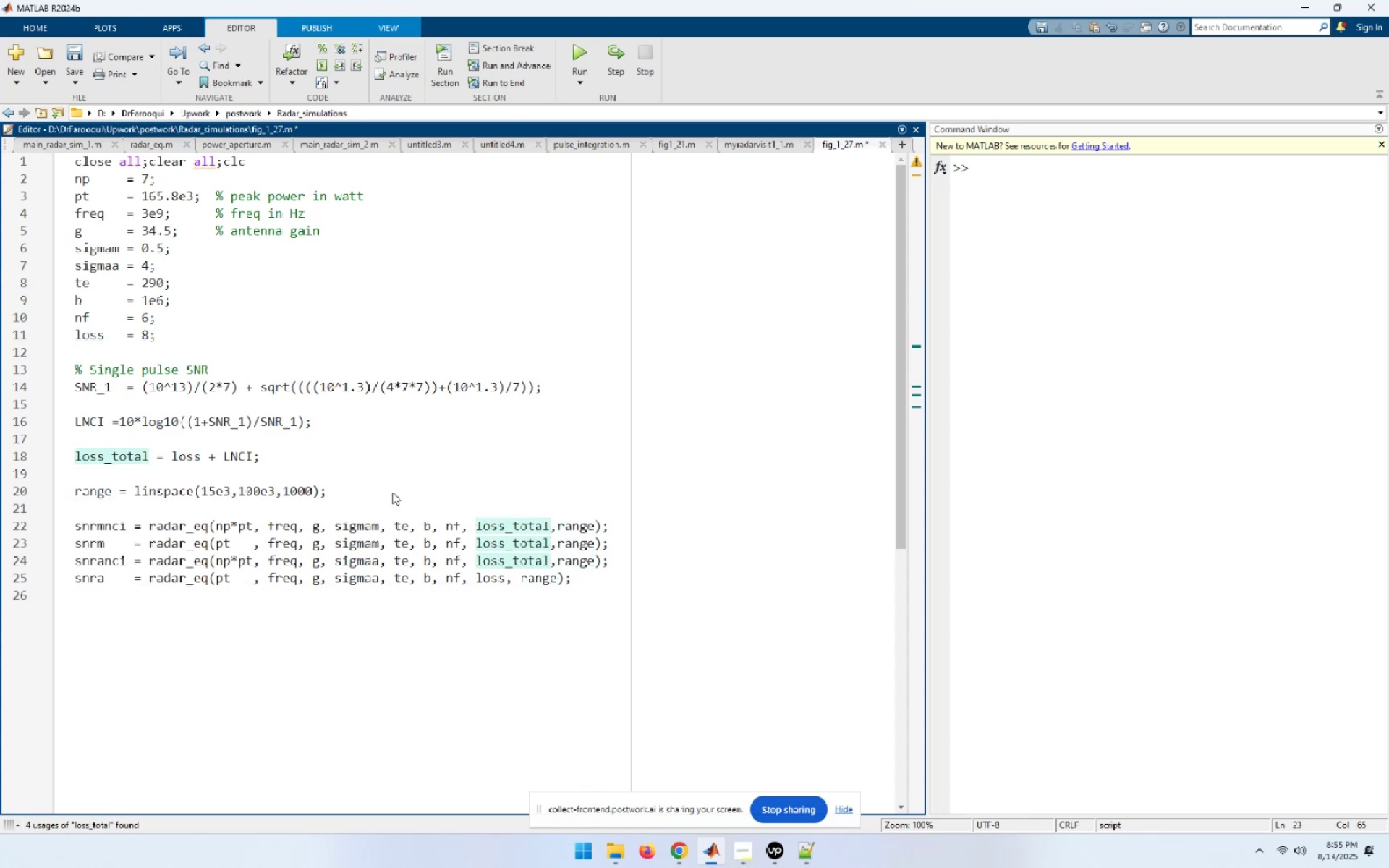 
key(Backspace)
 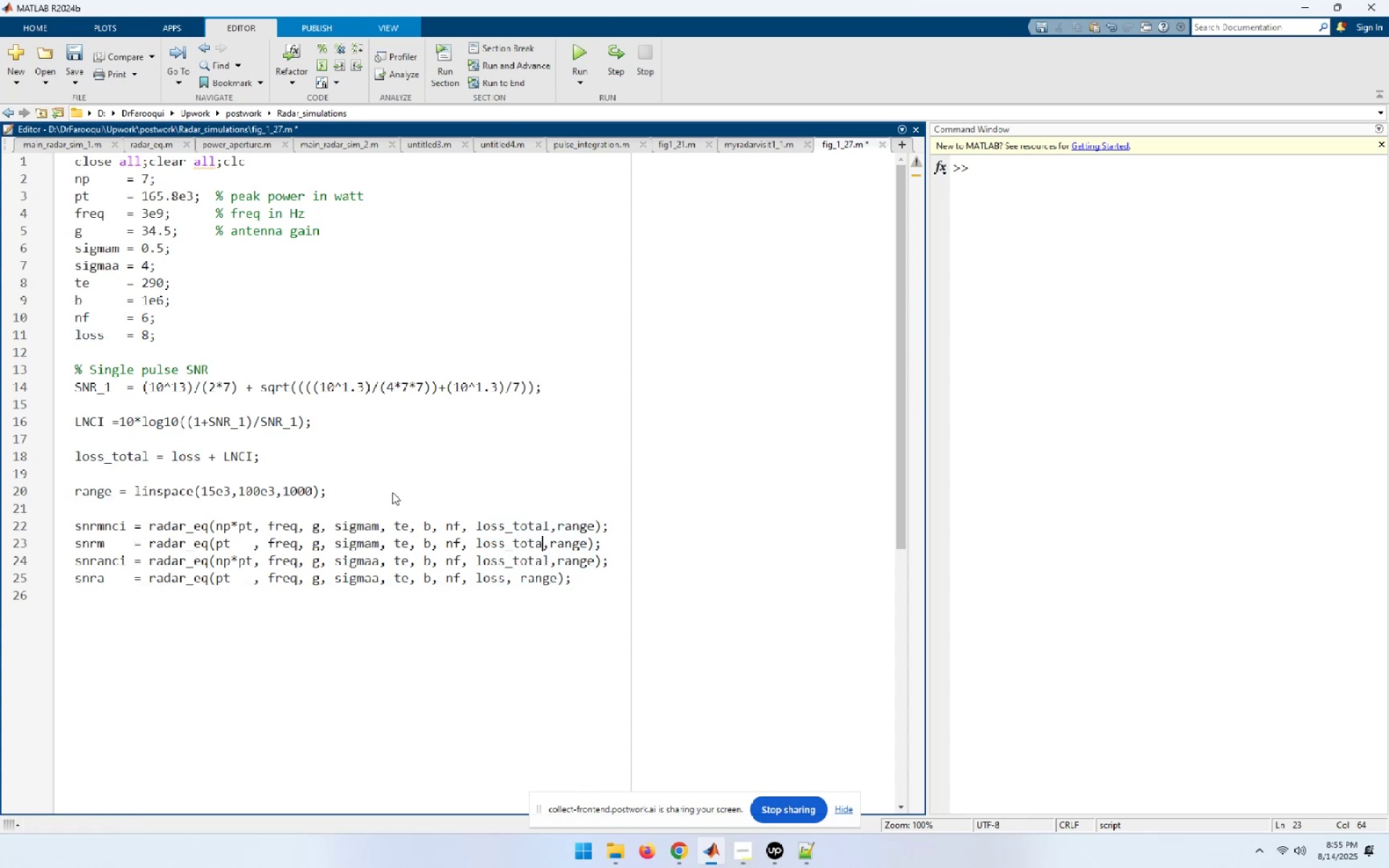 
key(Backspace)
 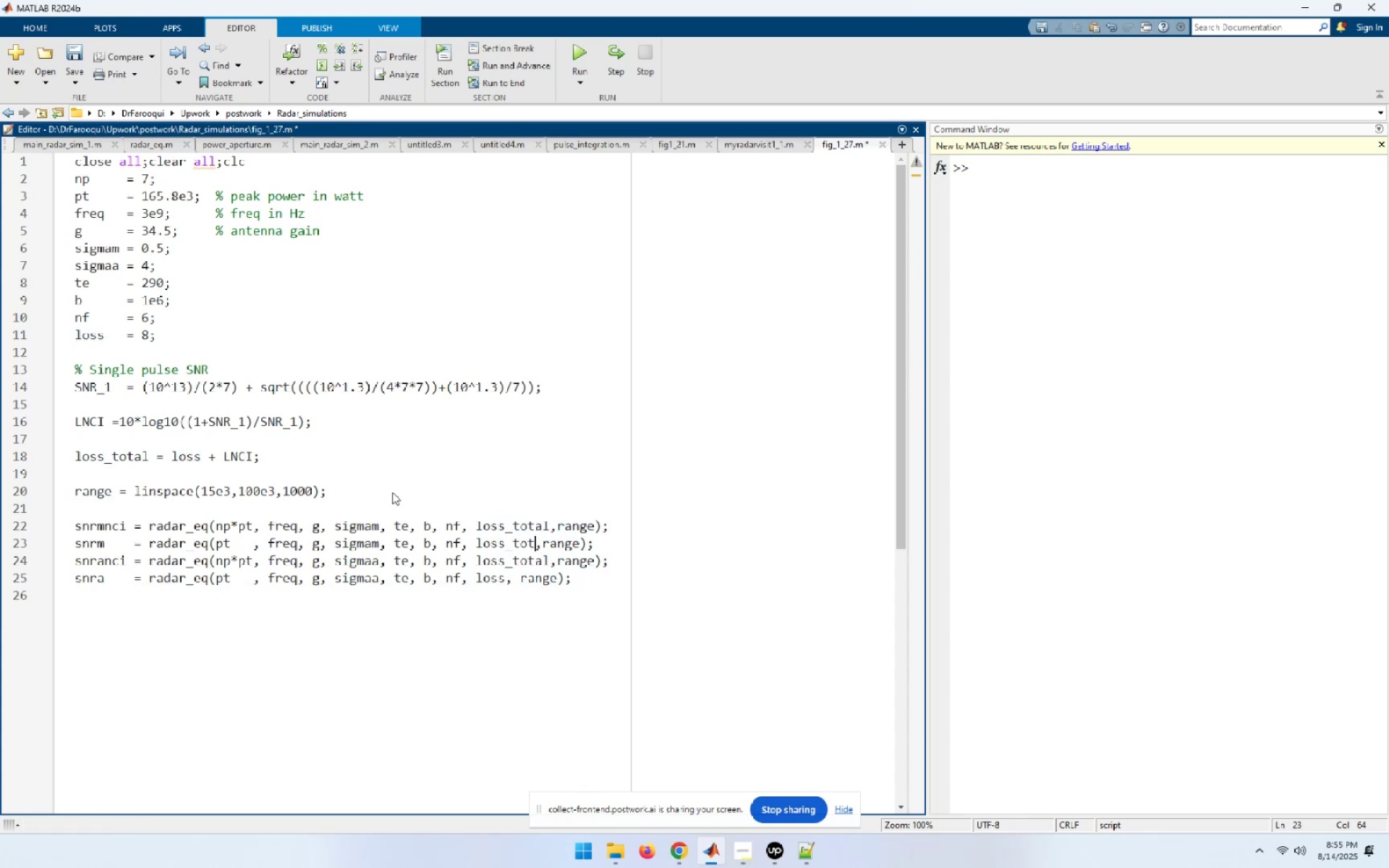 
key(Backspace)
 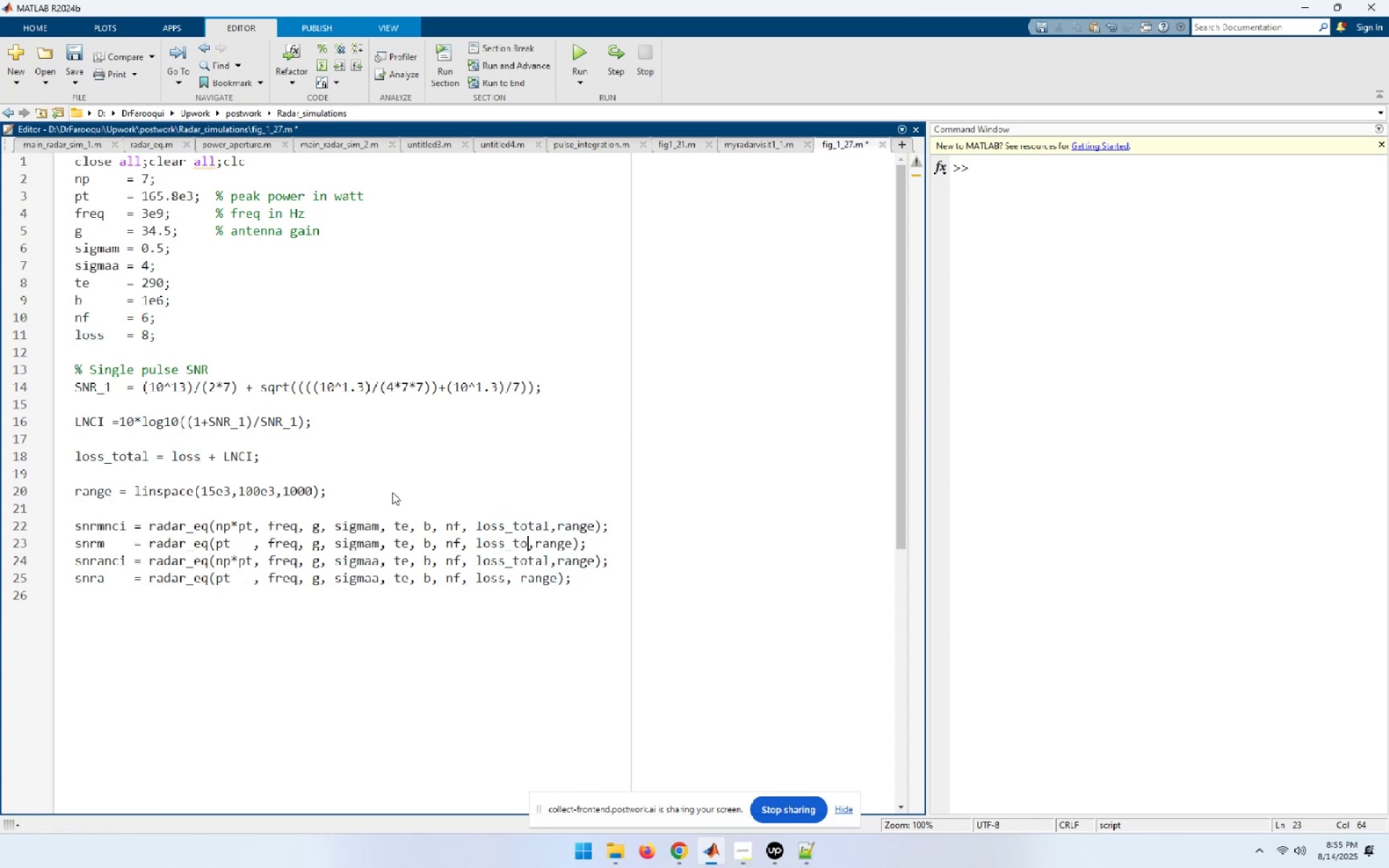 
key(Backspace)
 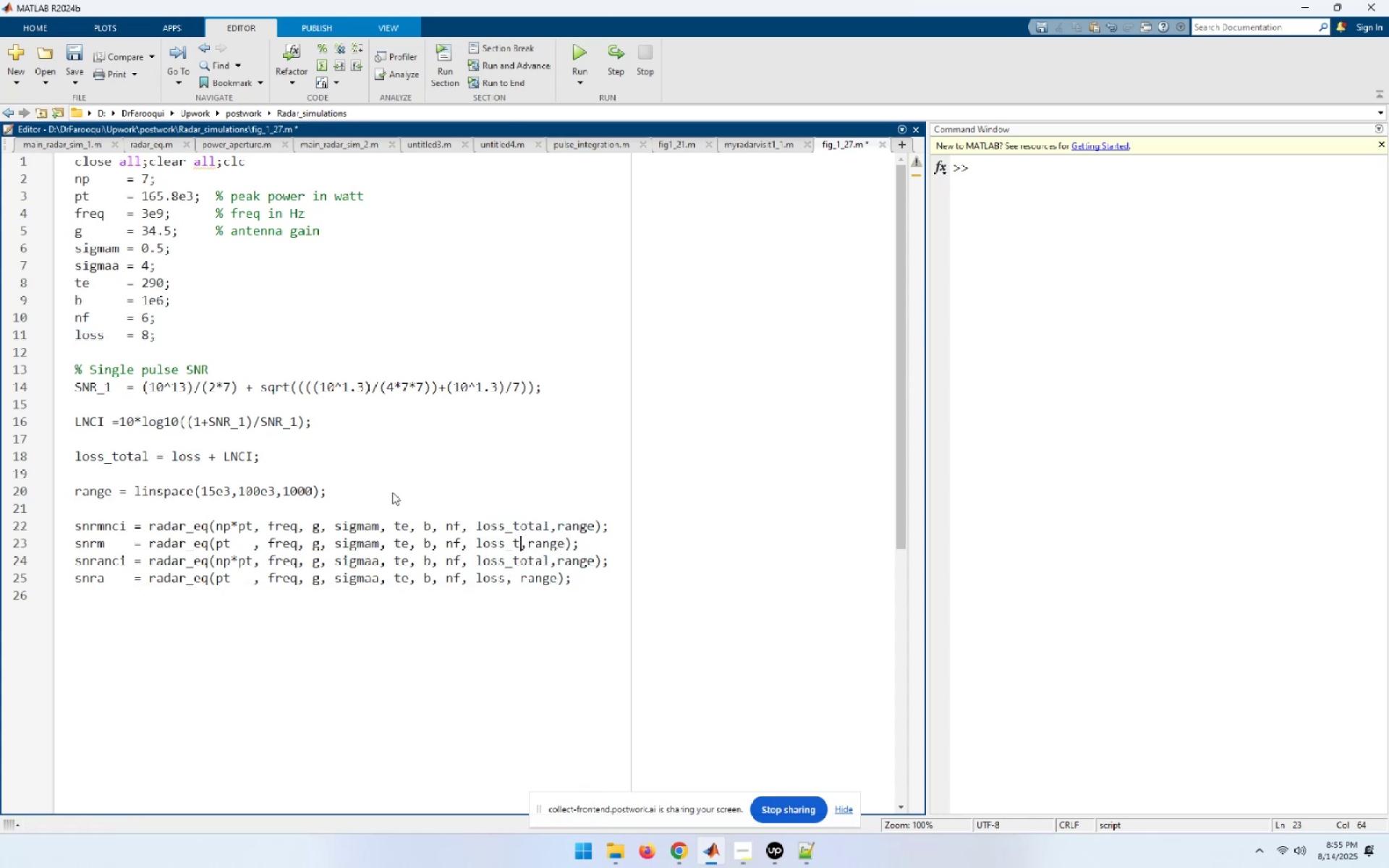 
key(Backspace)
 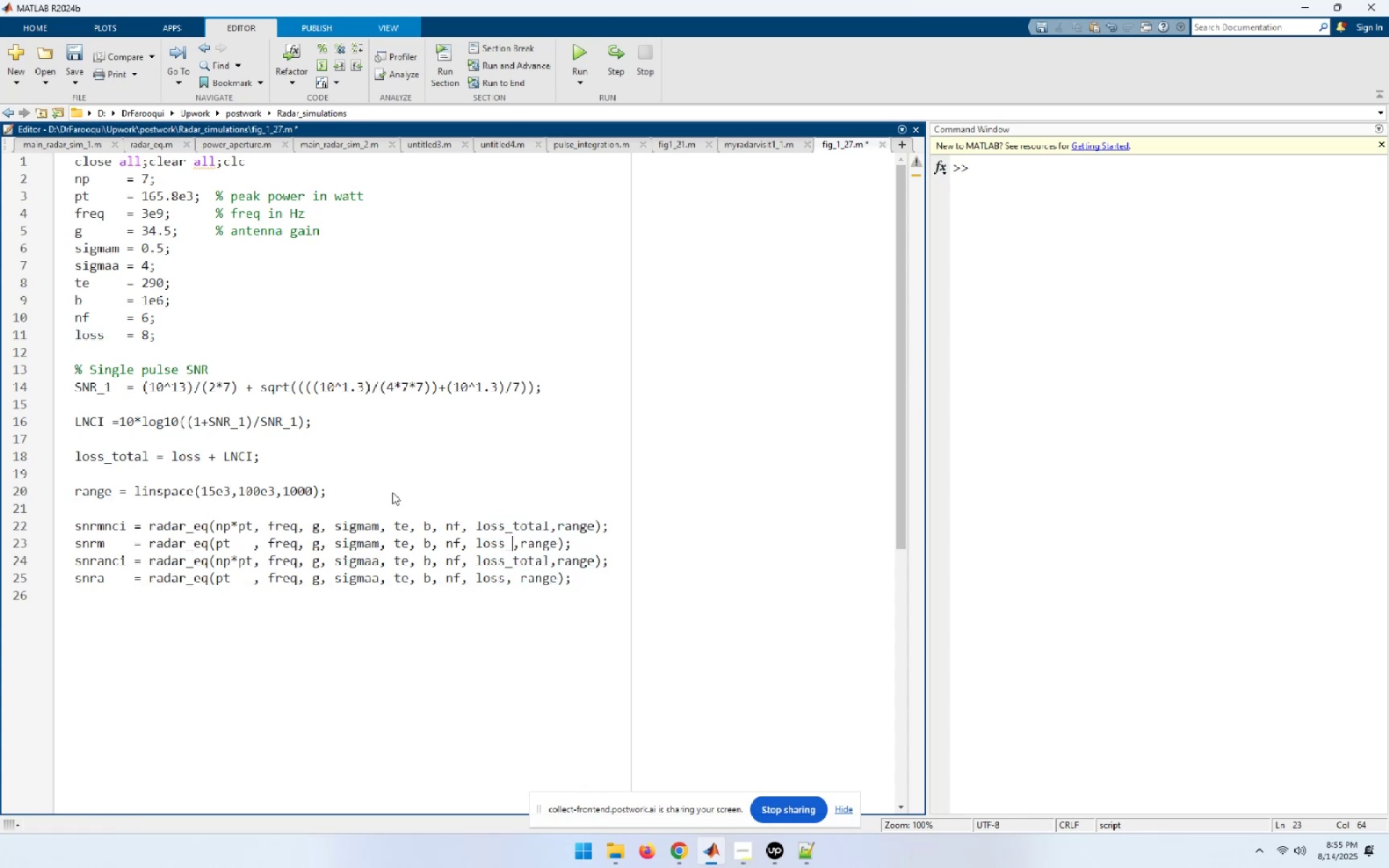 
key(Backspace)
 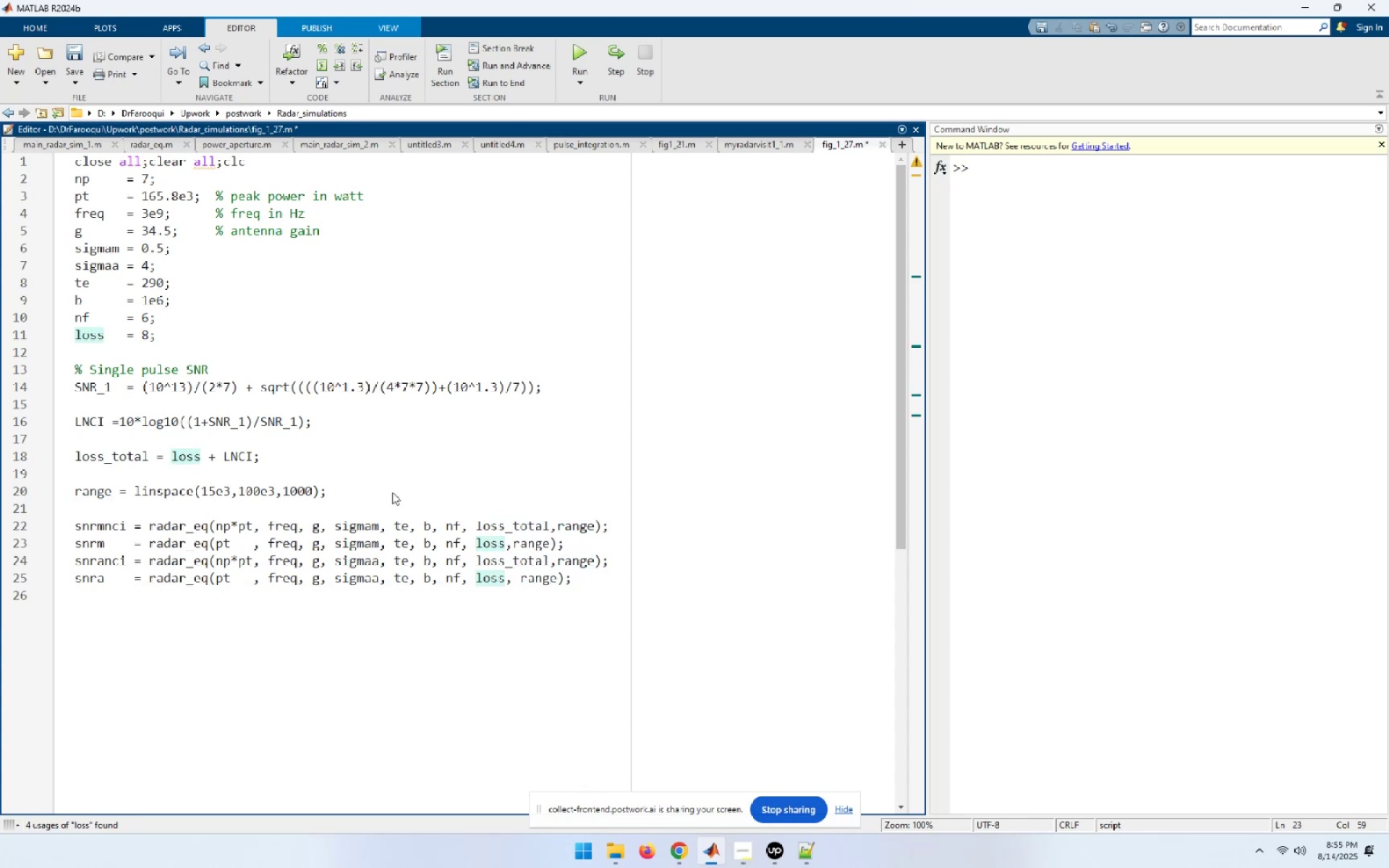 
key(Space)
 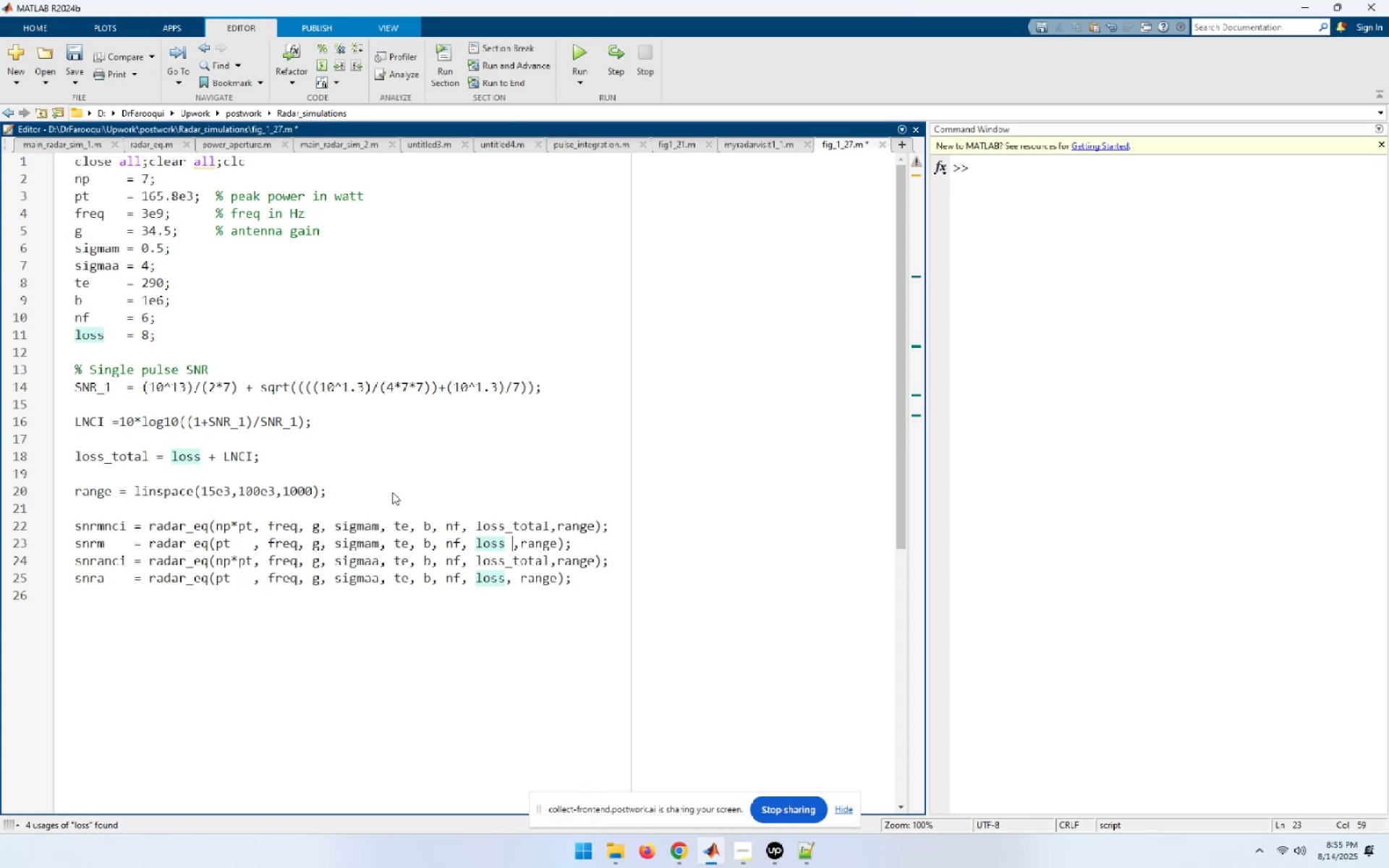 
key(Space)
 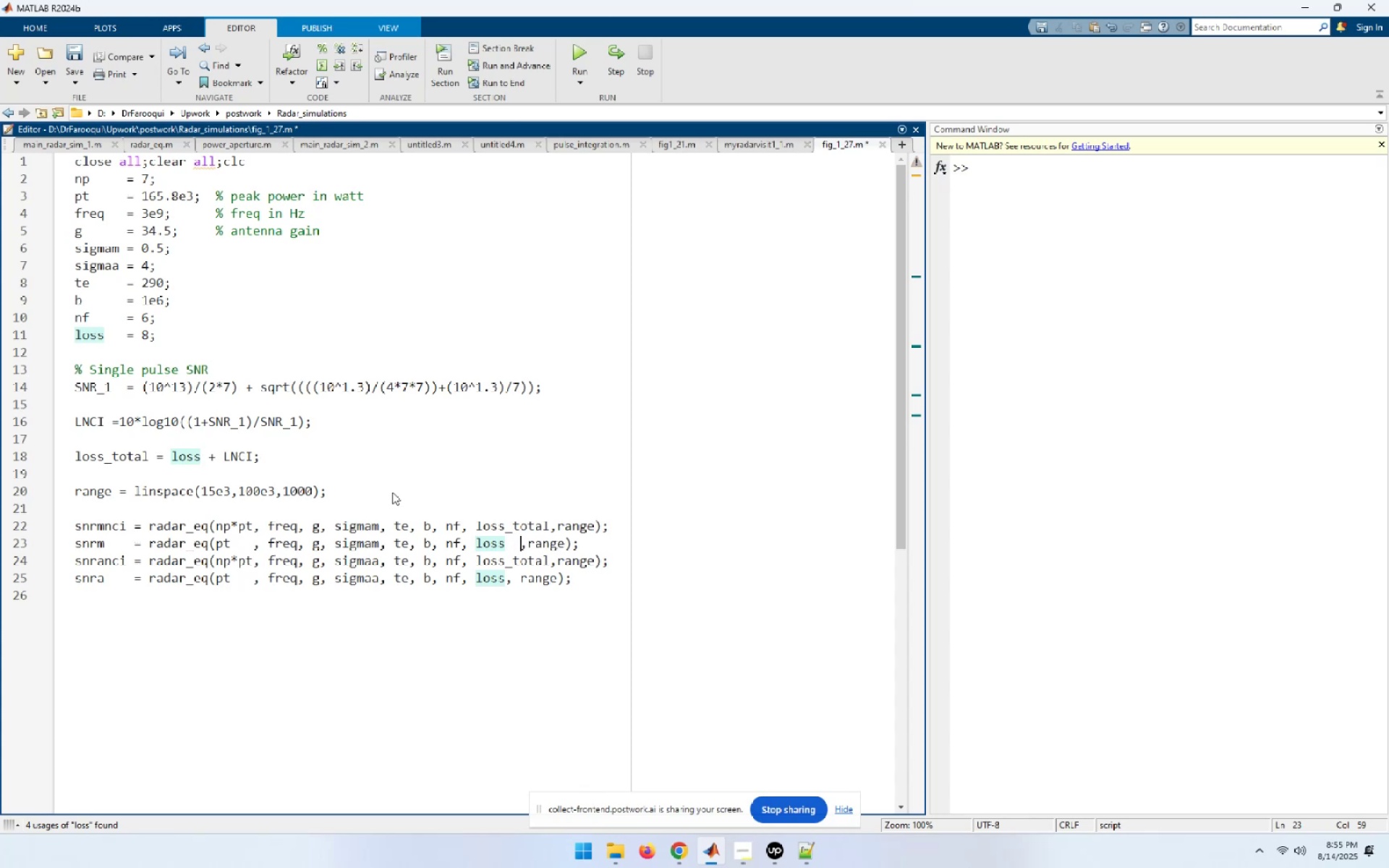 
key(Space)
 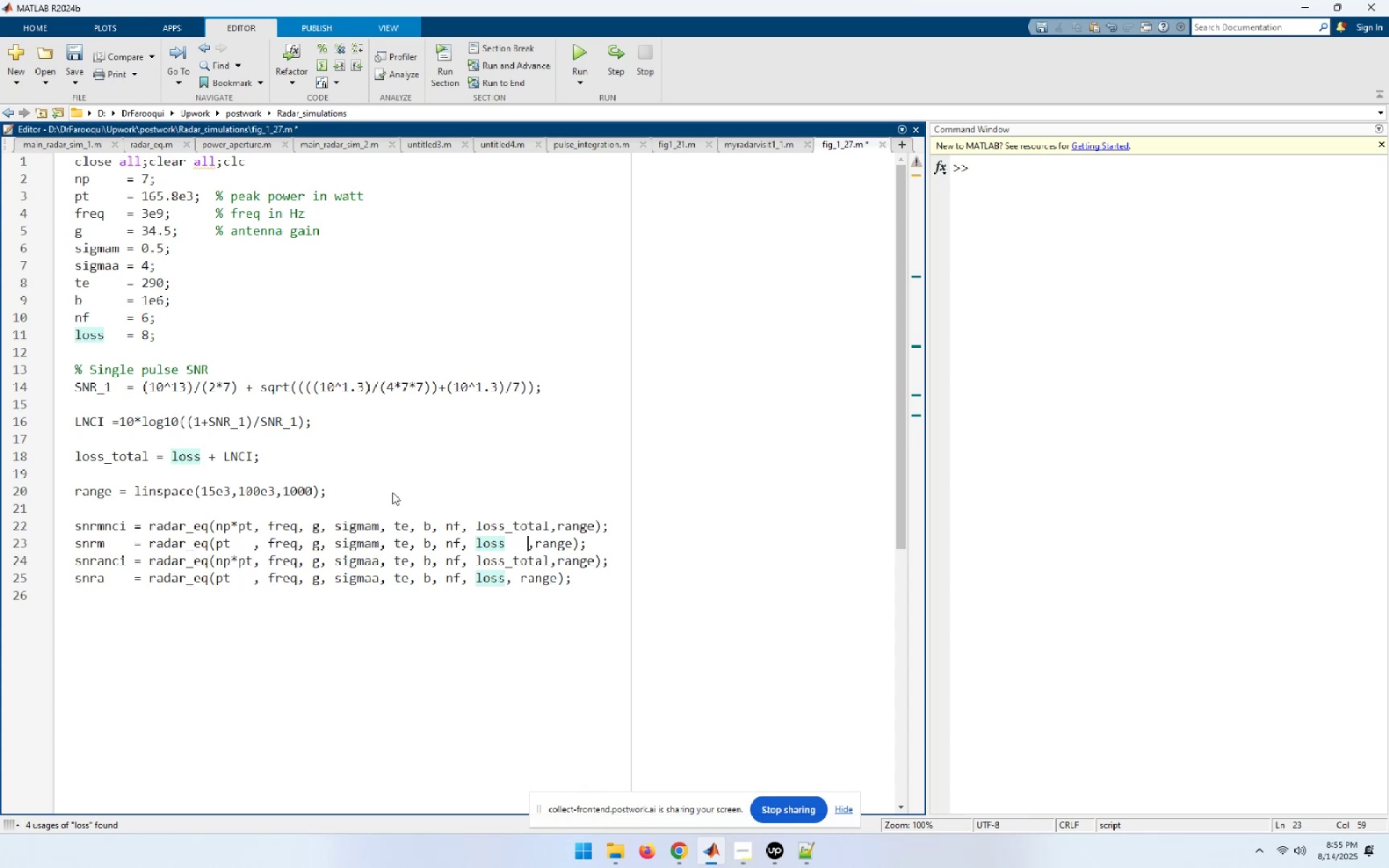 
key(Space)
 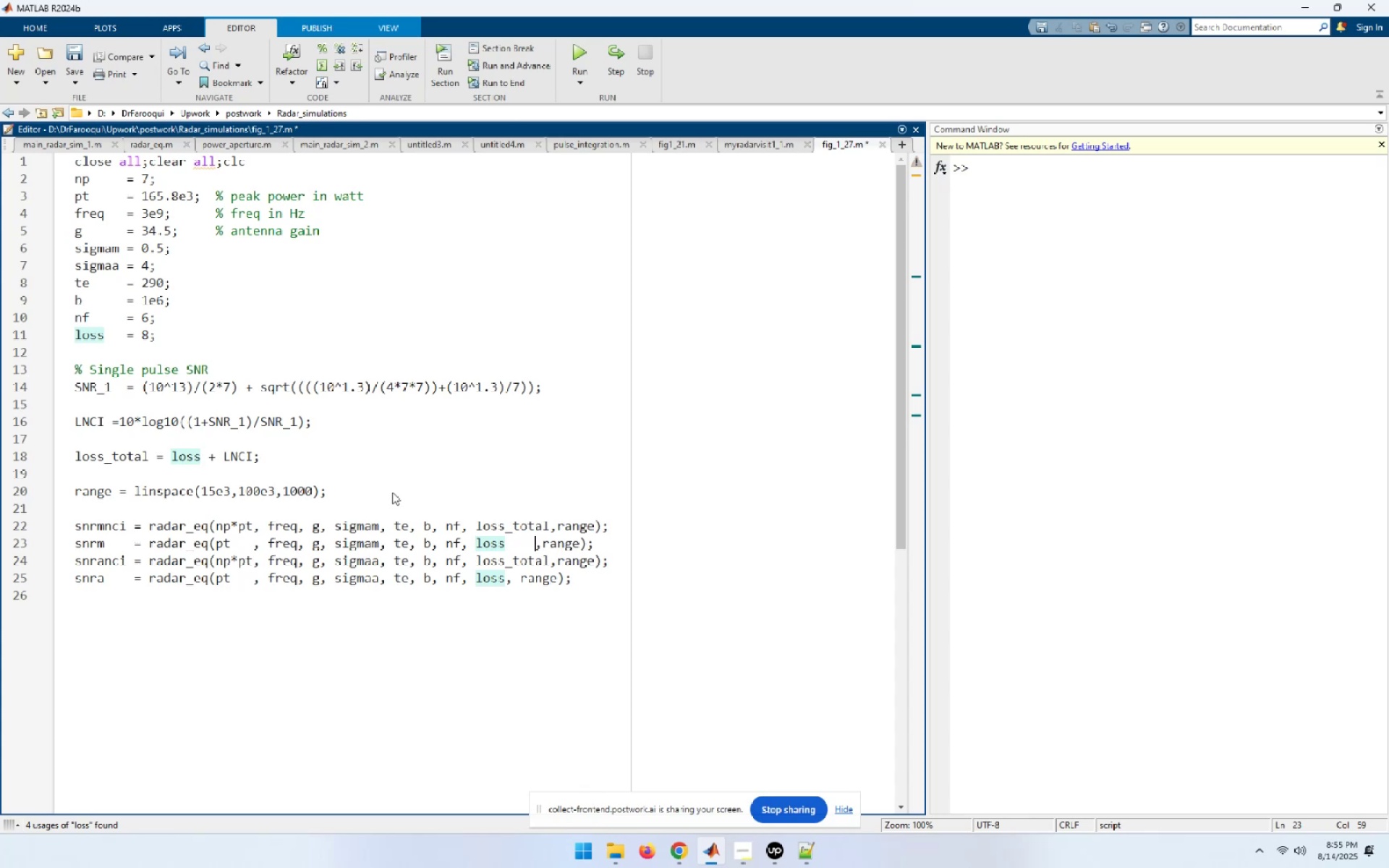 
key(Space)
 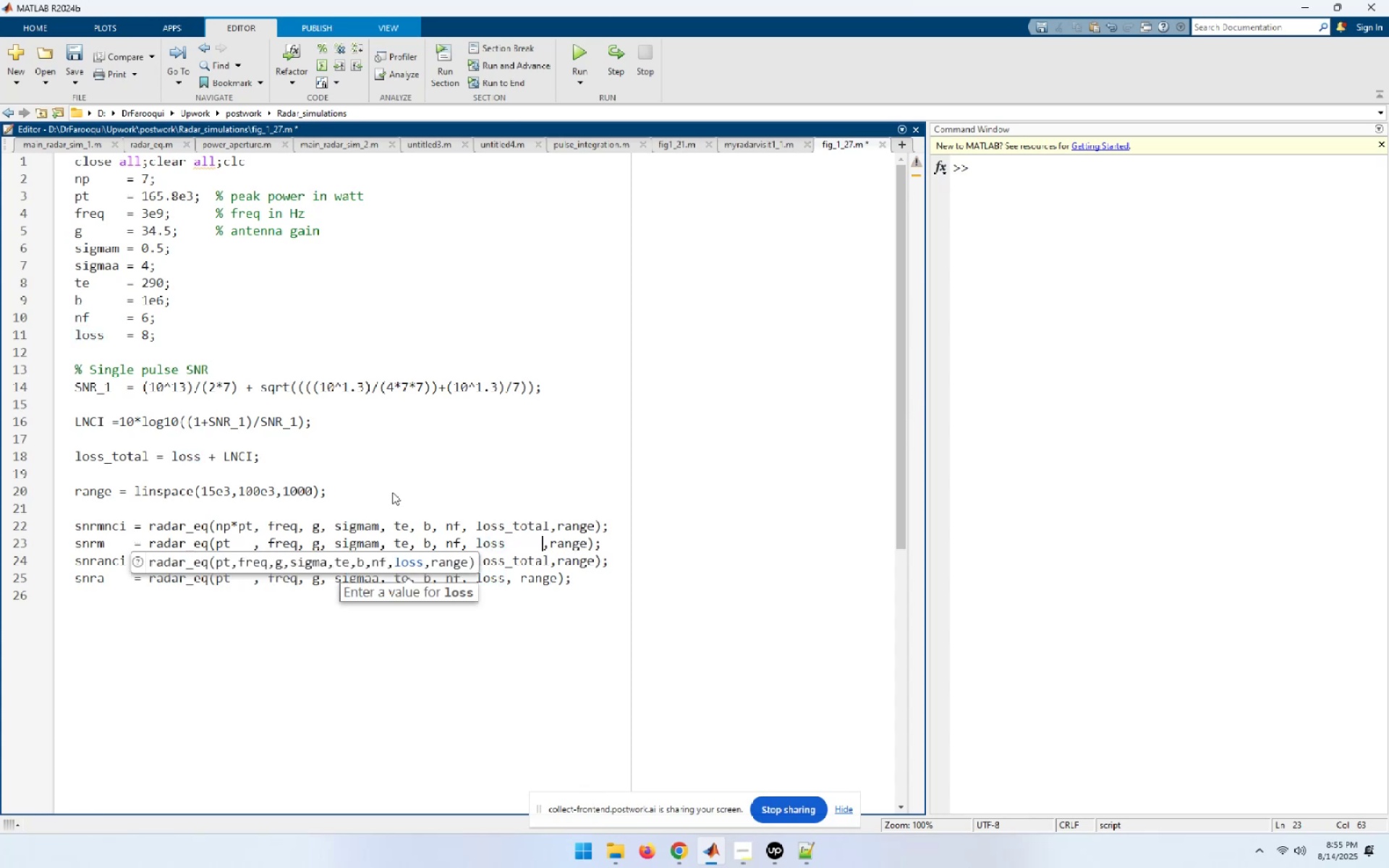 
key(Space)
 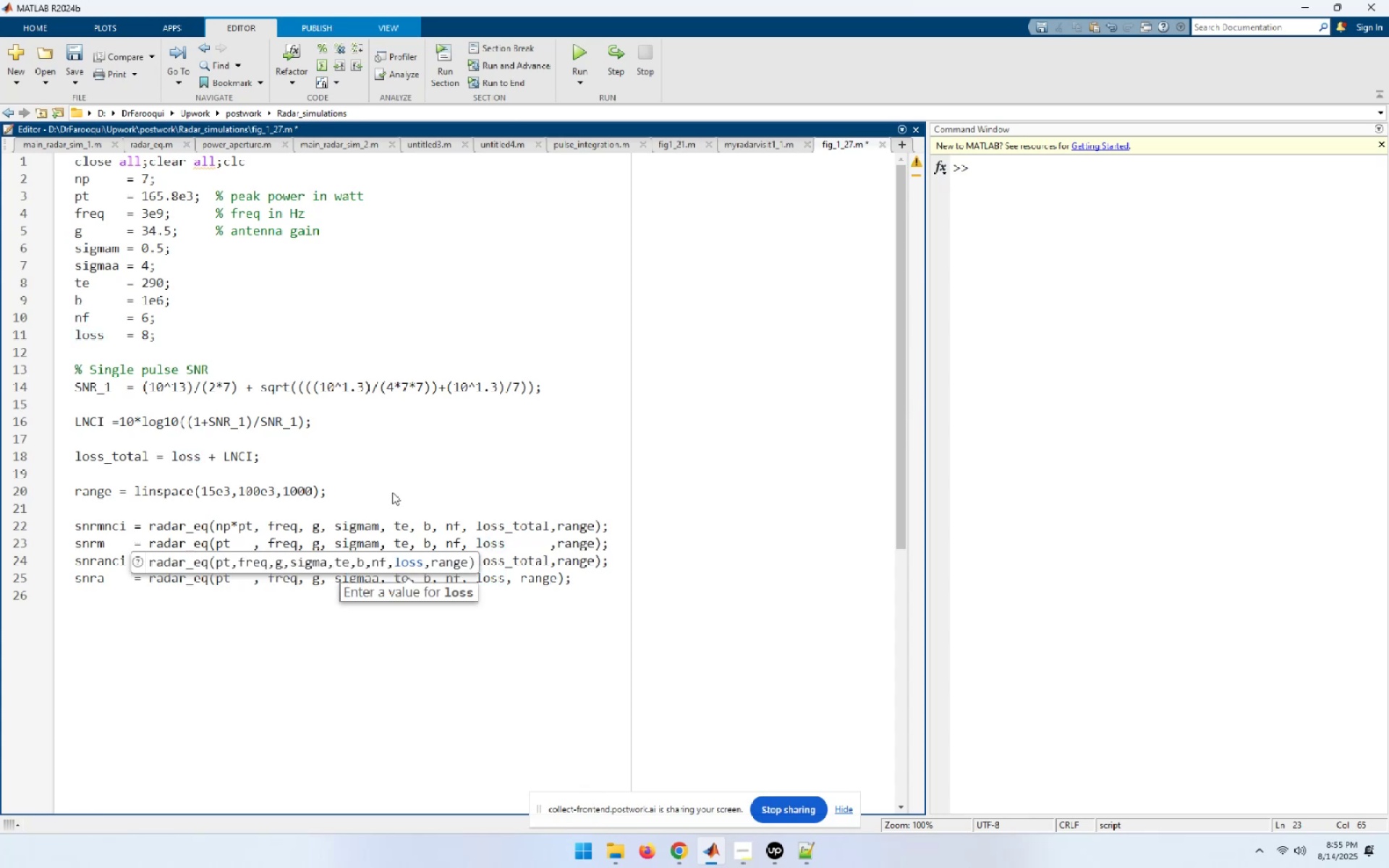 
key(ArrowDown)
 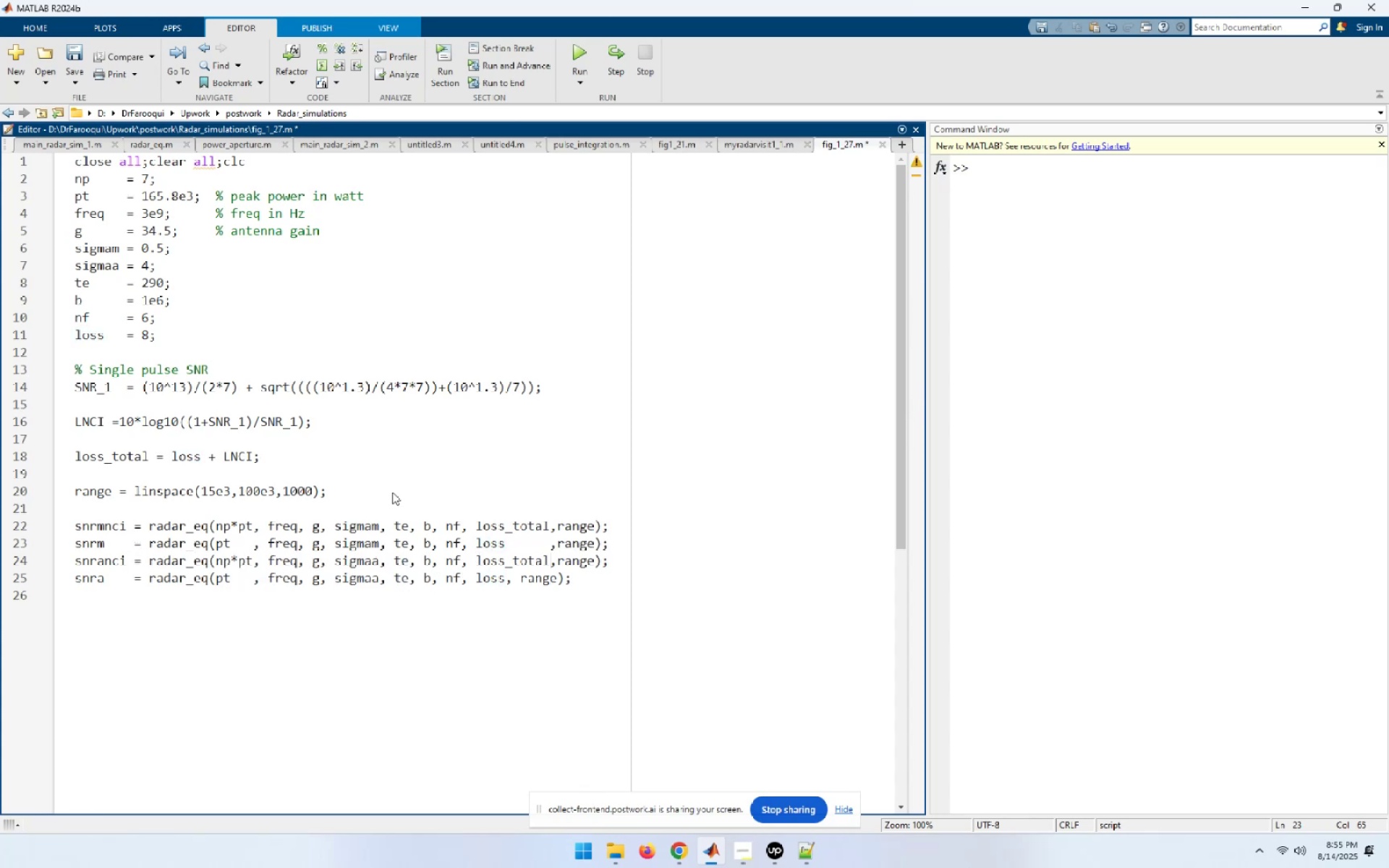 
key(ArrowDown)
 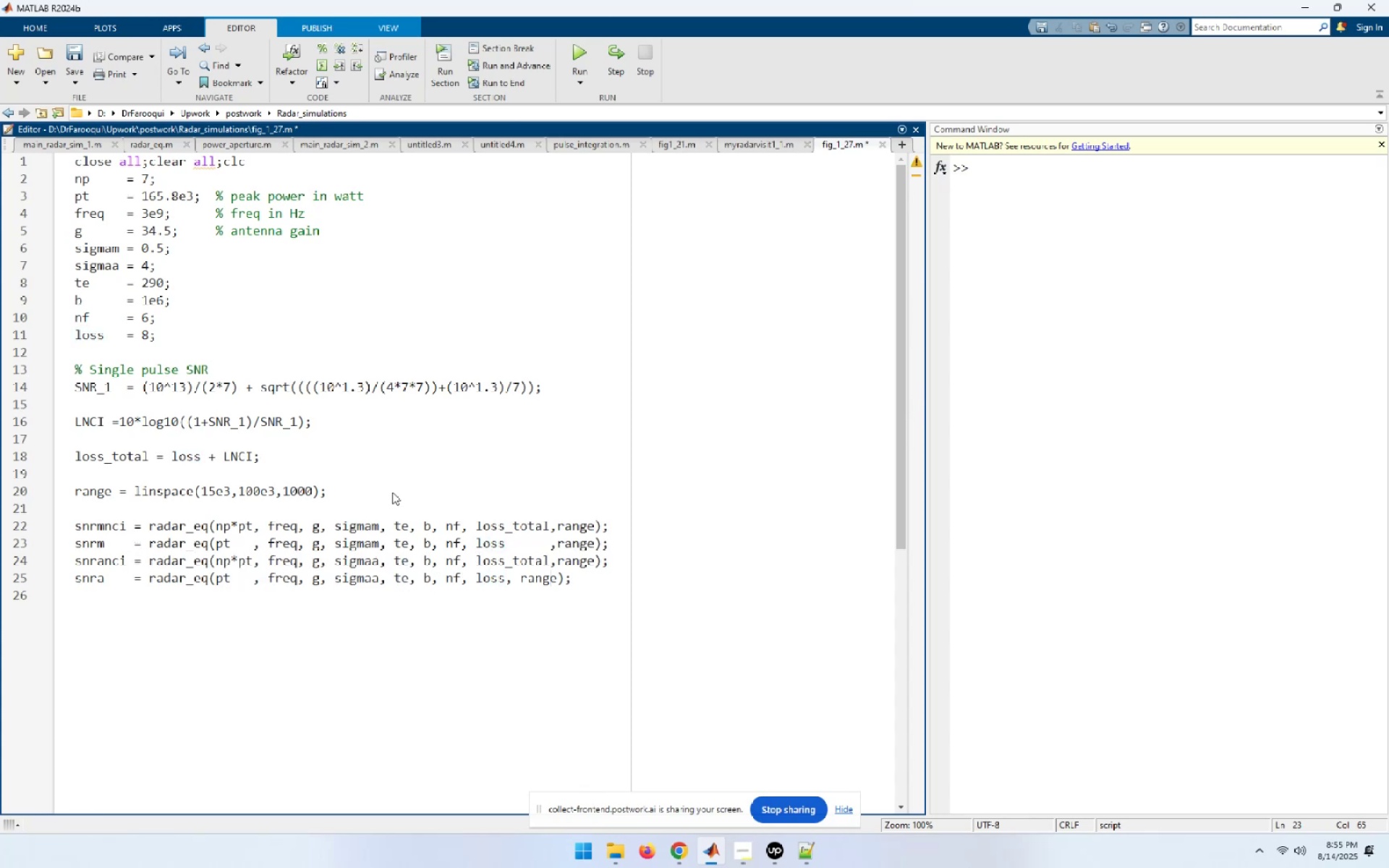 
key(ArrowLeft)
 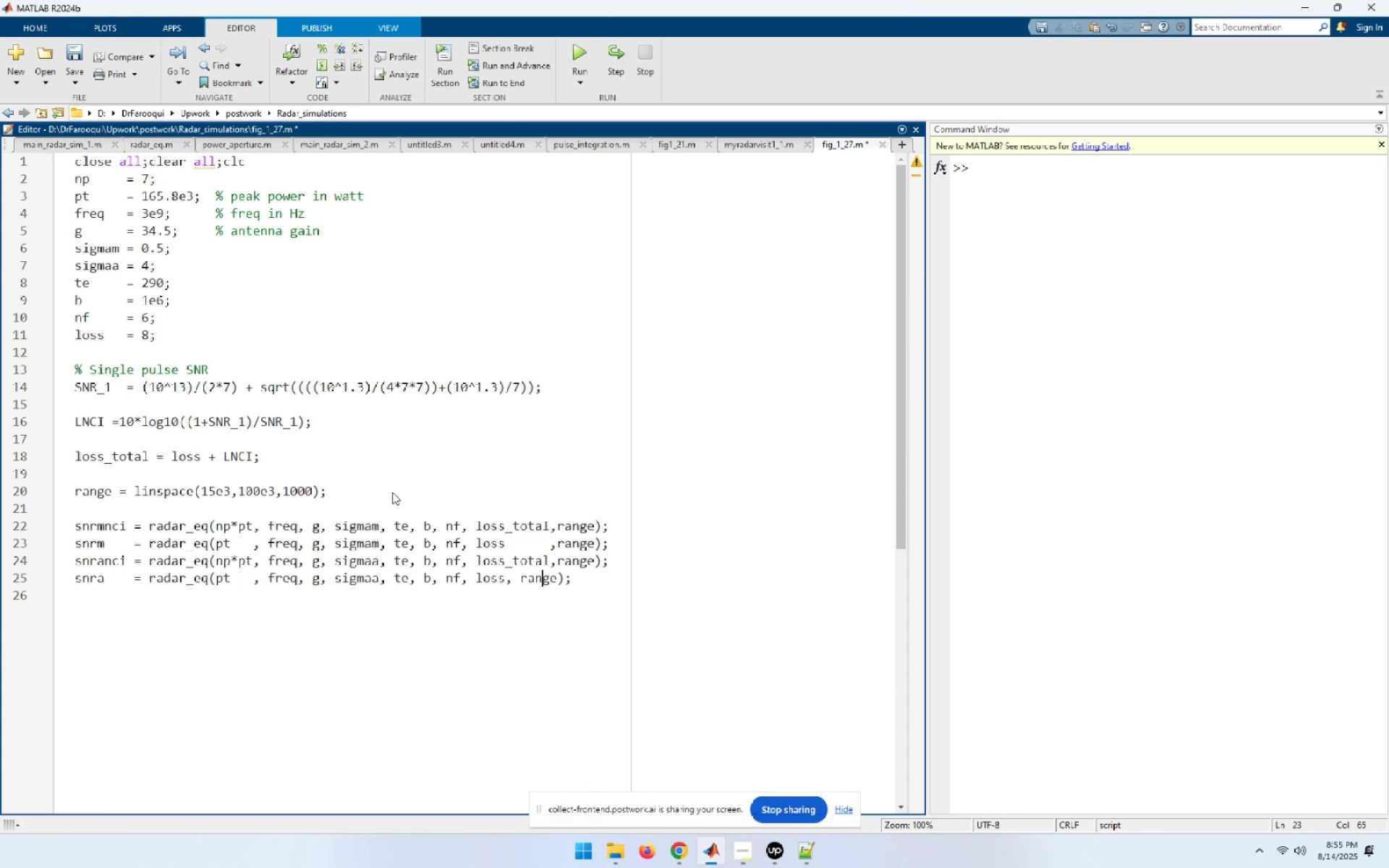 
key(ArrowLeft)
 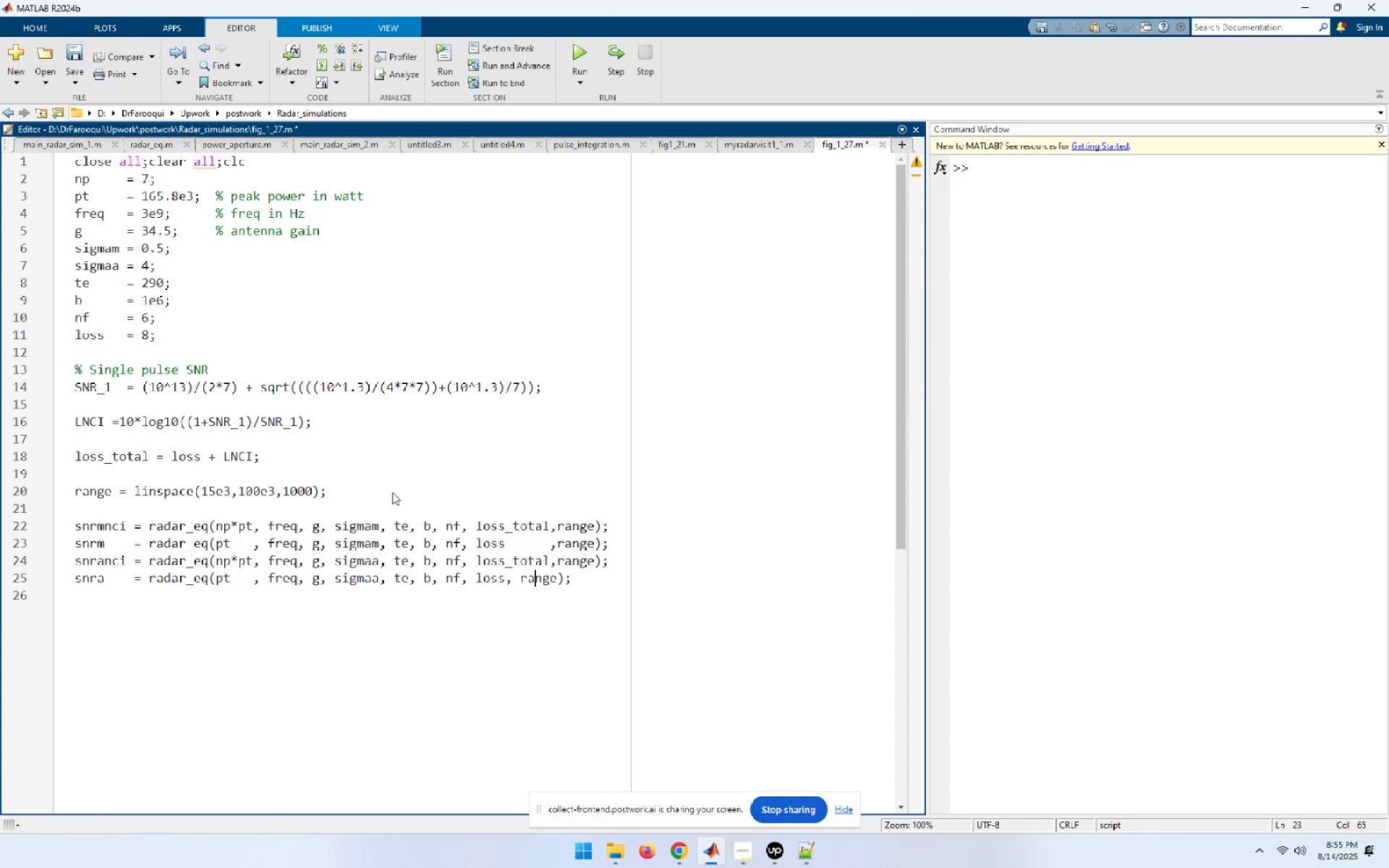 
key(ArrowLeft)
 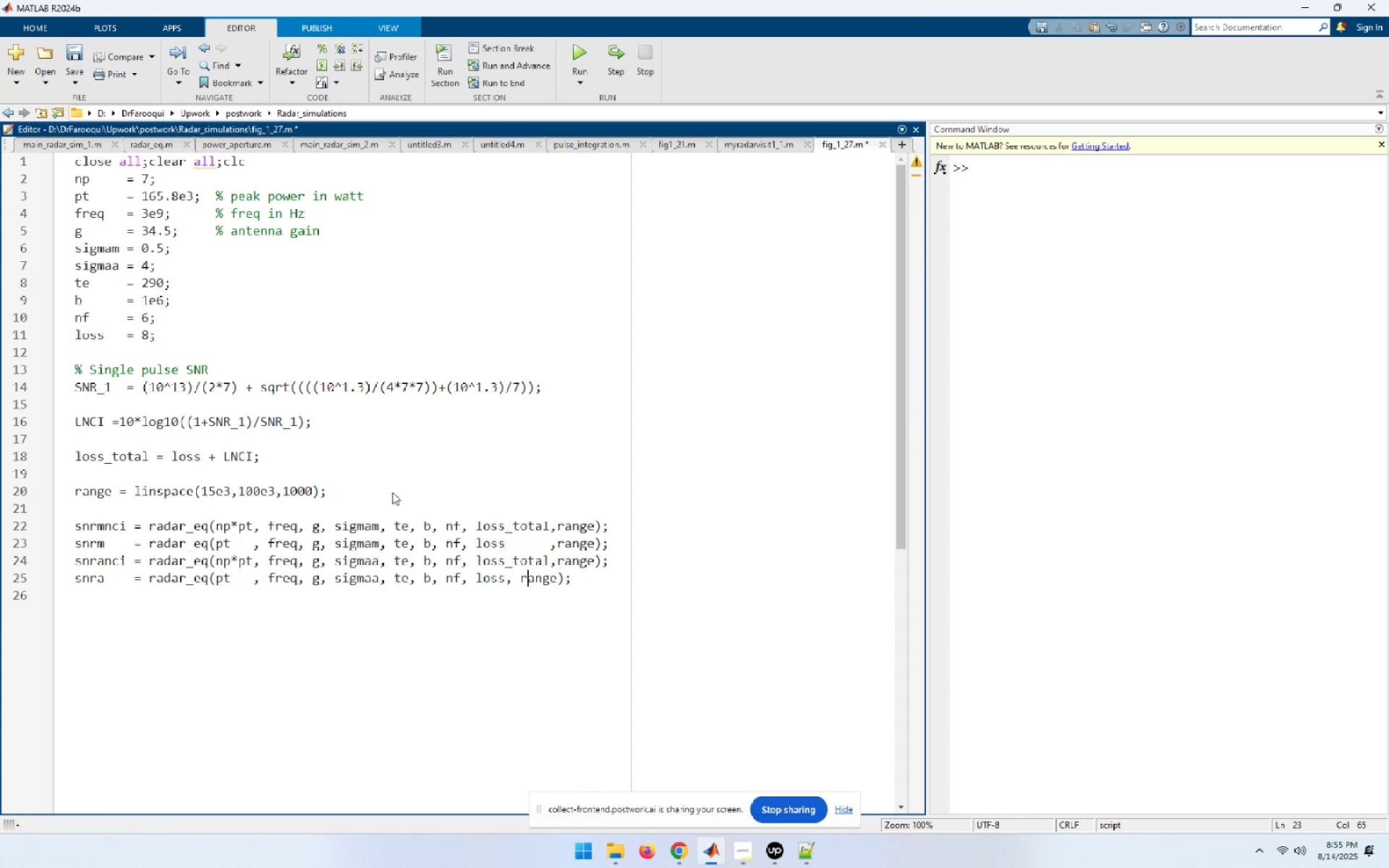 
key(ArrowLeft)
 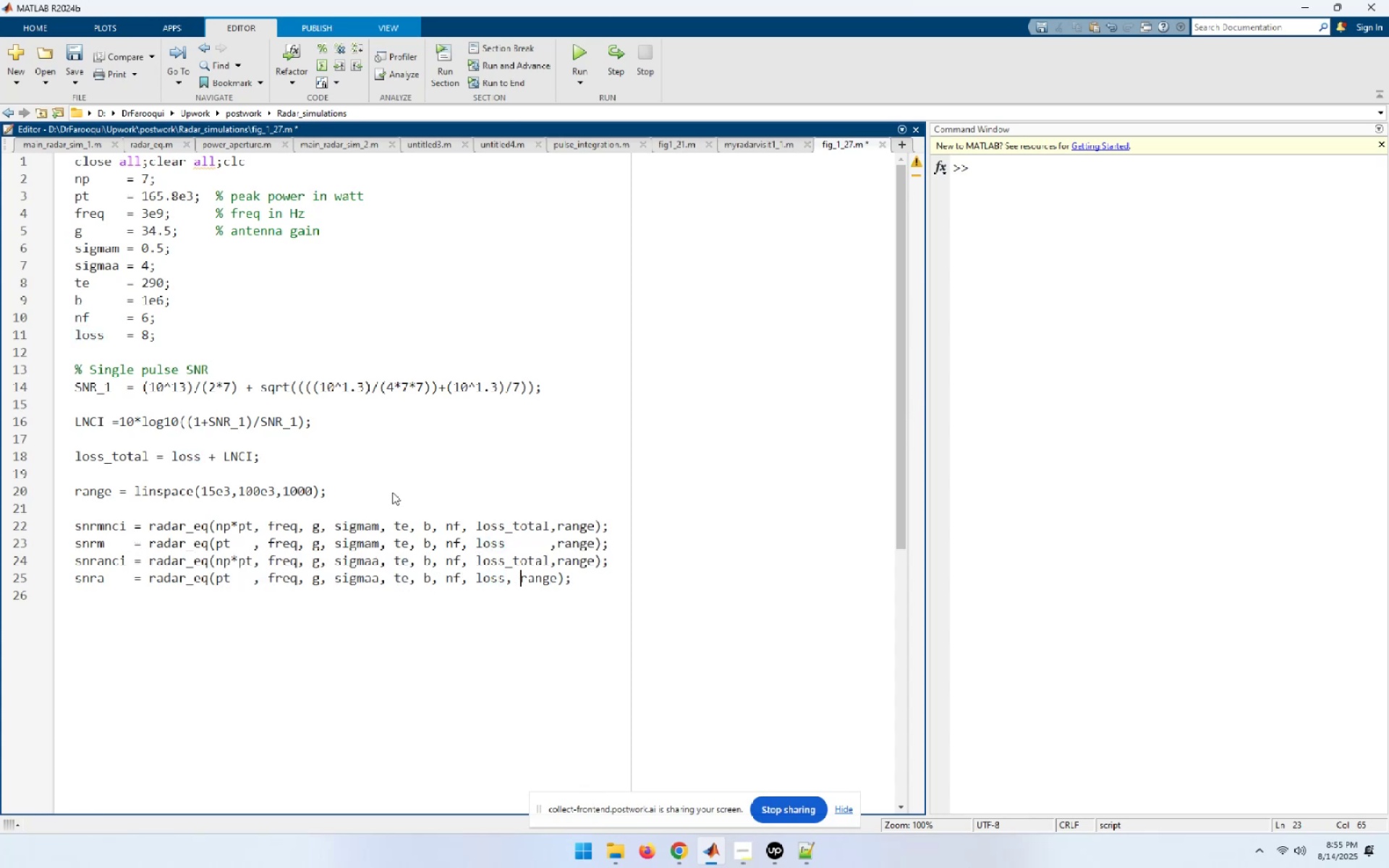 
key(ArrowLeft)
 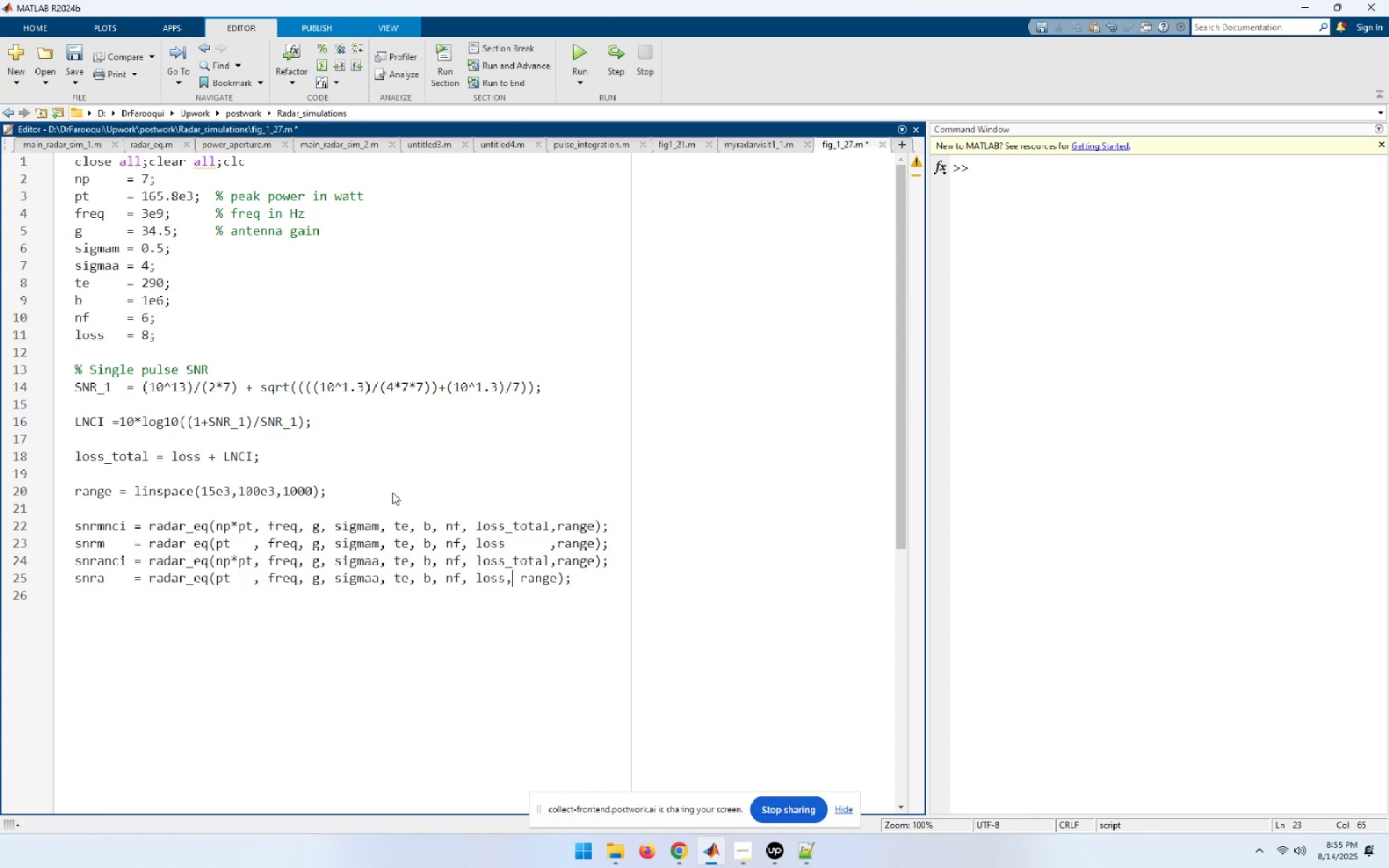 
key(ArrowLeft)
 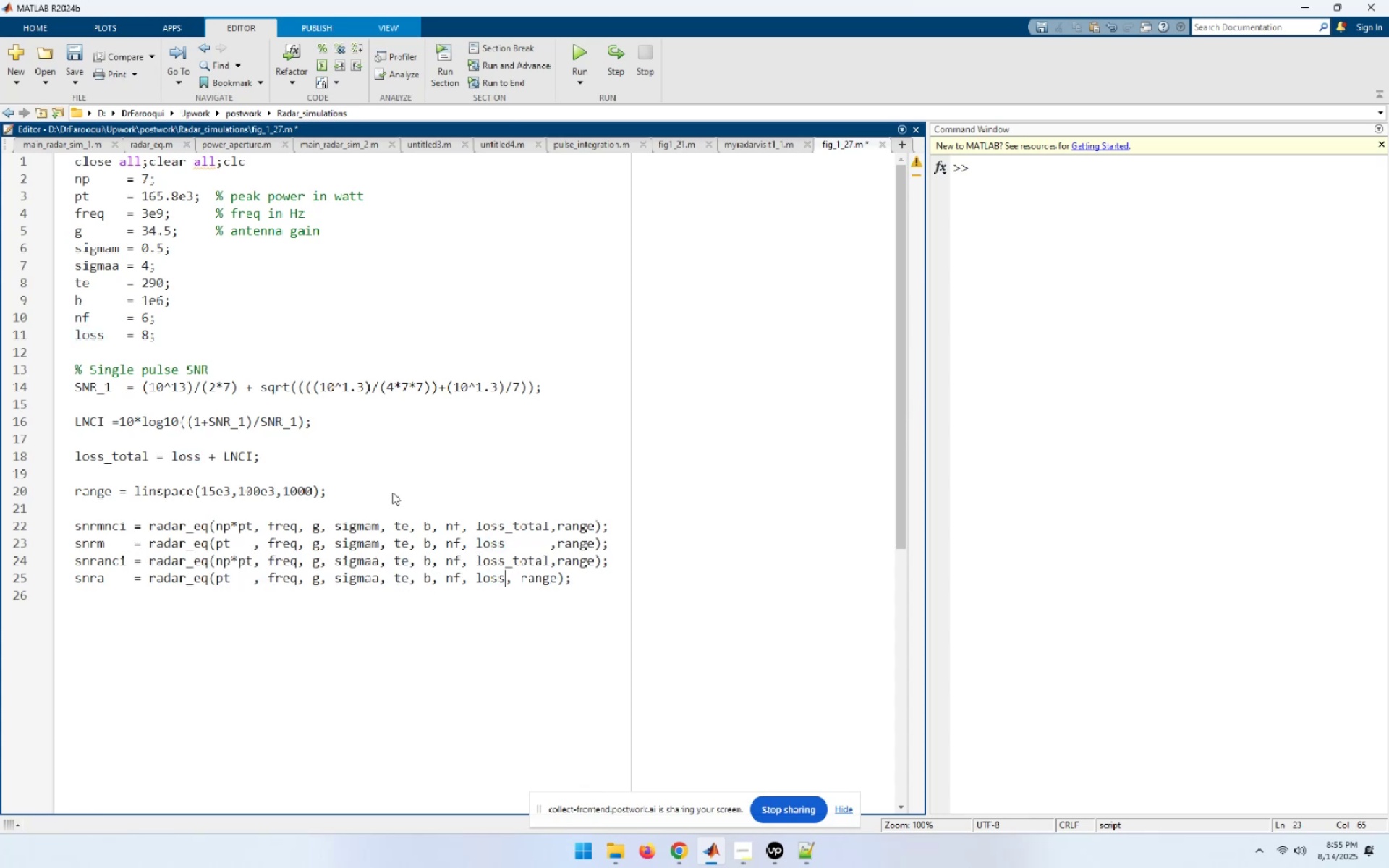 
key(ArrowLeft)
 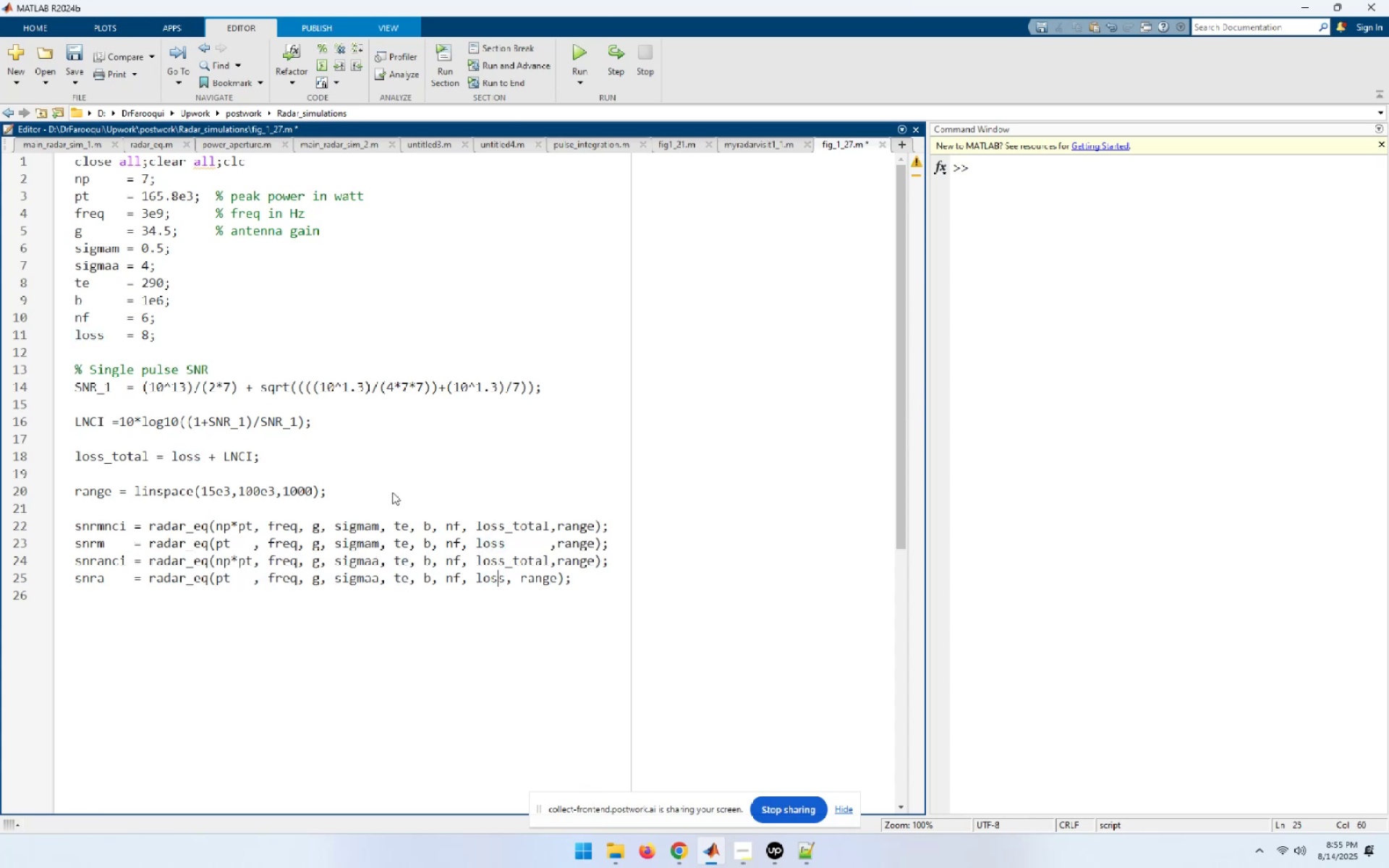 
key(Space)
 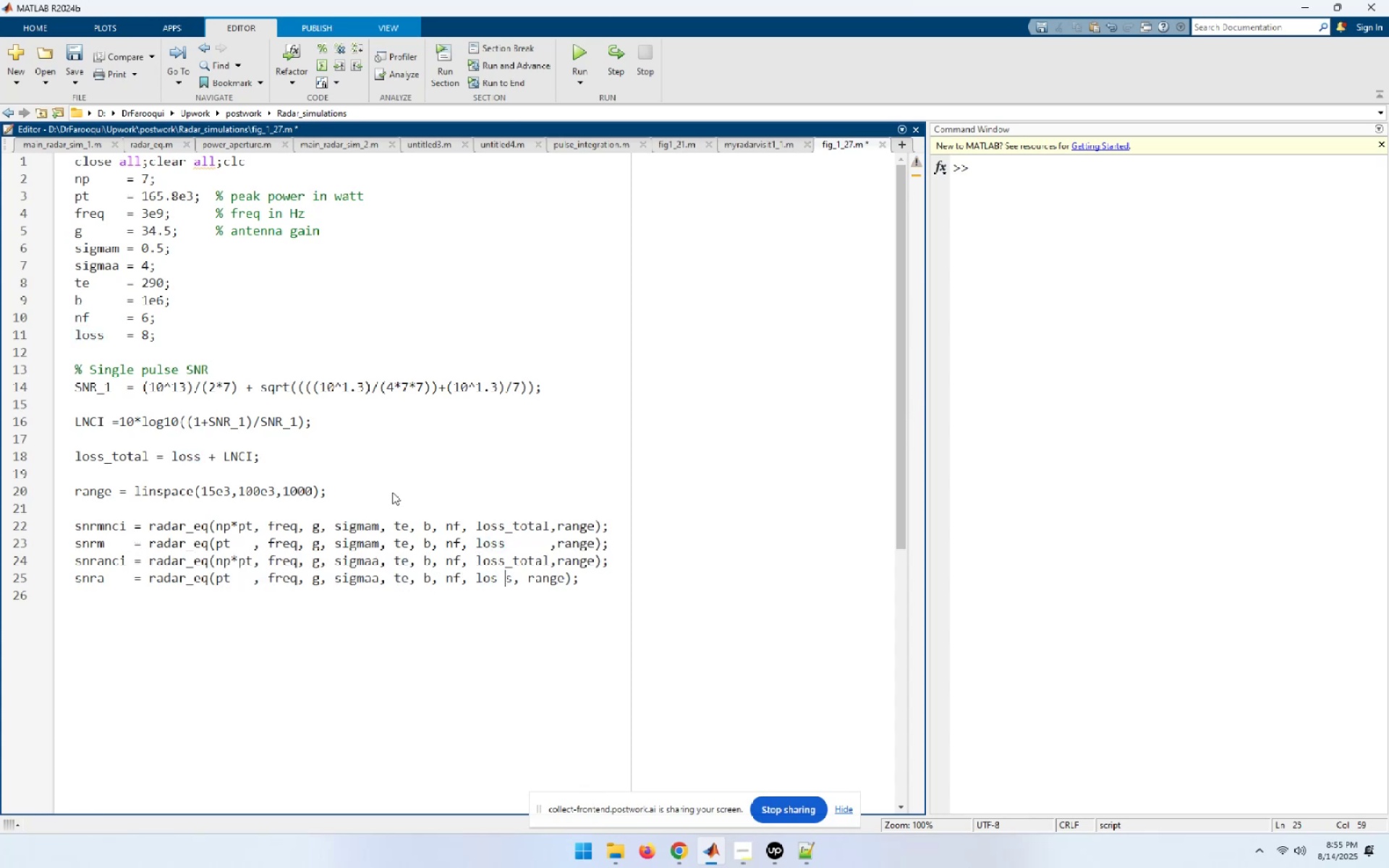 
key(Backspace)
 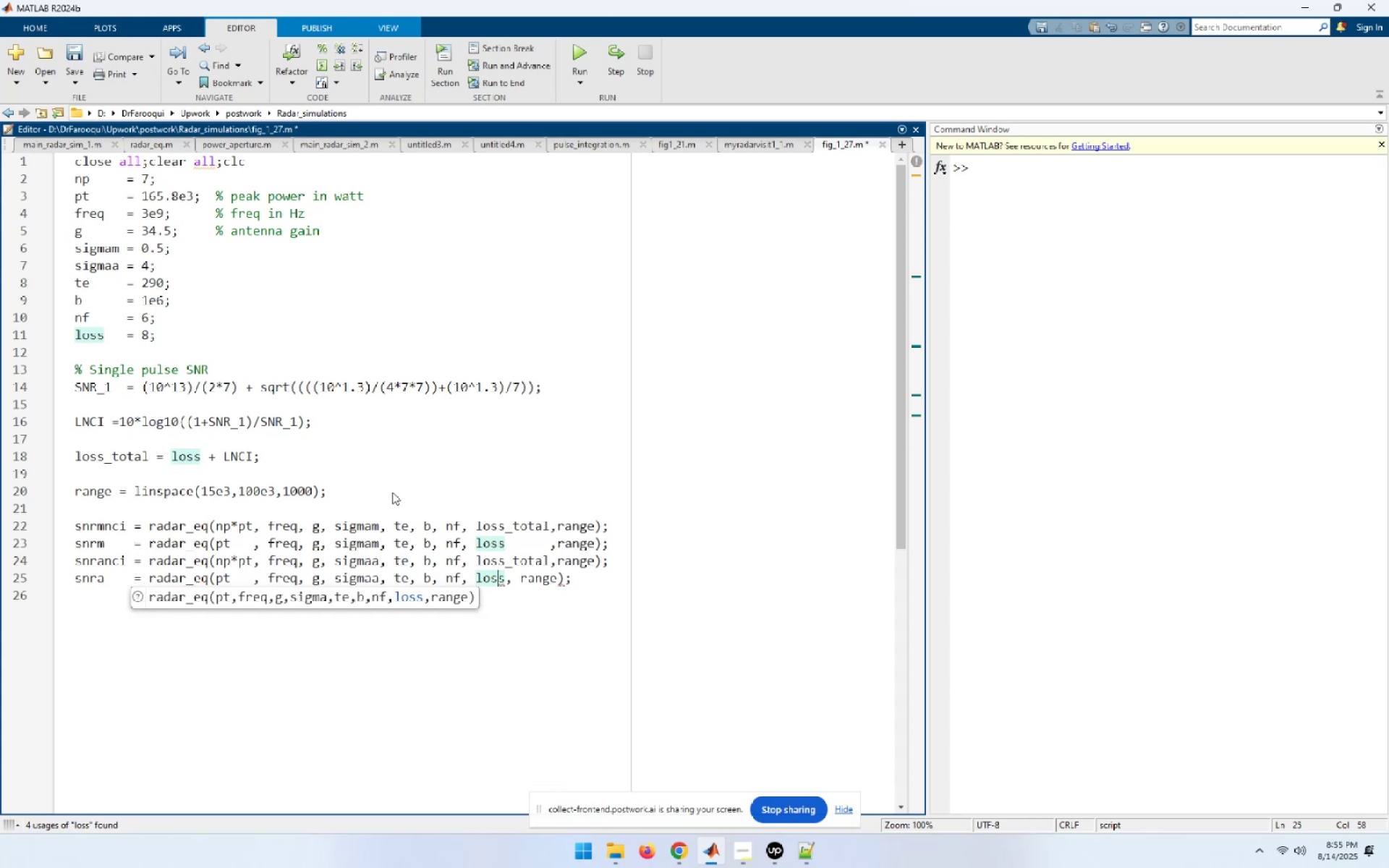 
key(ArrowRight)
 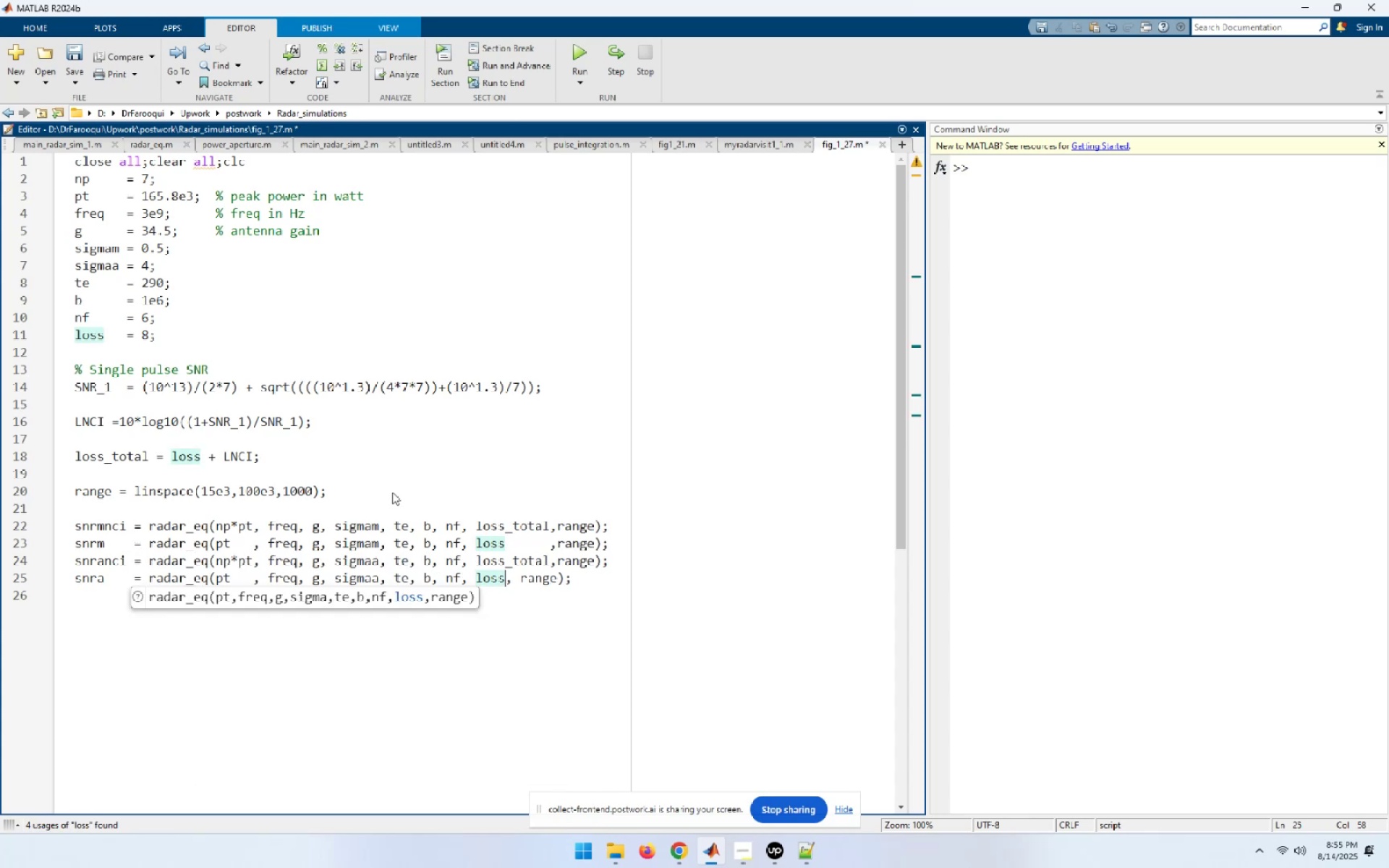 
key(Space)
 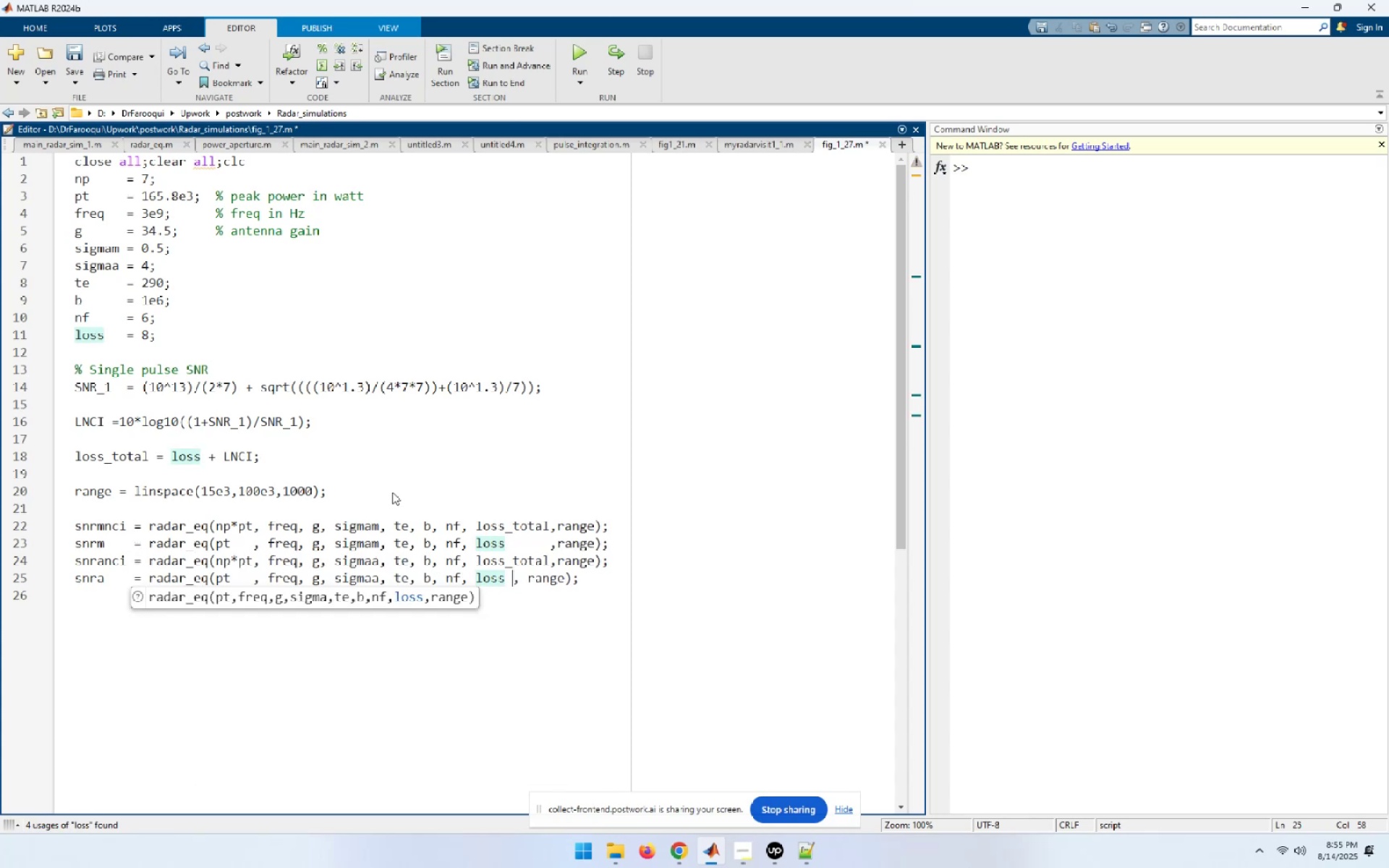 
key(Space)
 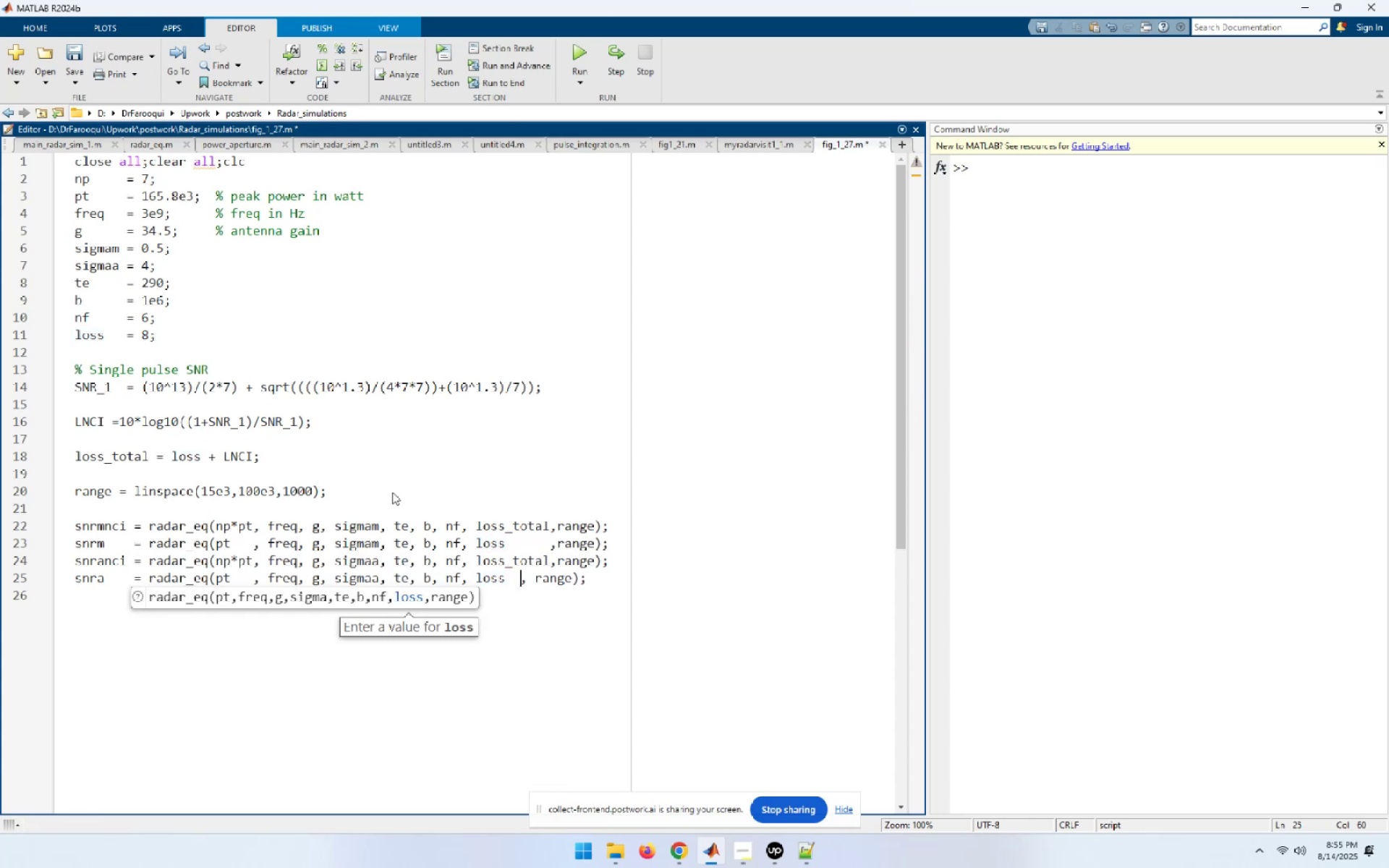 
key(Space)
 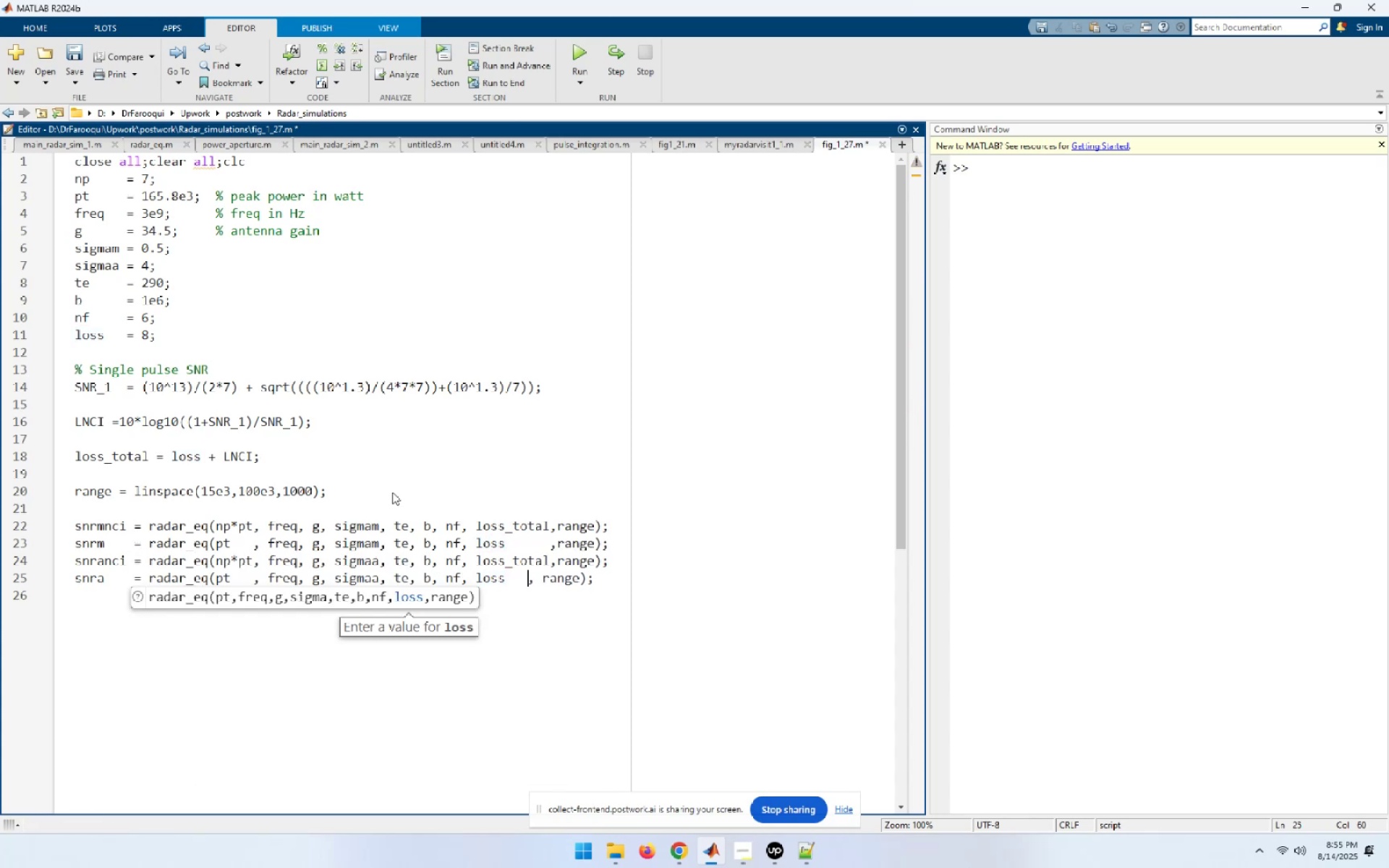 
key(Space)
 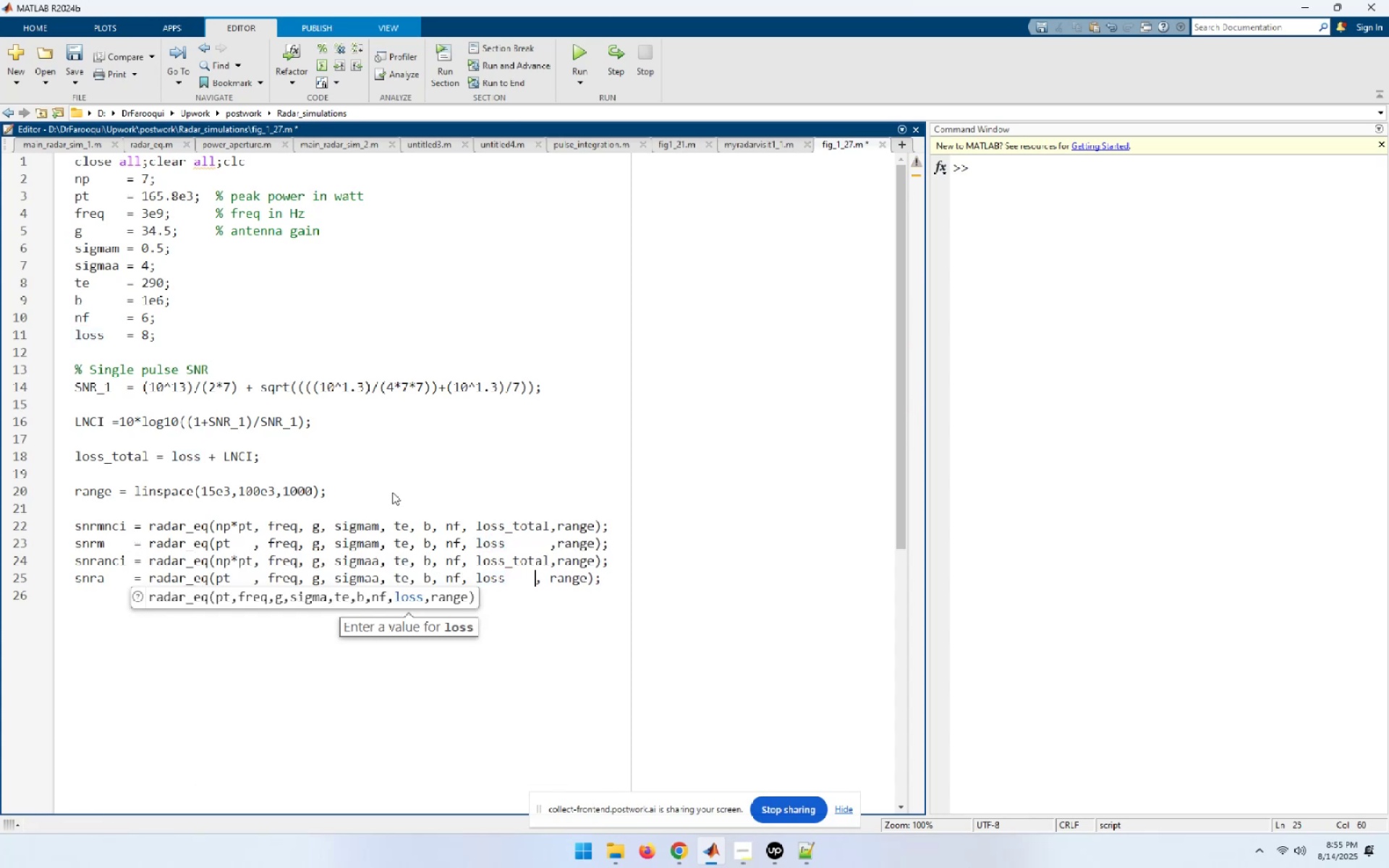 
key(Space)
 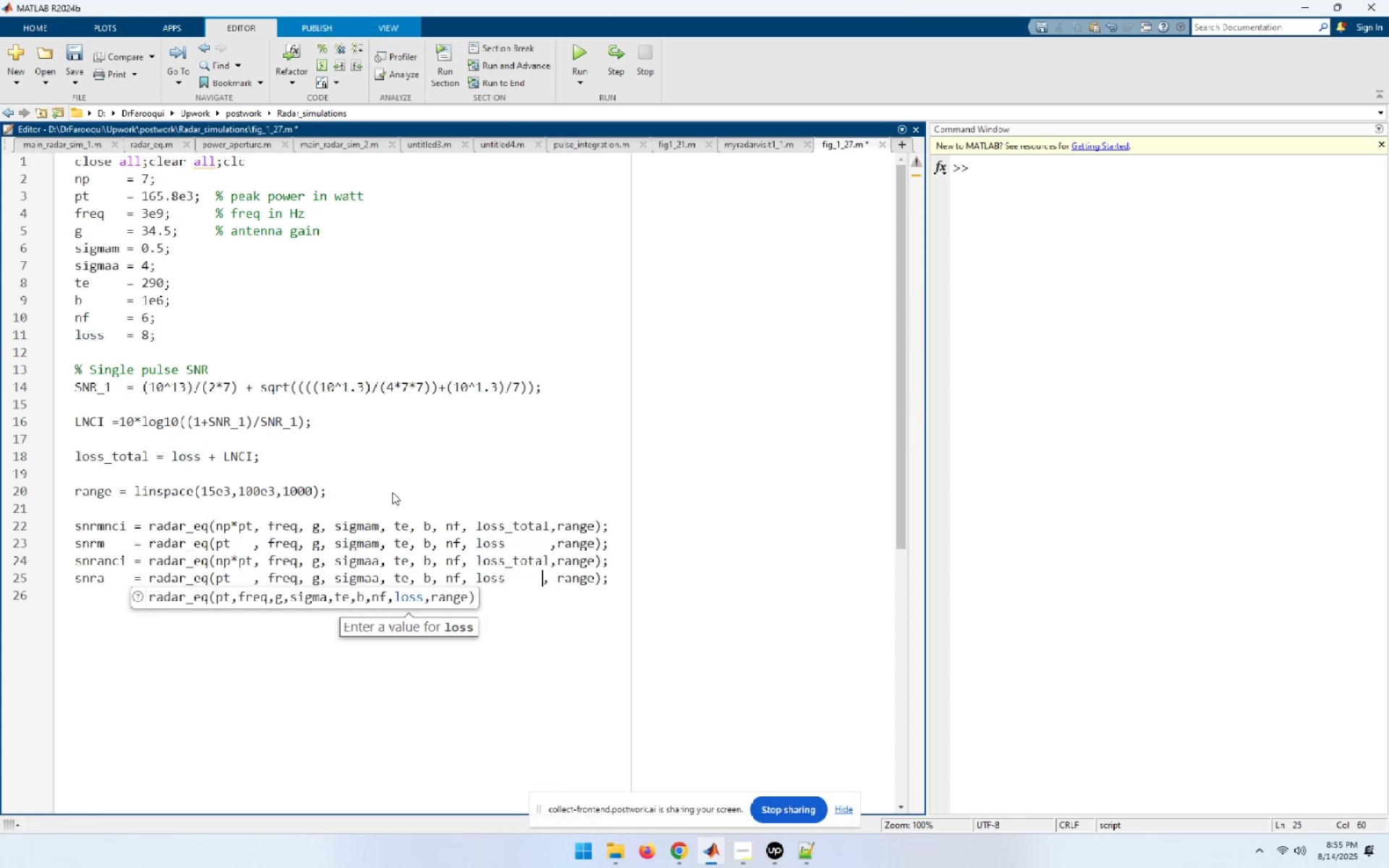 
key(Space)
 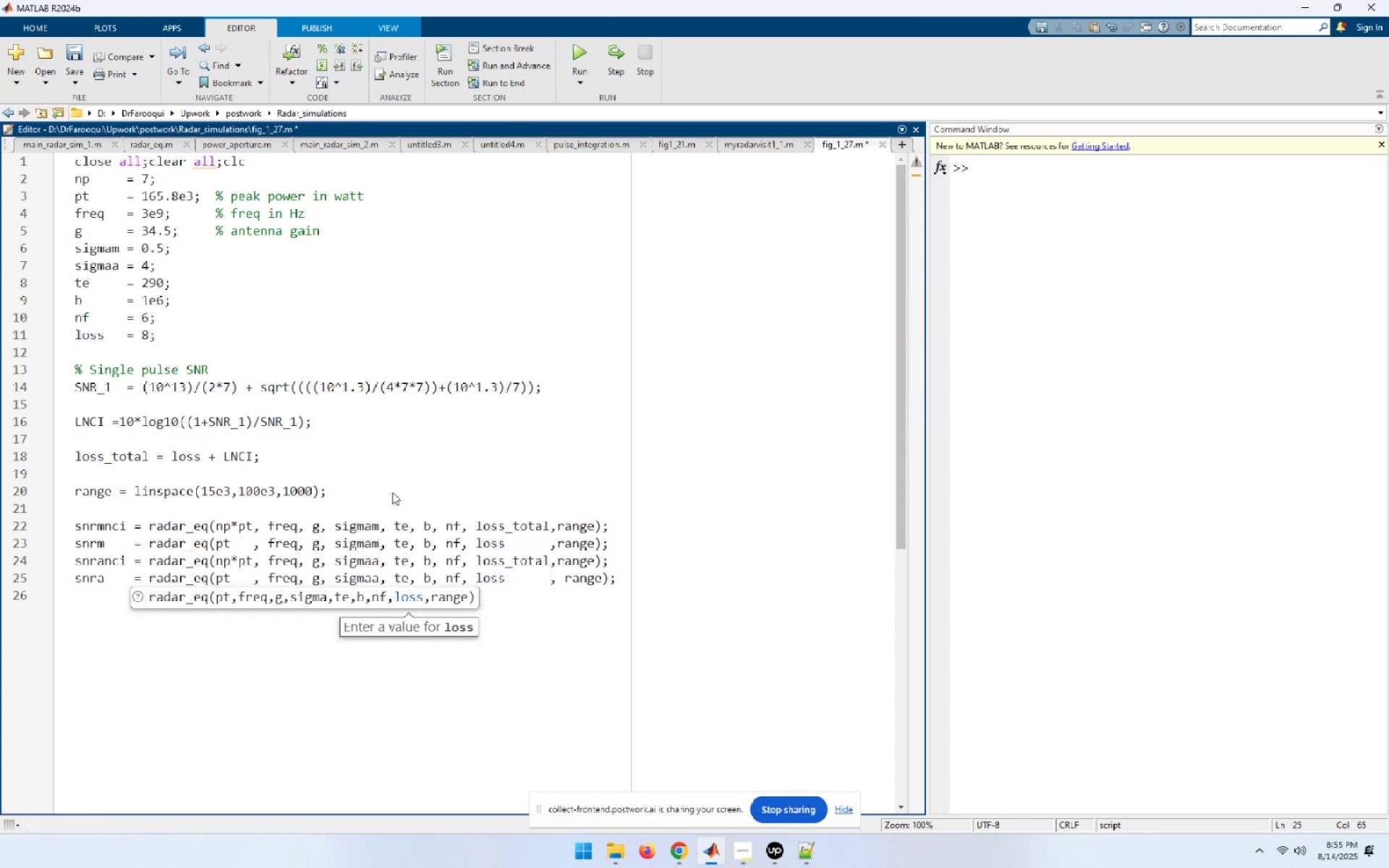 
key(ArrowRight)
 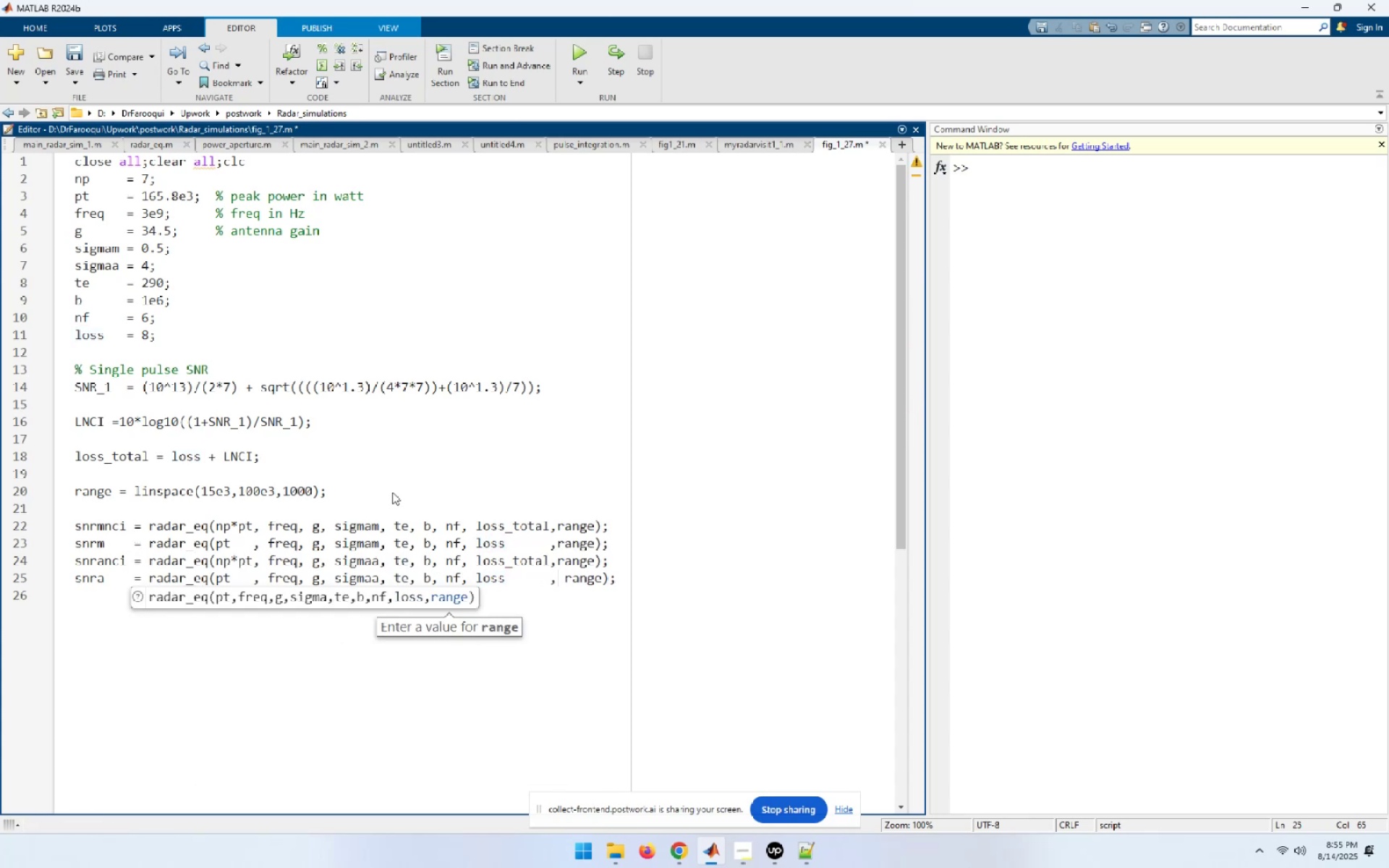 
key(Delete)
 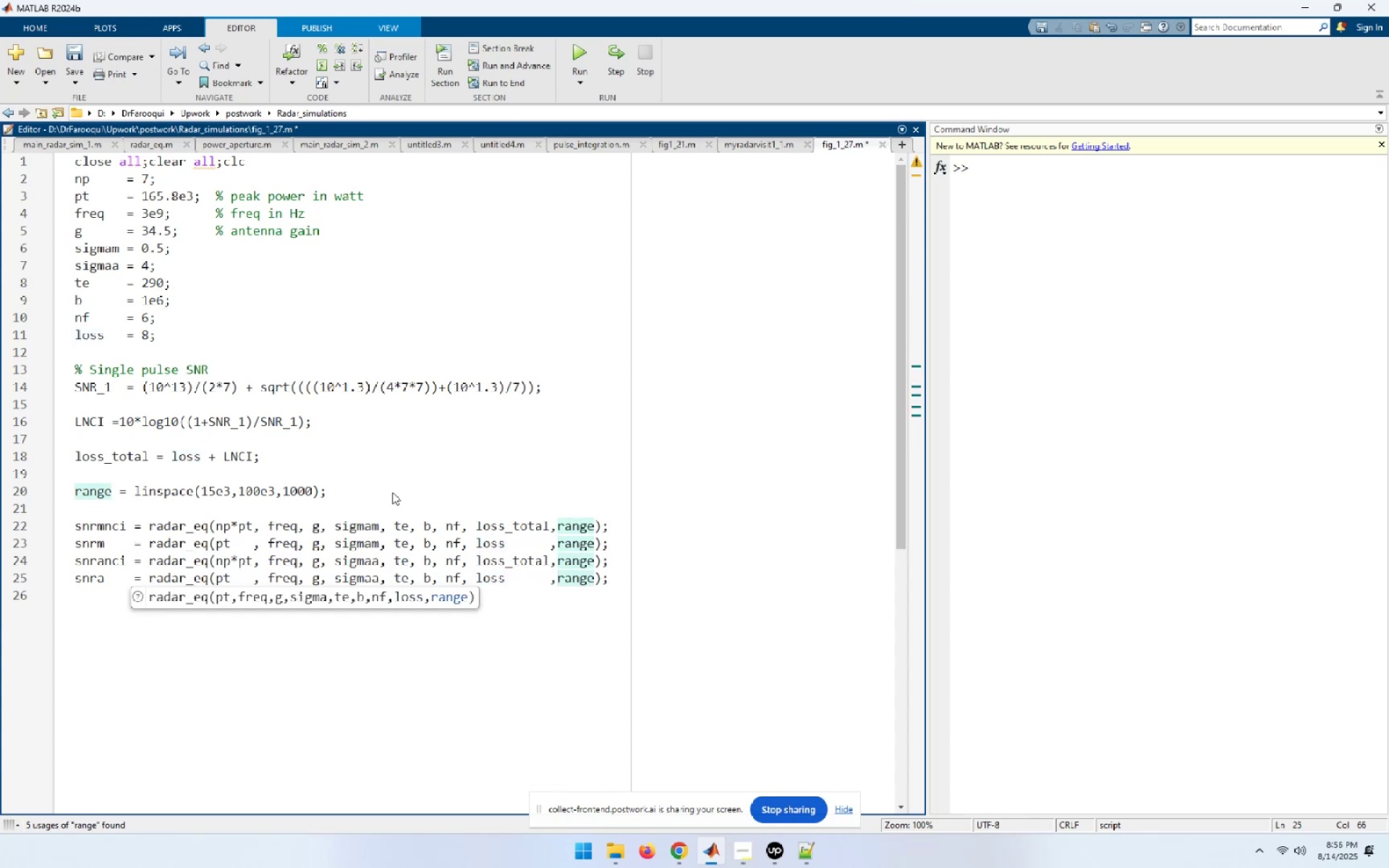 
key(Space)
 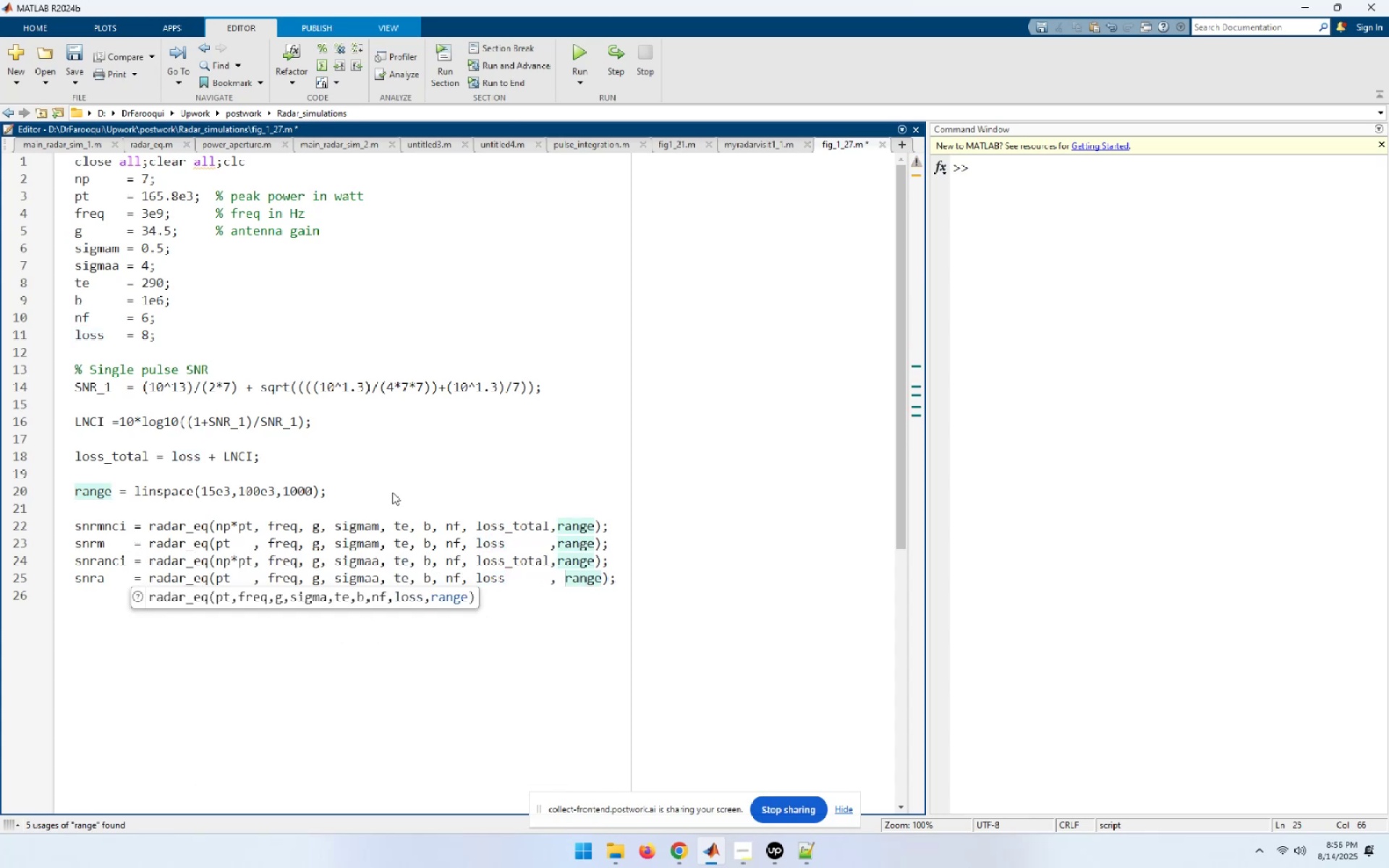 
key(ArrowUp)
 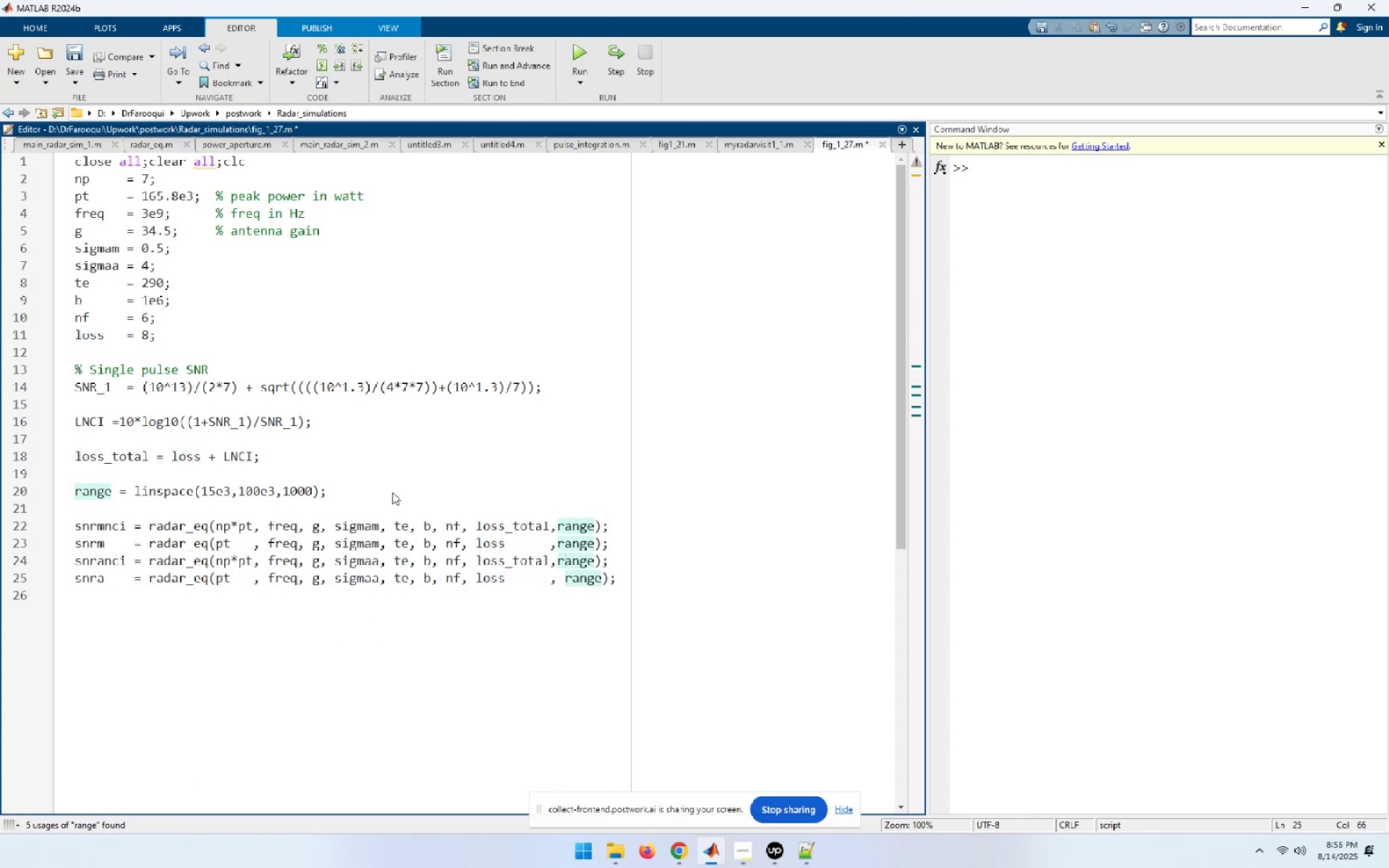 
key(ArrowLeft)
 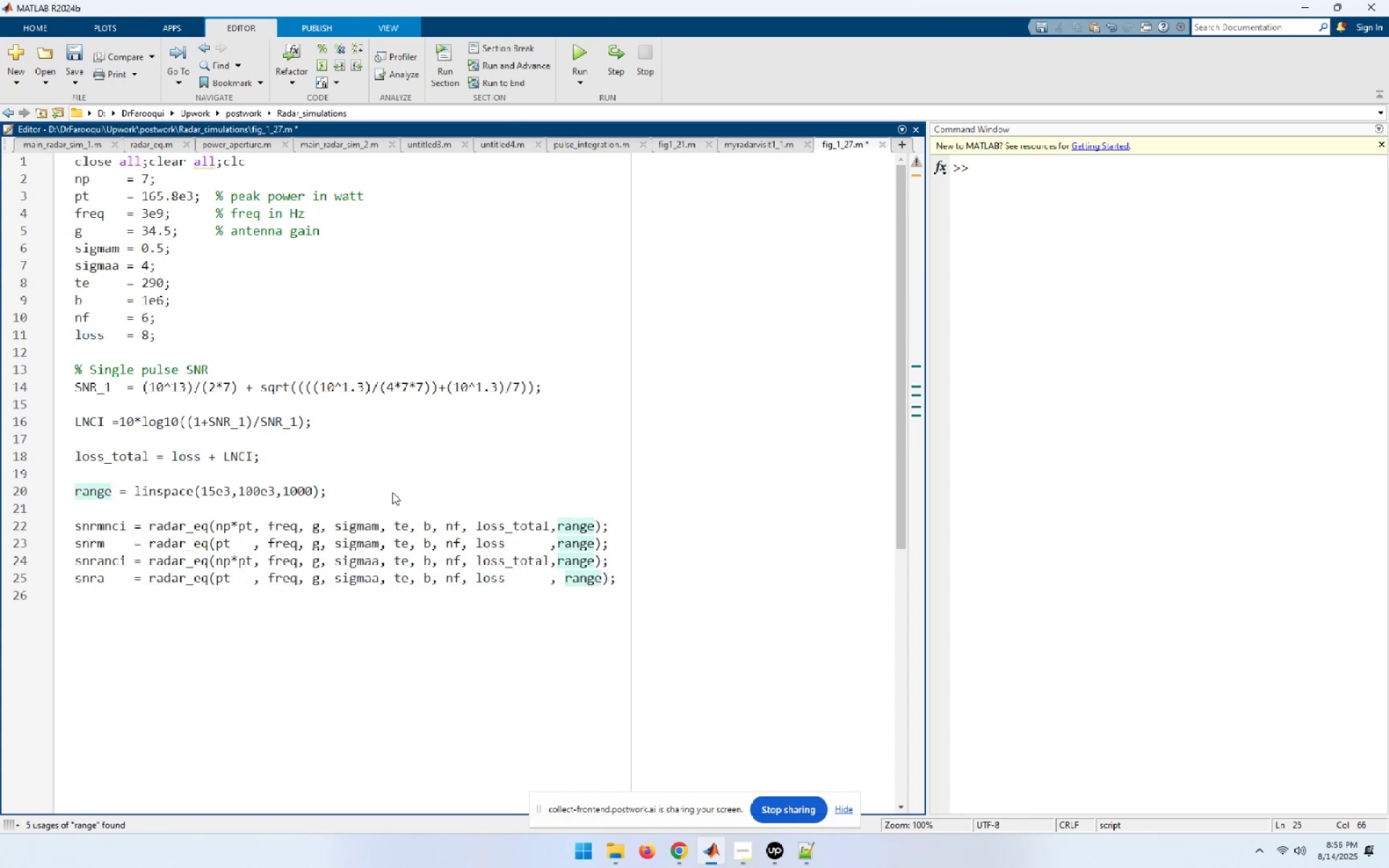 
key(Space)
 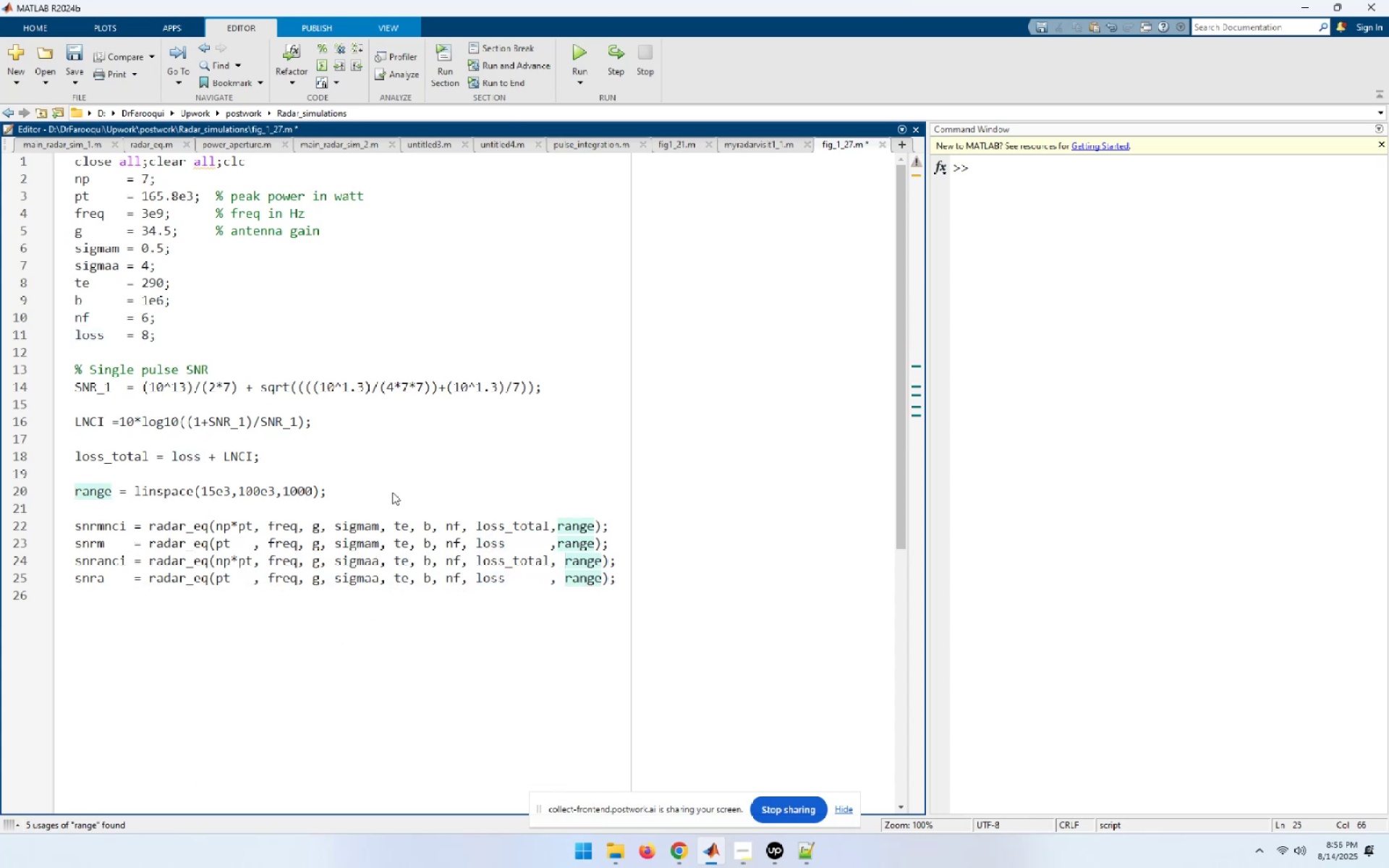 
key(ArrowUp)
 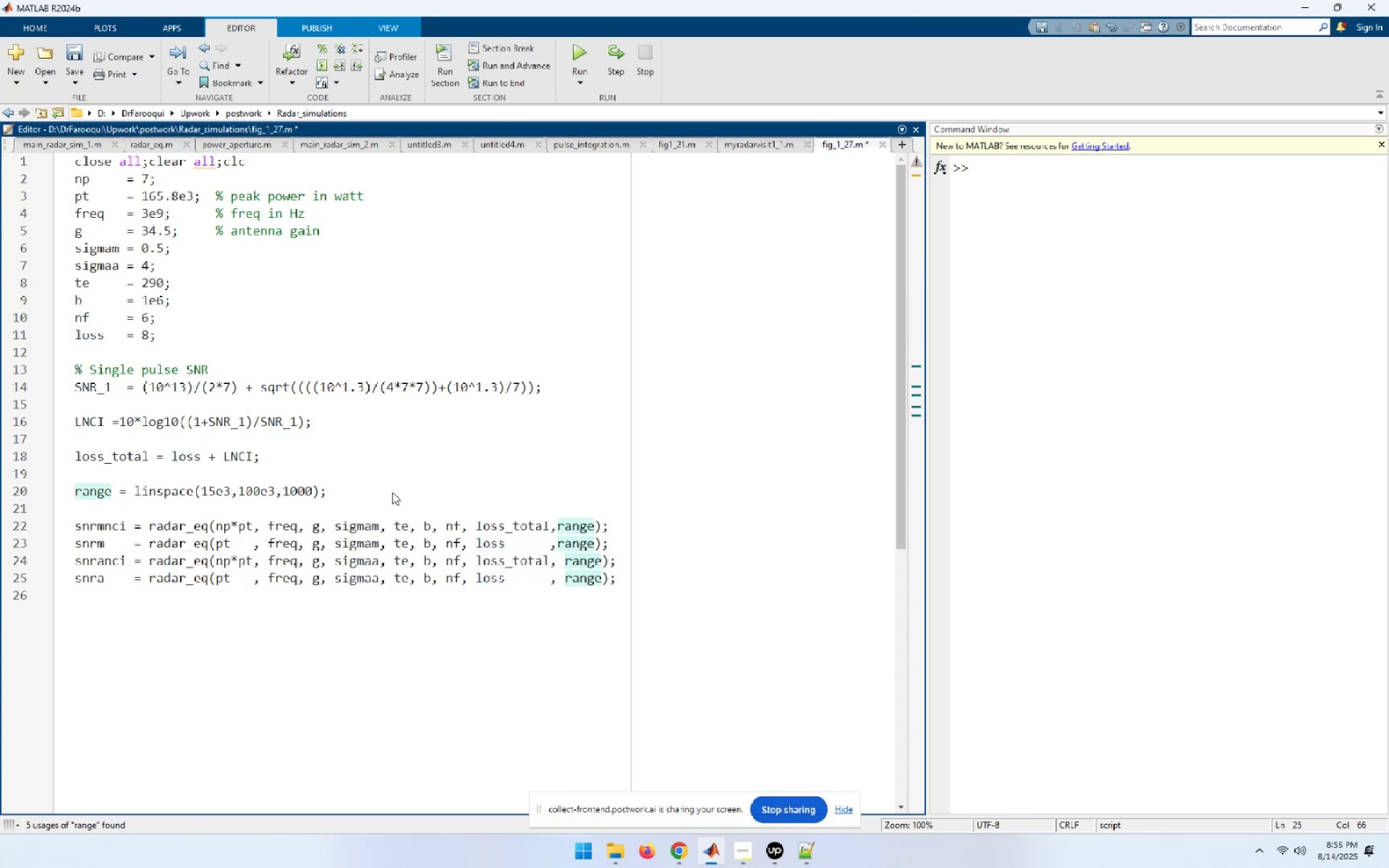 
key(ArrowLeft)
 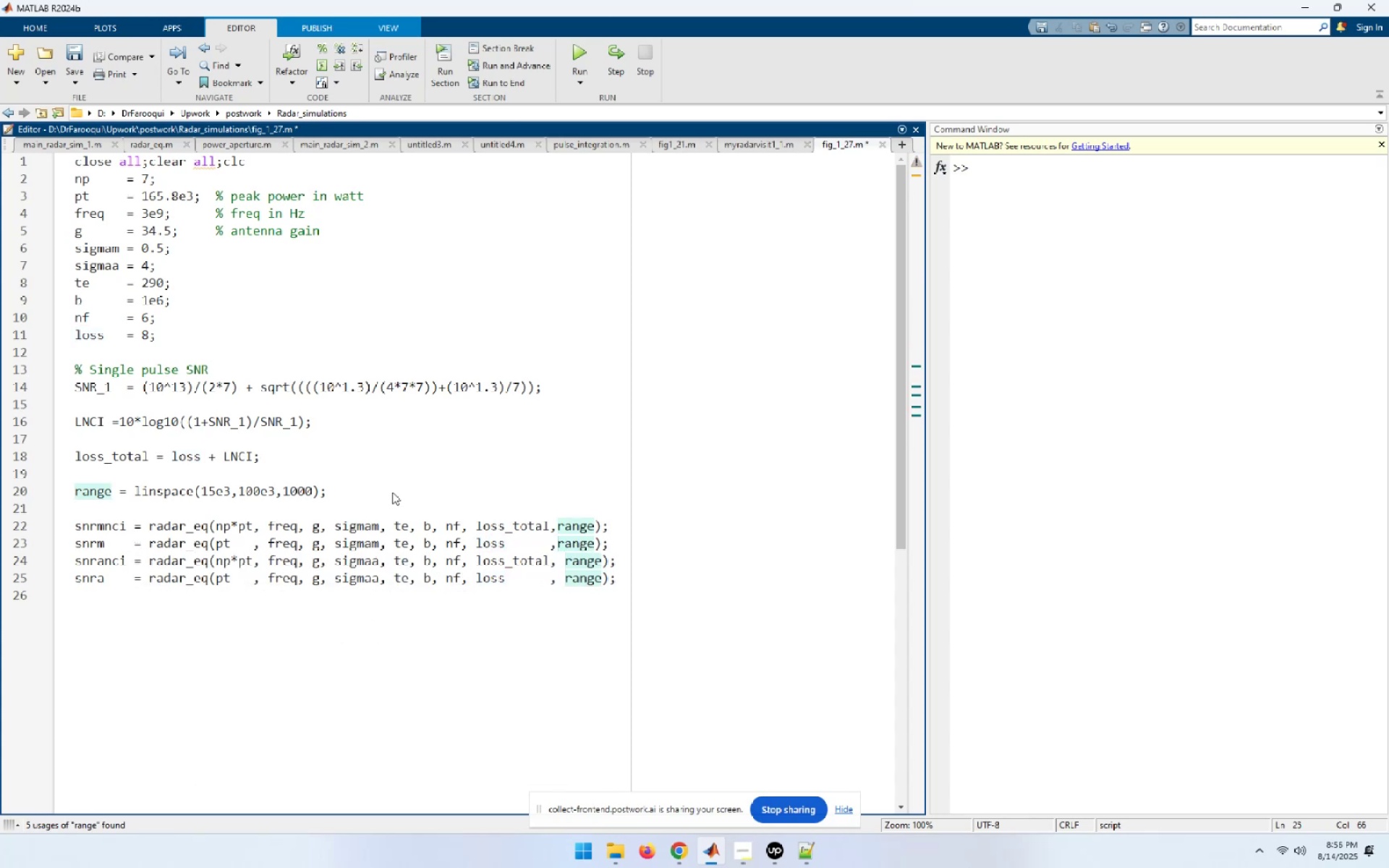 
key(Space)
 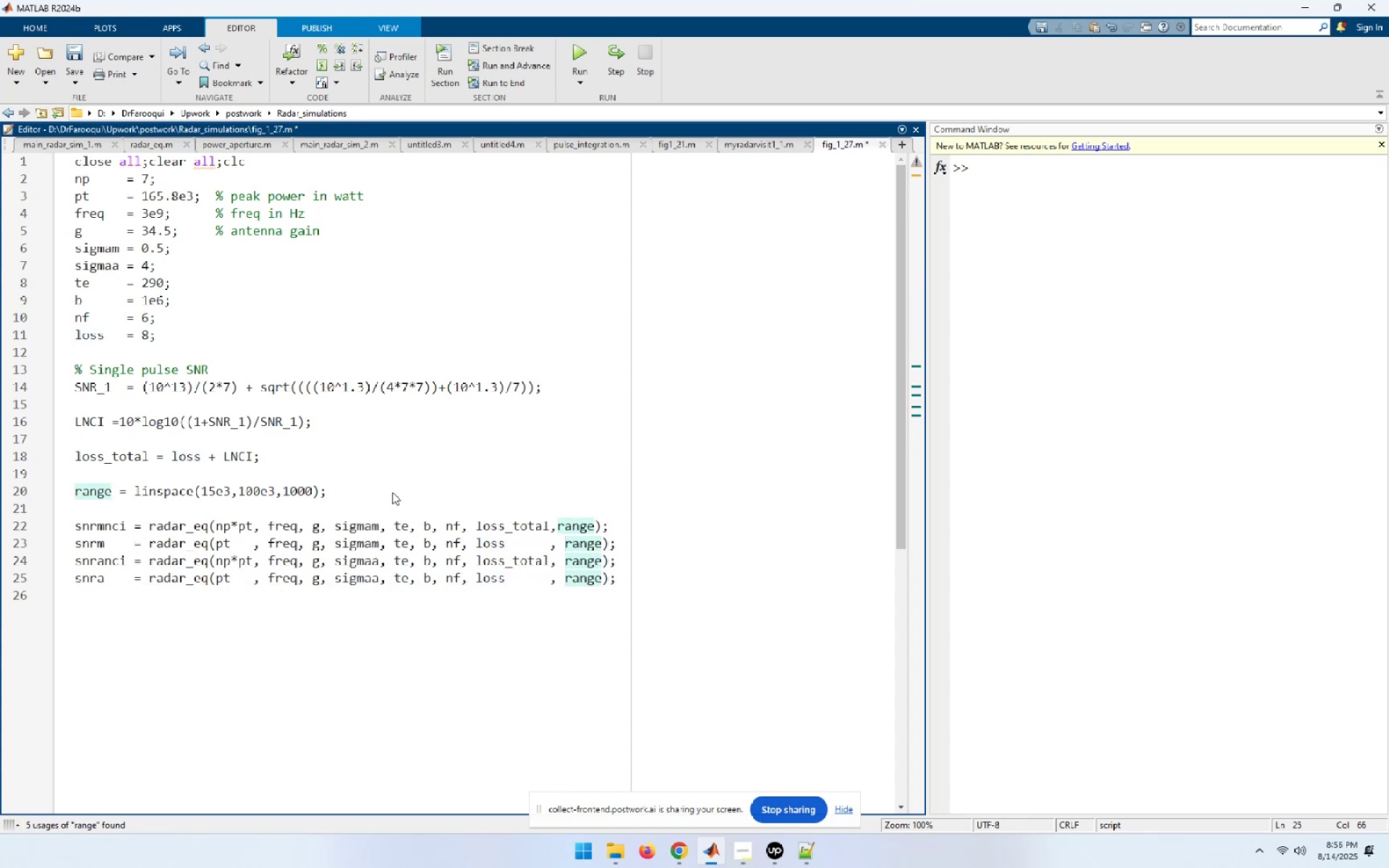 
key(ArrowUp)
 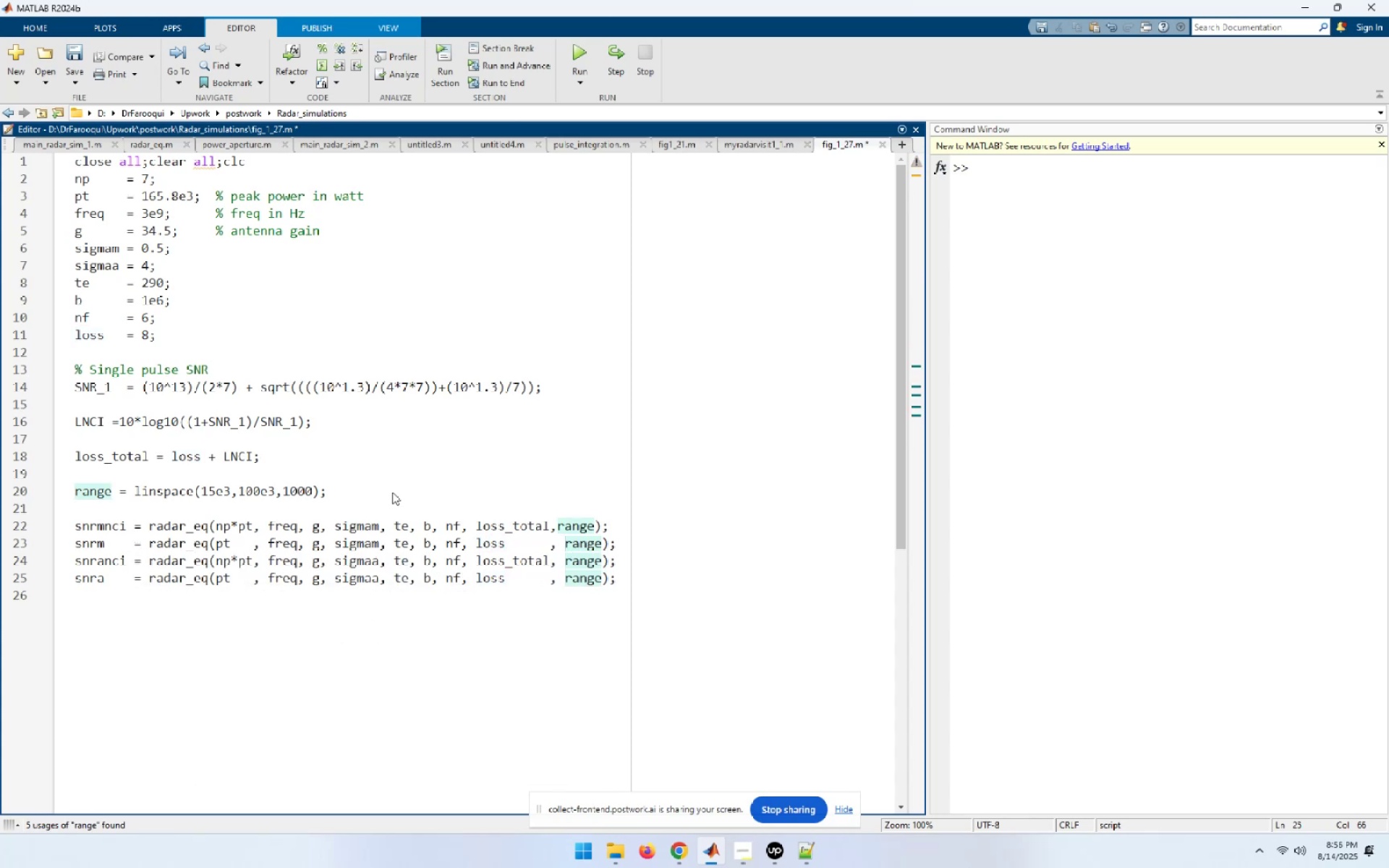 
key(ArrowLeft)
 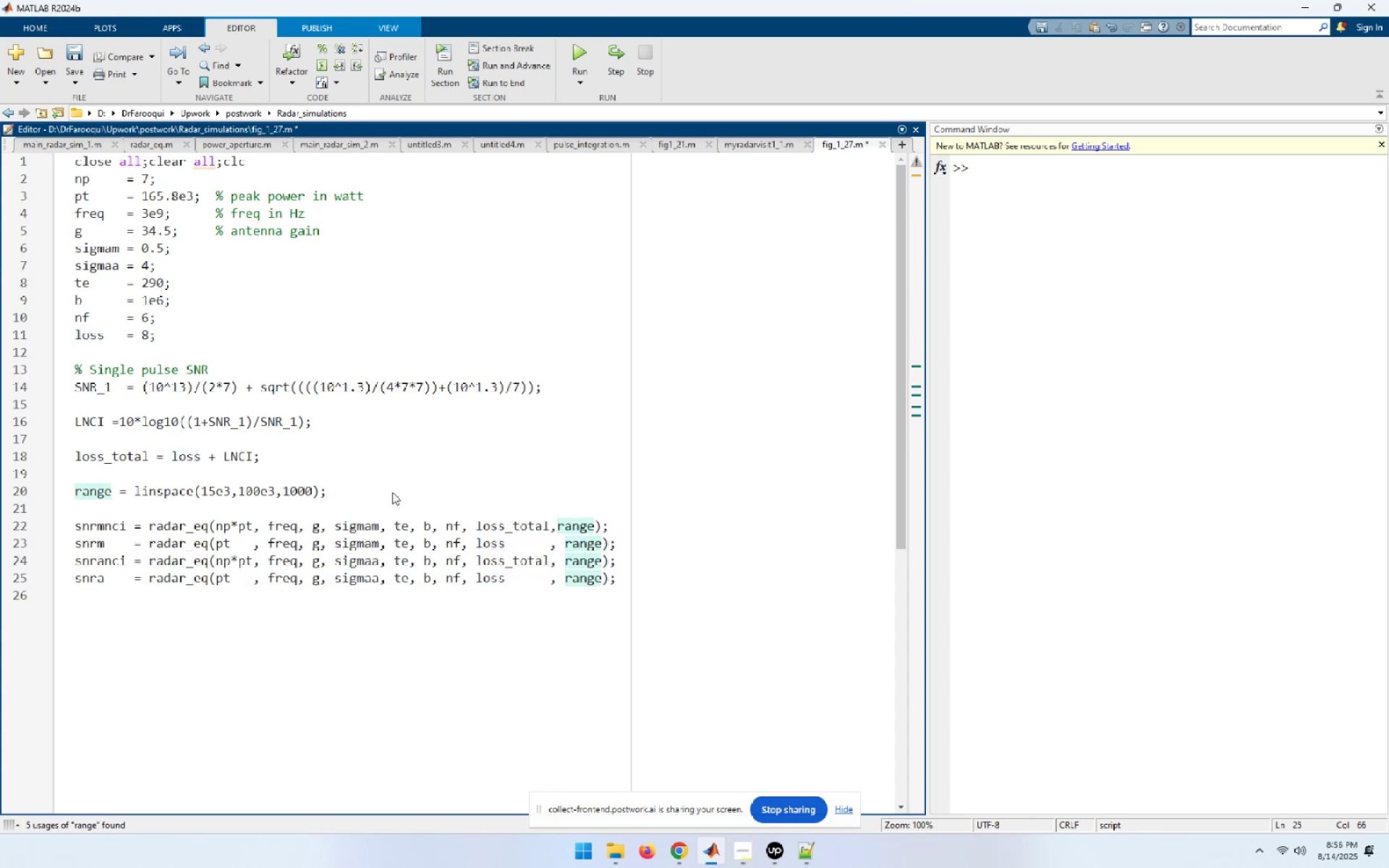 
key(Space)
 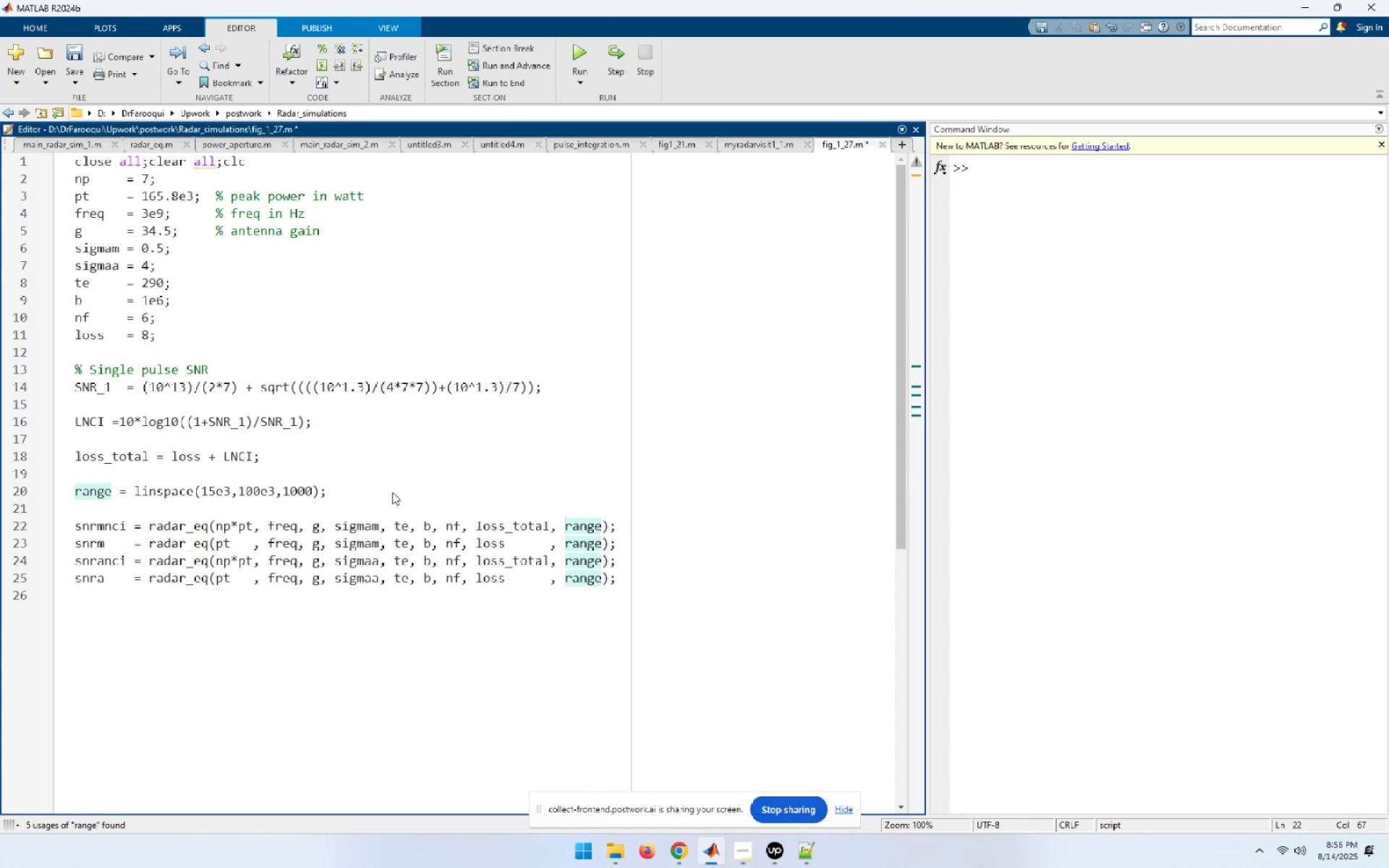 
key(ArrowDown)
 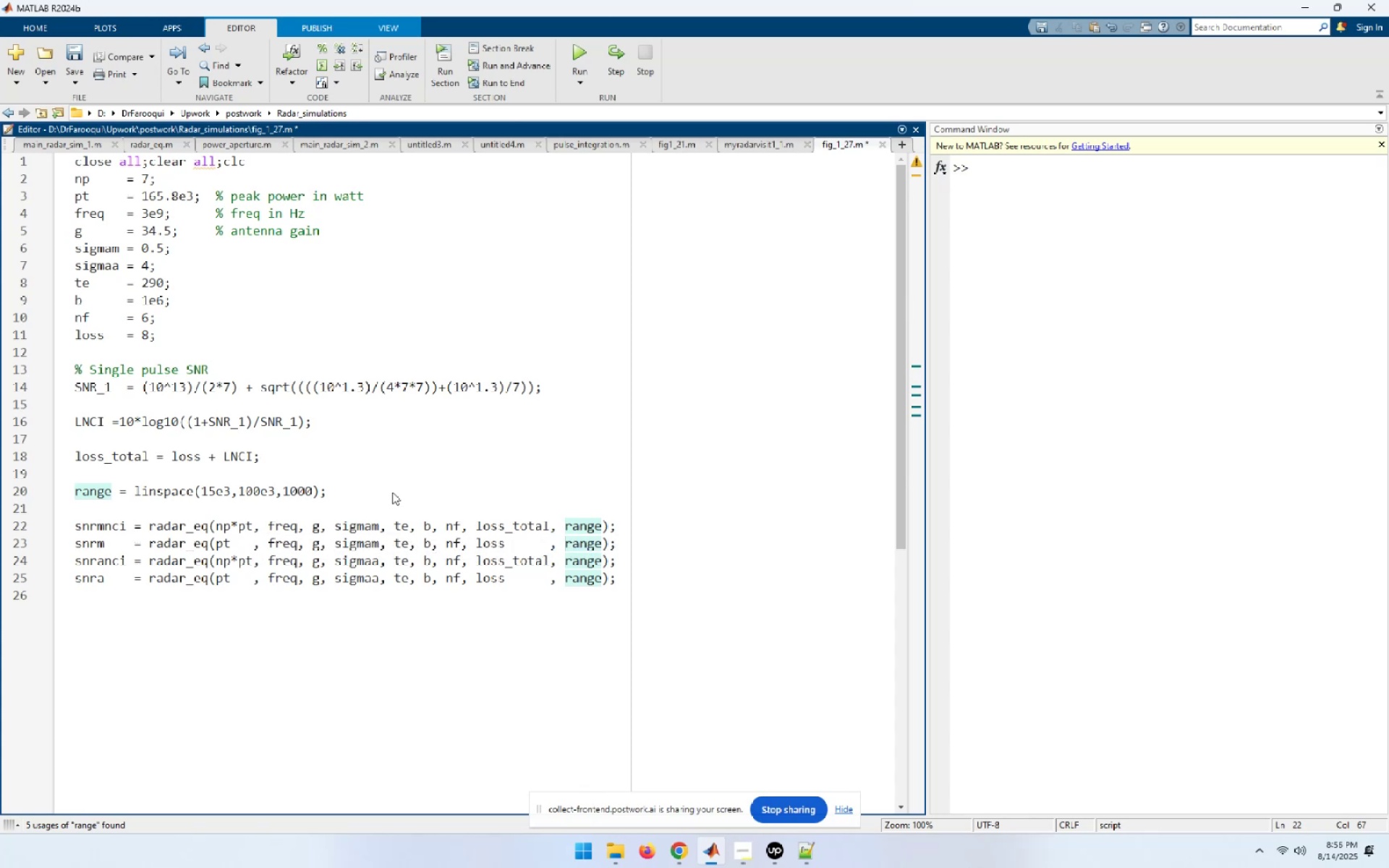 
key(ArrowDown)
 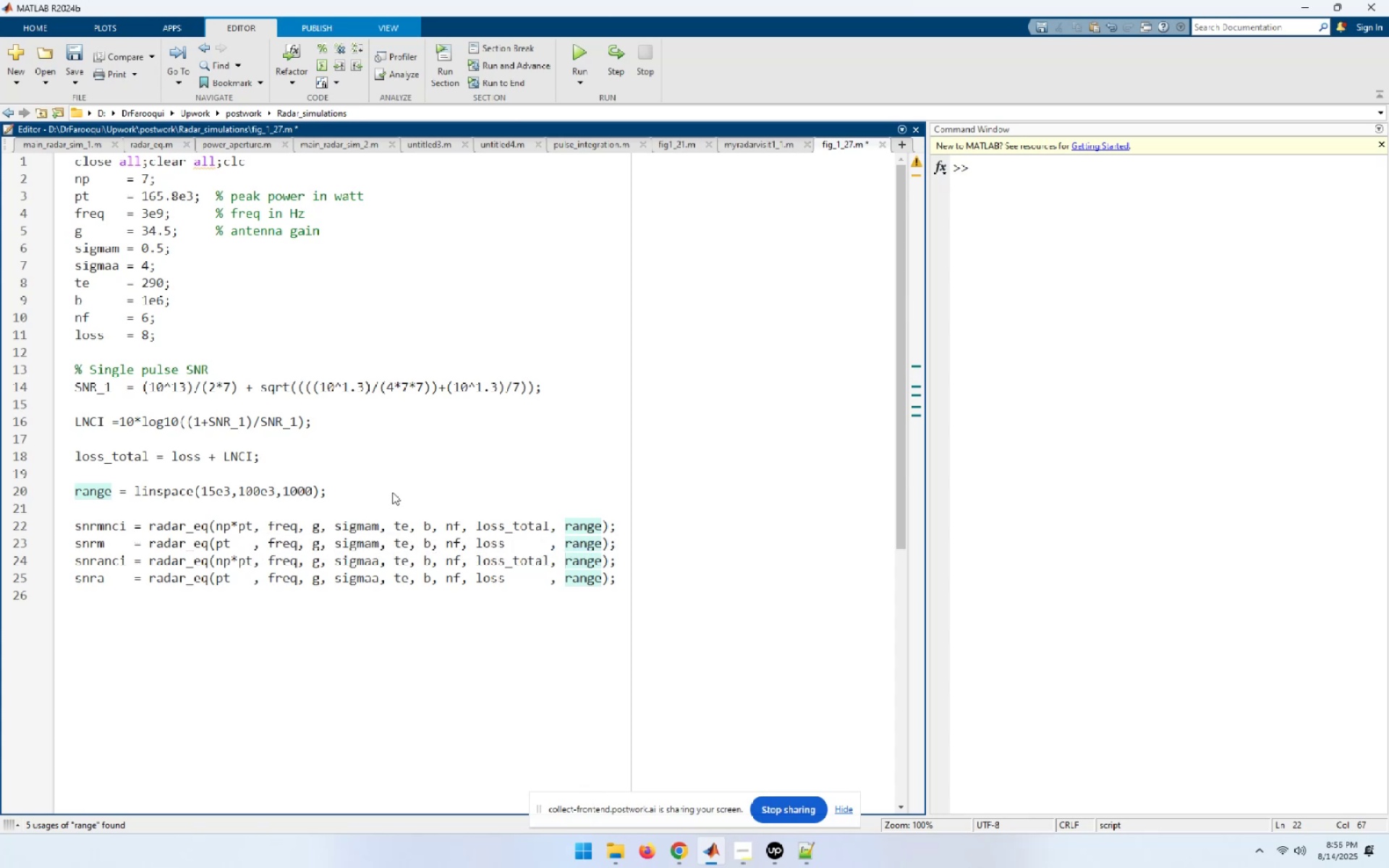 
key(ArrowDown)
 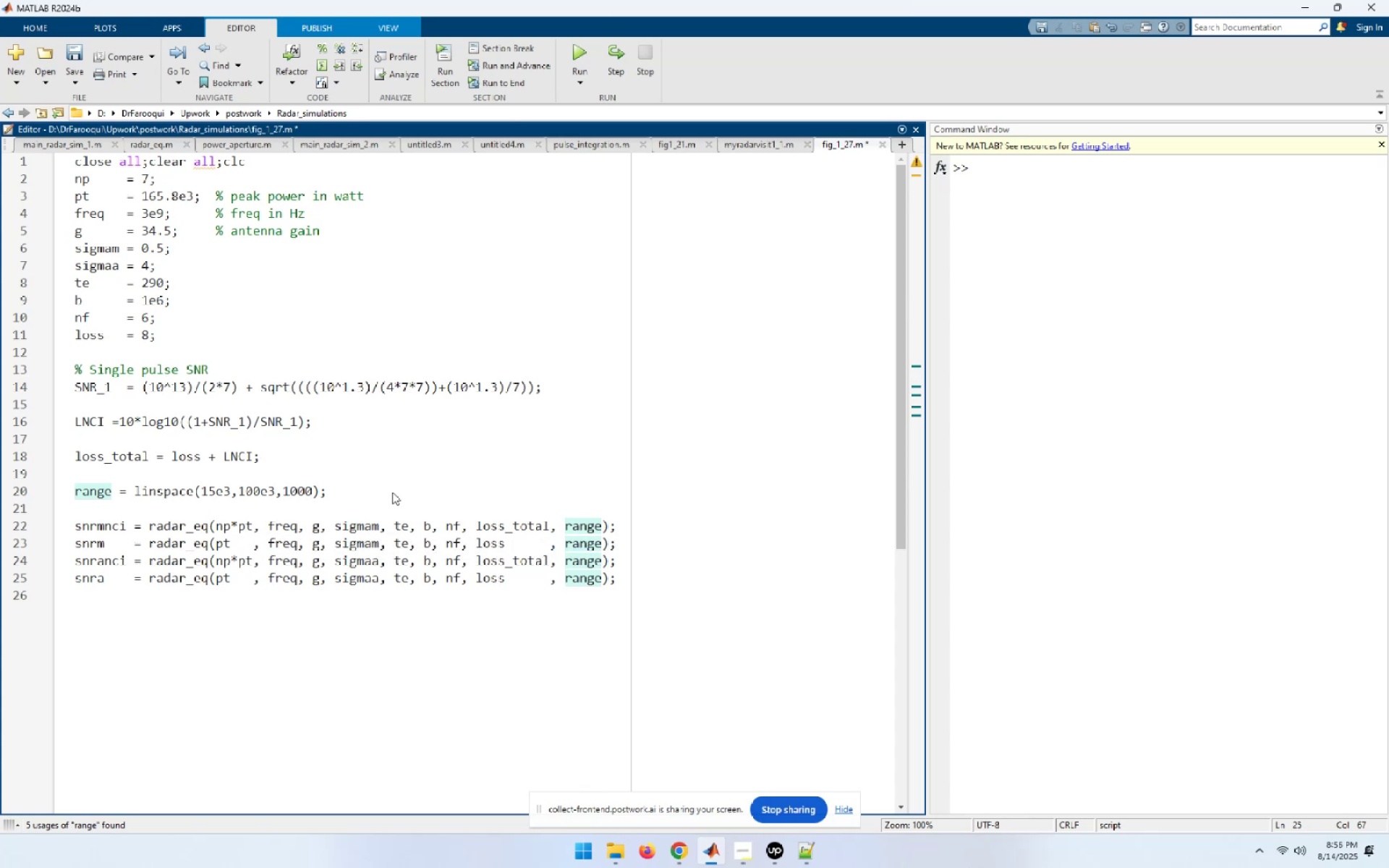 
key(End)
 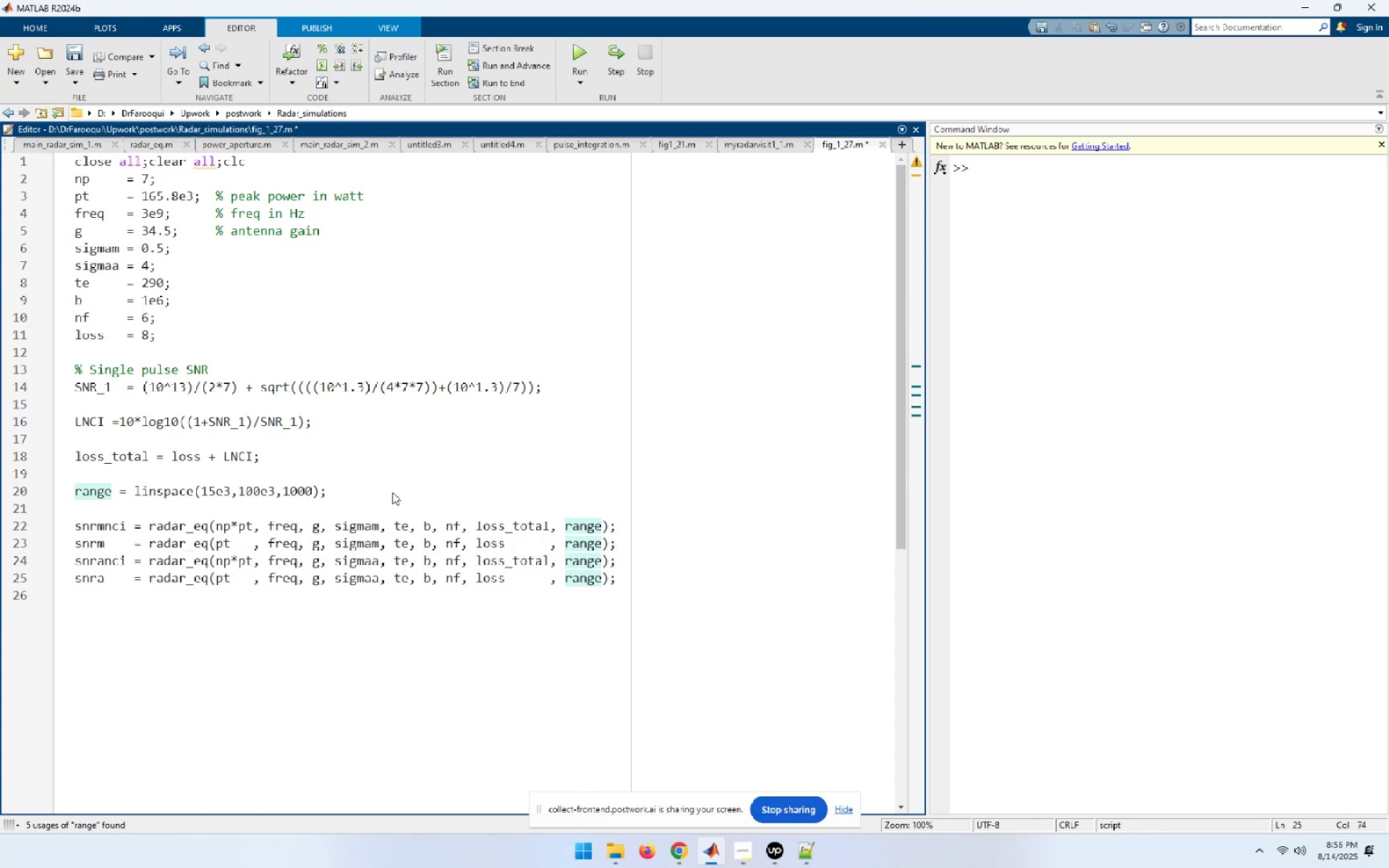 
key(Control+ControlLeft)
 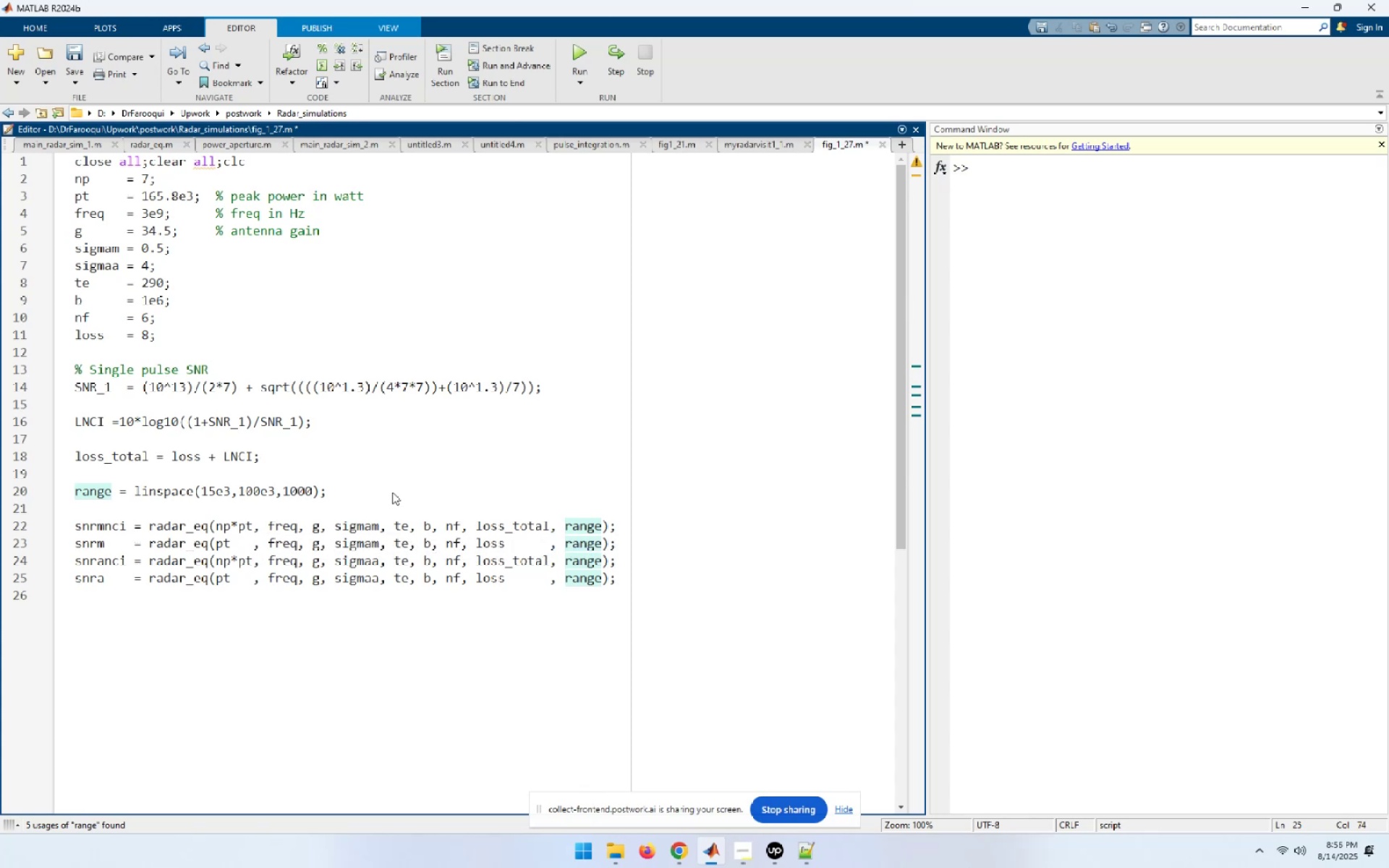 
key(Control+S)
 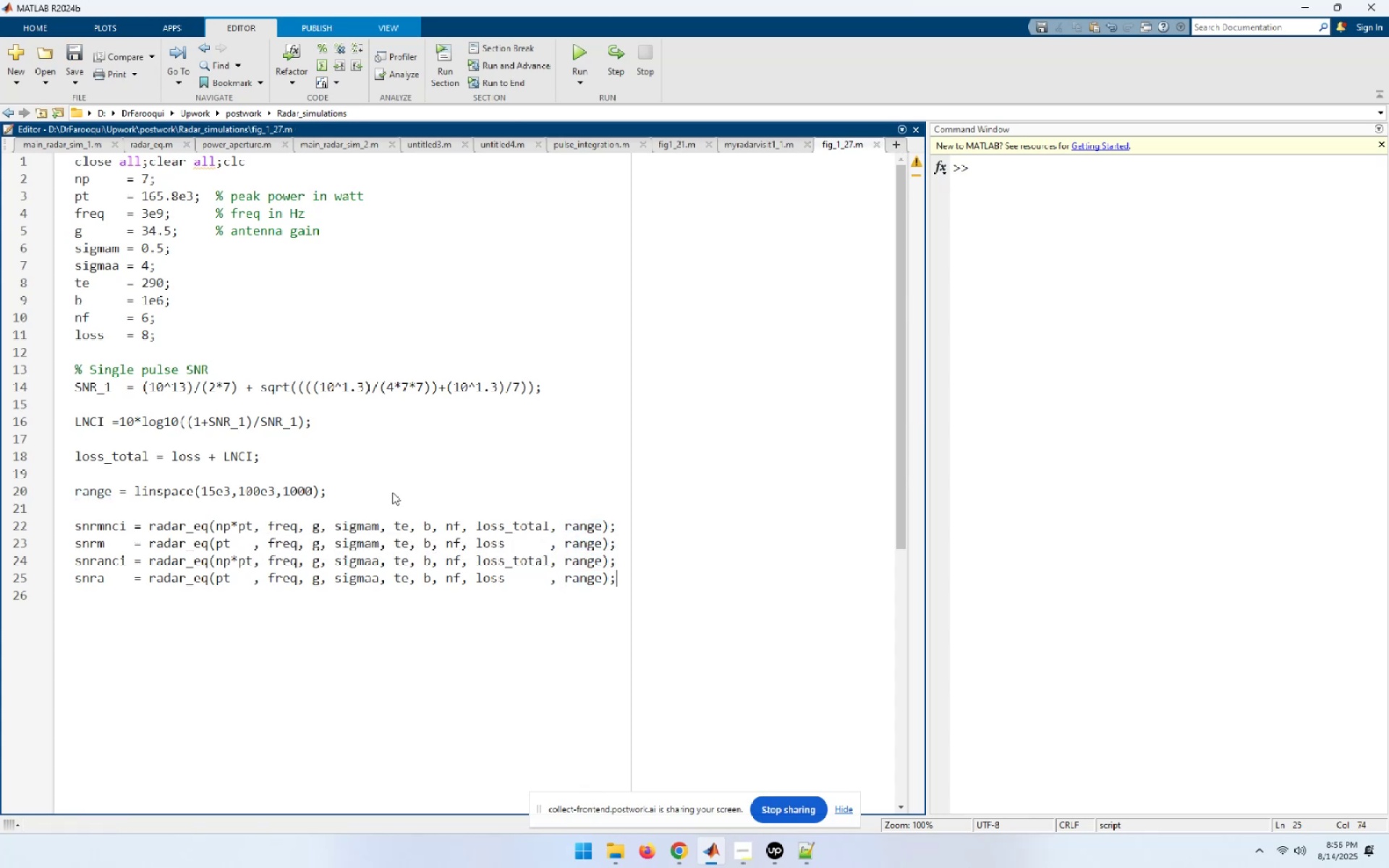 
key(F5)
 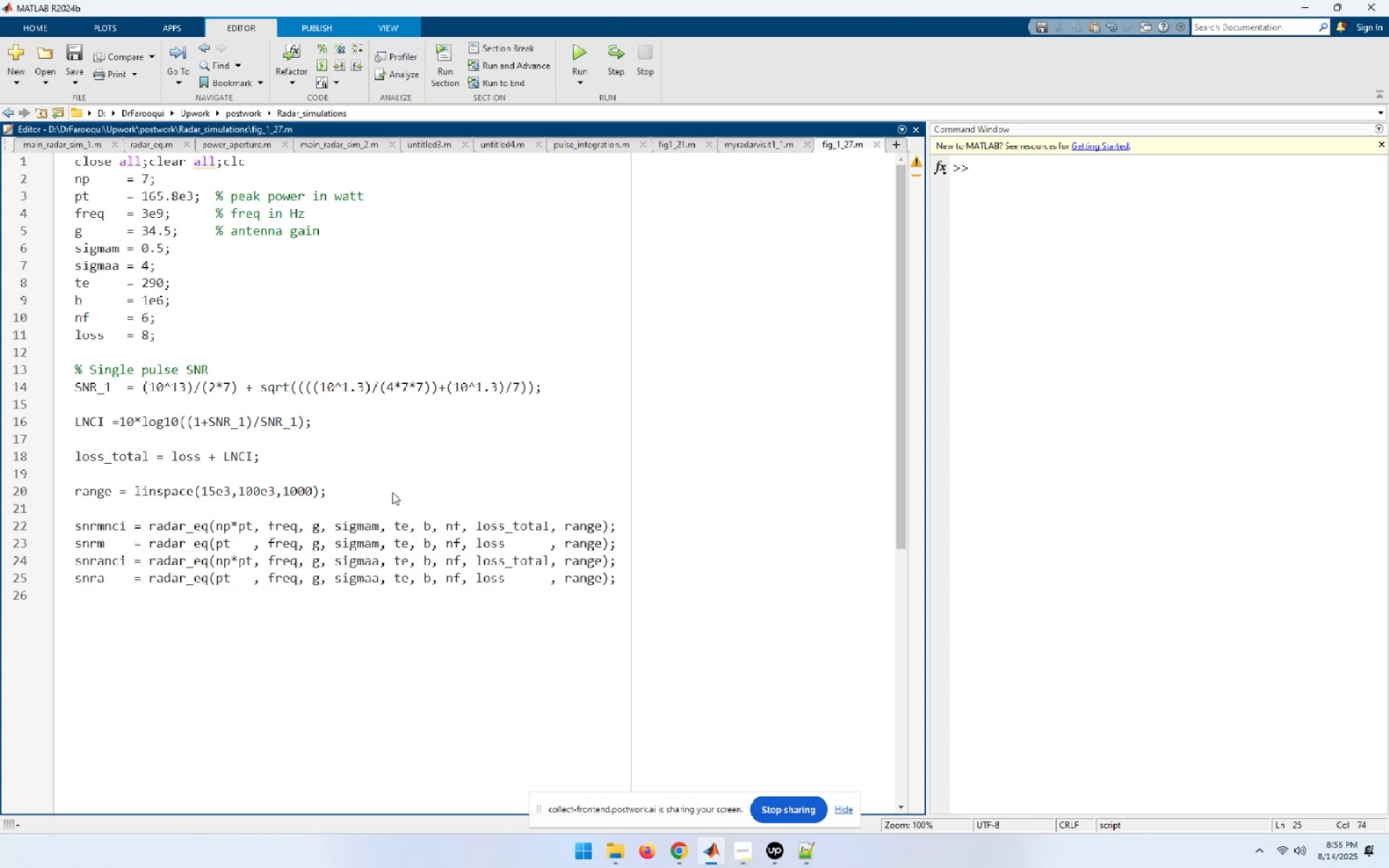 
wait(12.54)
 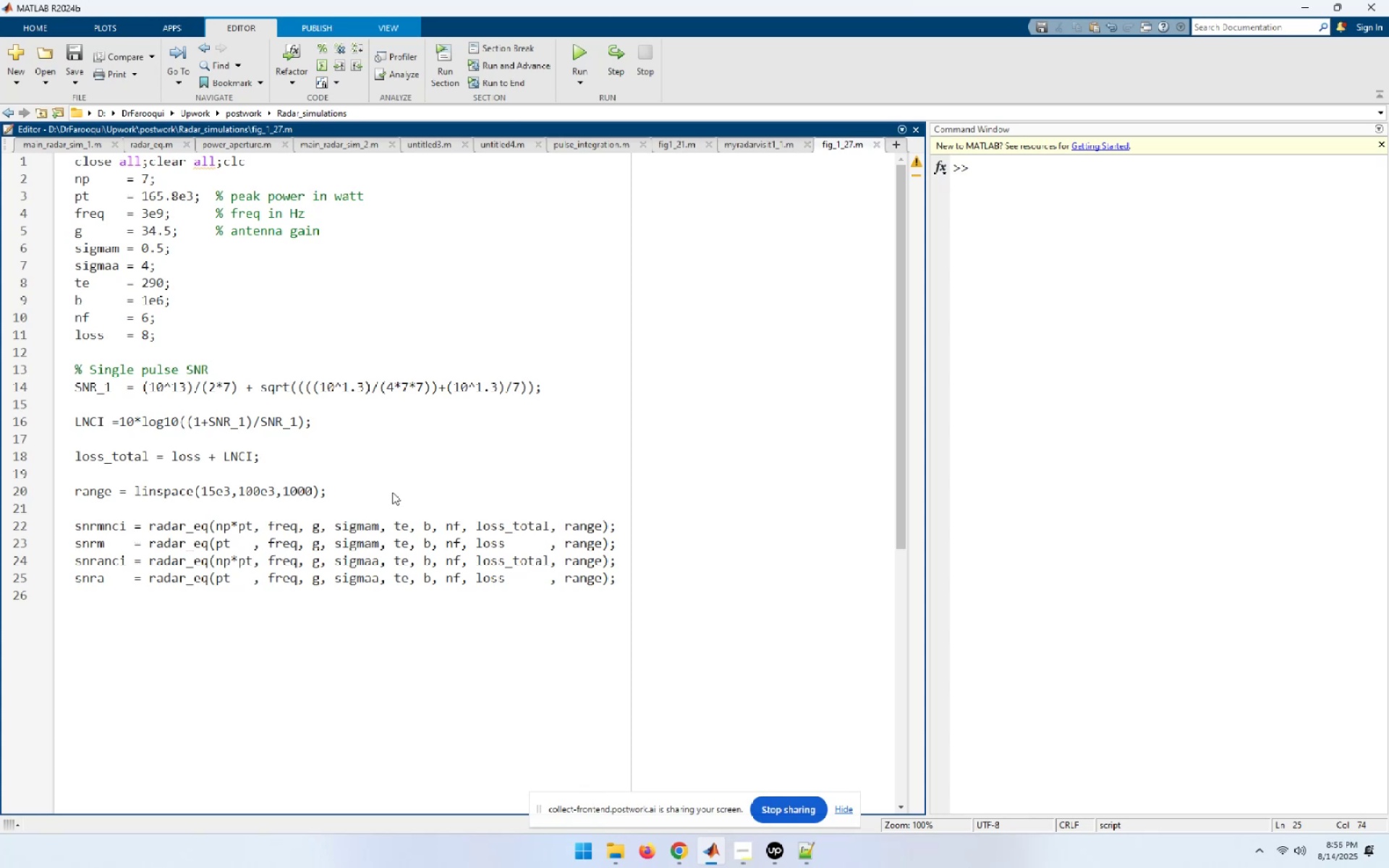 
key(NumpadEnter)
key(NumpadEnter)
type(rangekm = range./1e3;)
 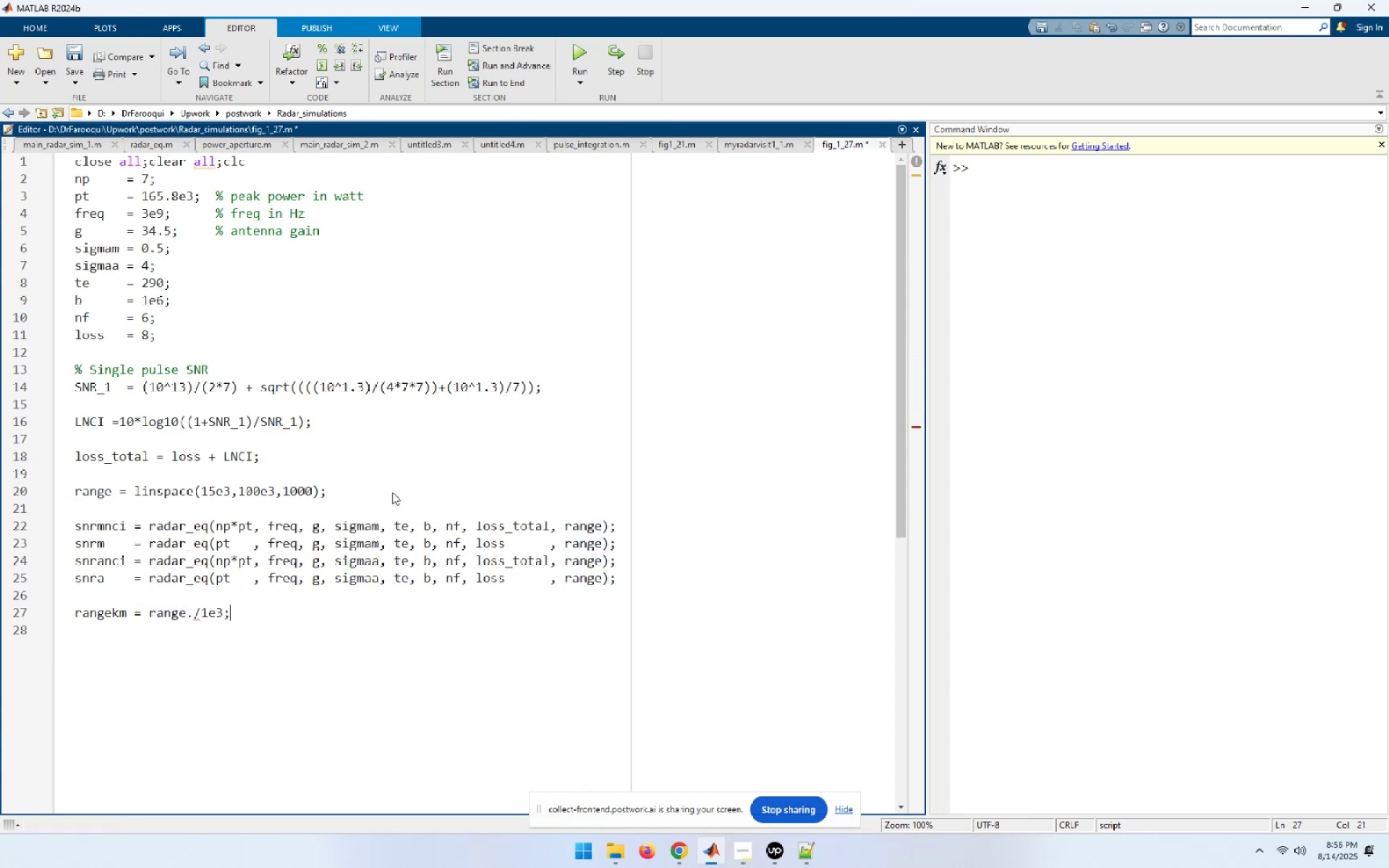 
key(Enter)
 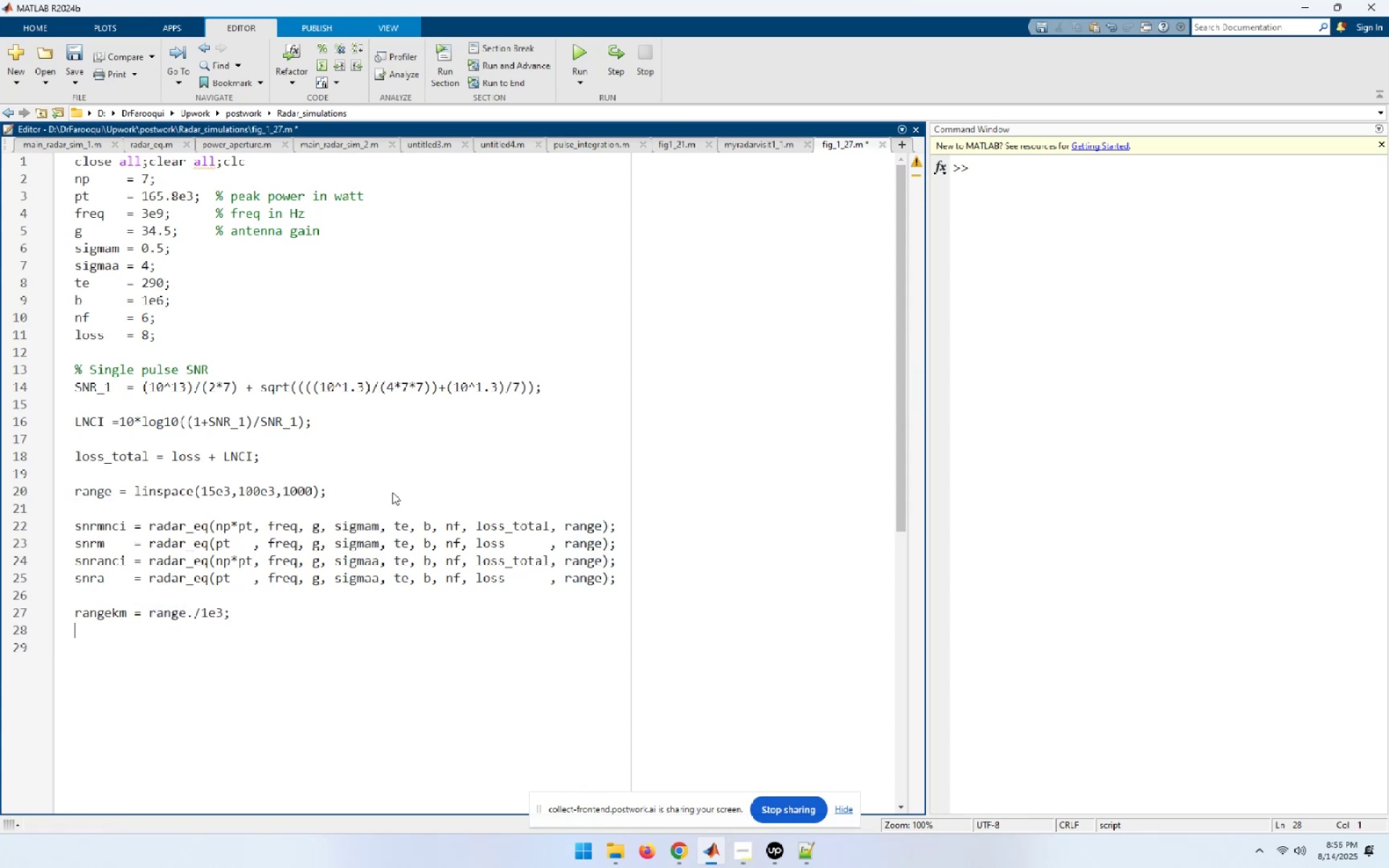 
scroll: coordinate [392, 492], scroll_direction: none, amount: 0.0
 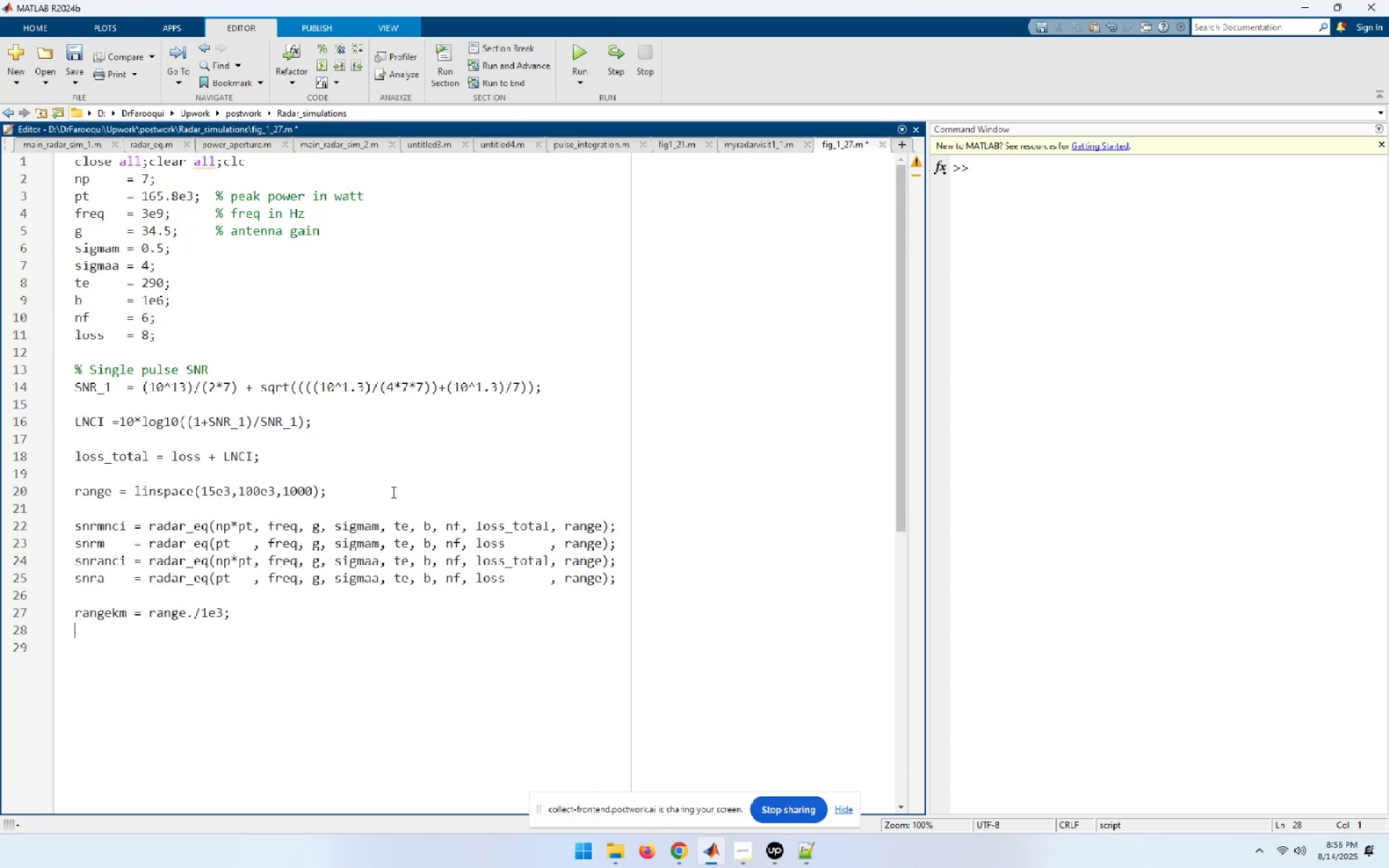 
wait(7.15)
 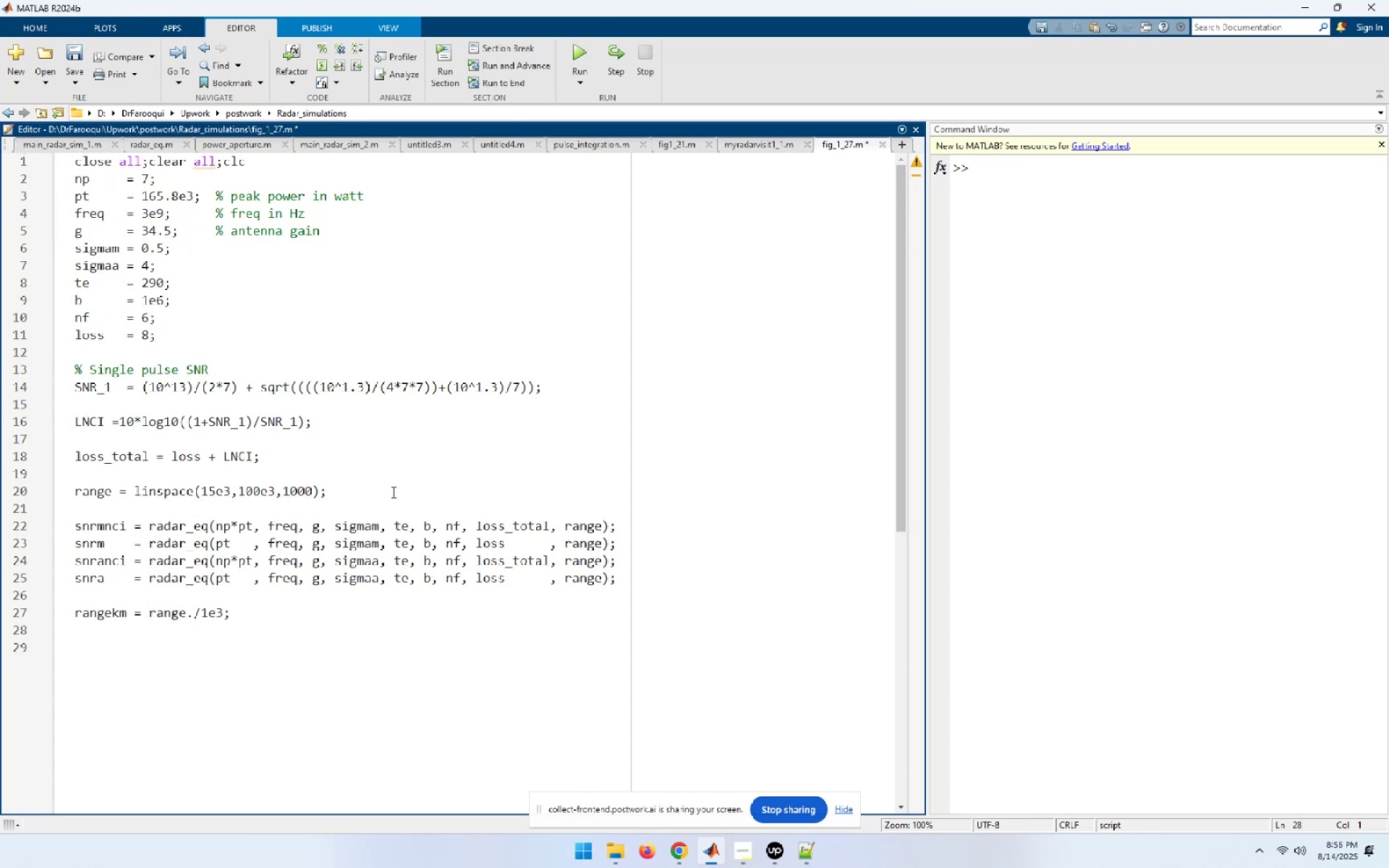 
type(figr)
key(Backspace)
key(Backspace)
key(Backspace)
key(Backspace)
 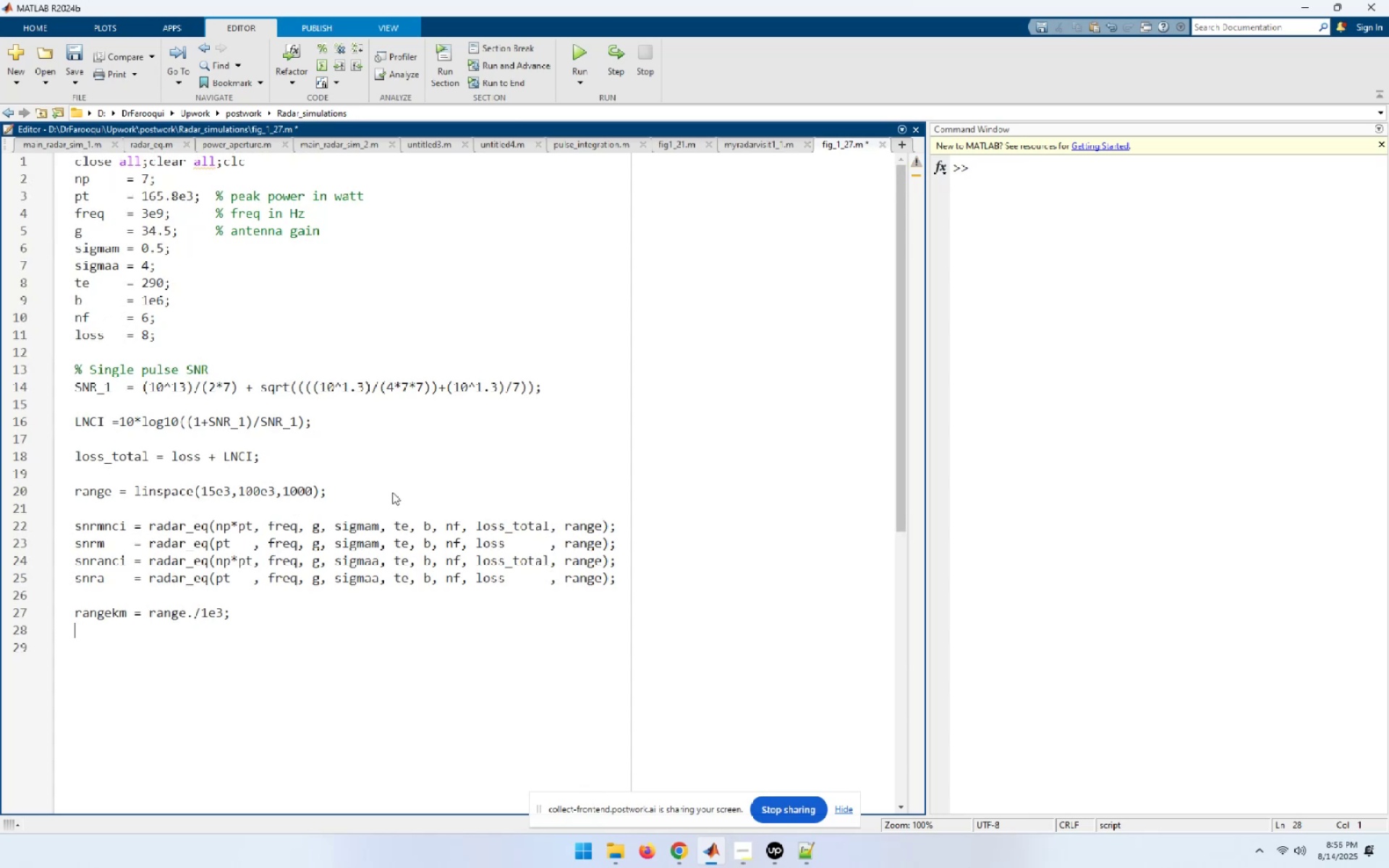 
key(ArrowUp)
 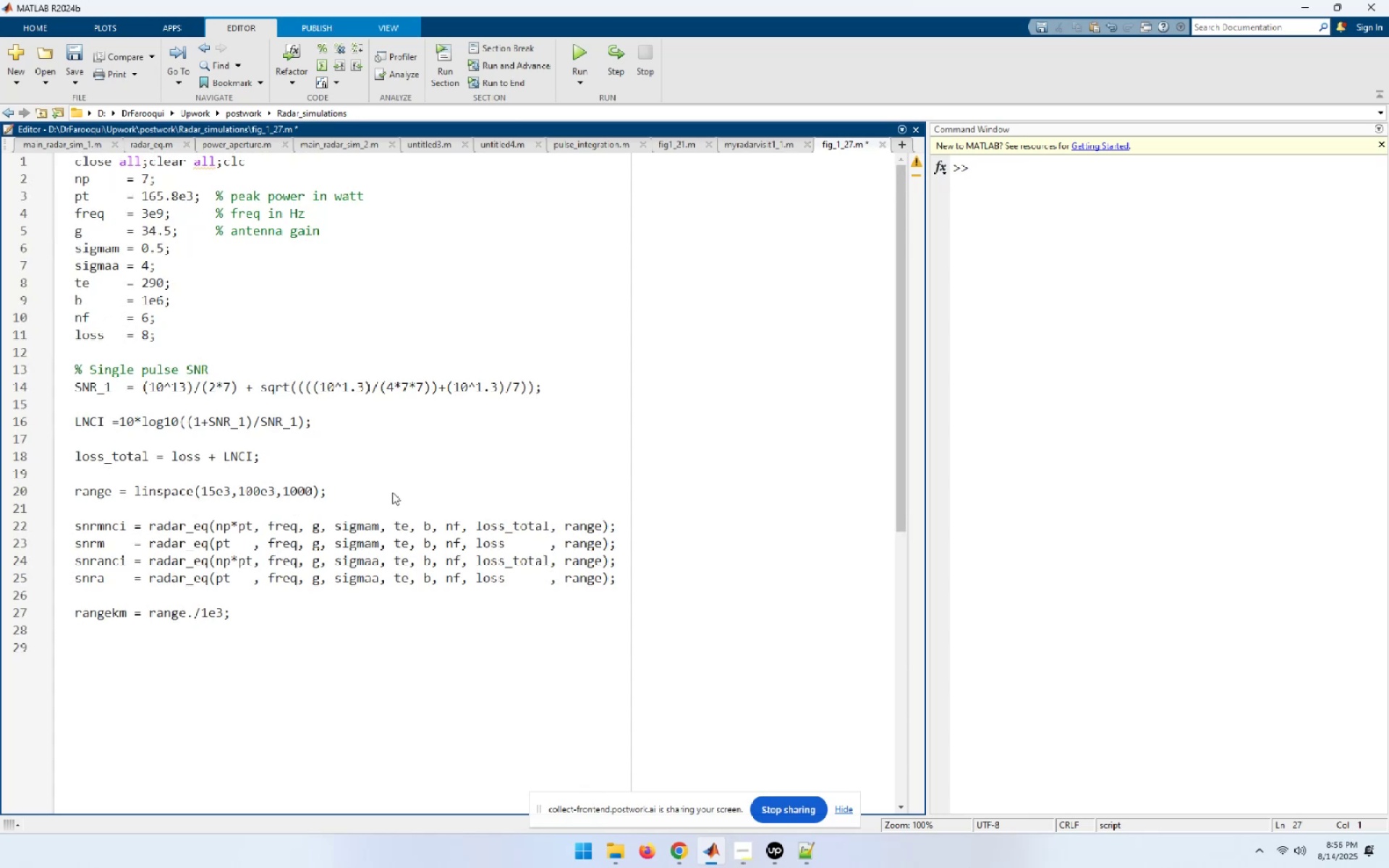 
key(Backspace)
type([End])
key(NumpadEnter)
key(NumpadEnter)
type(figure(1);)
 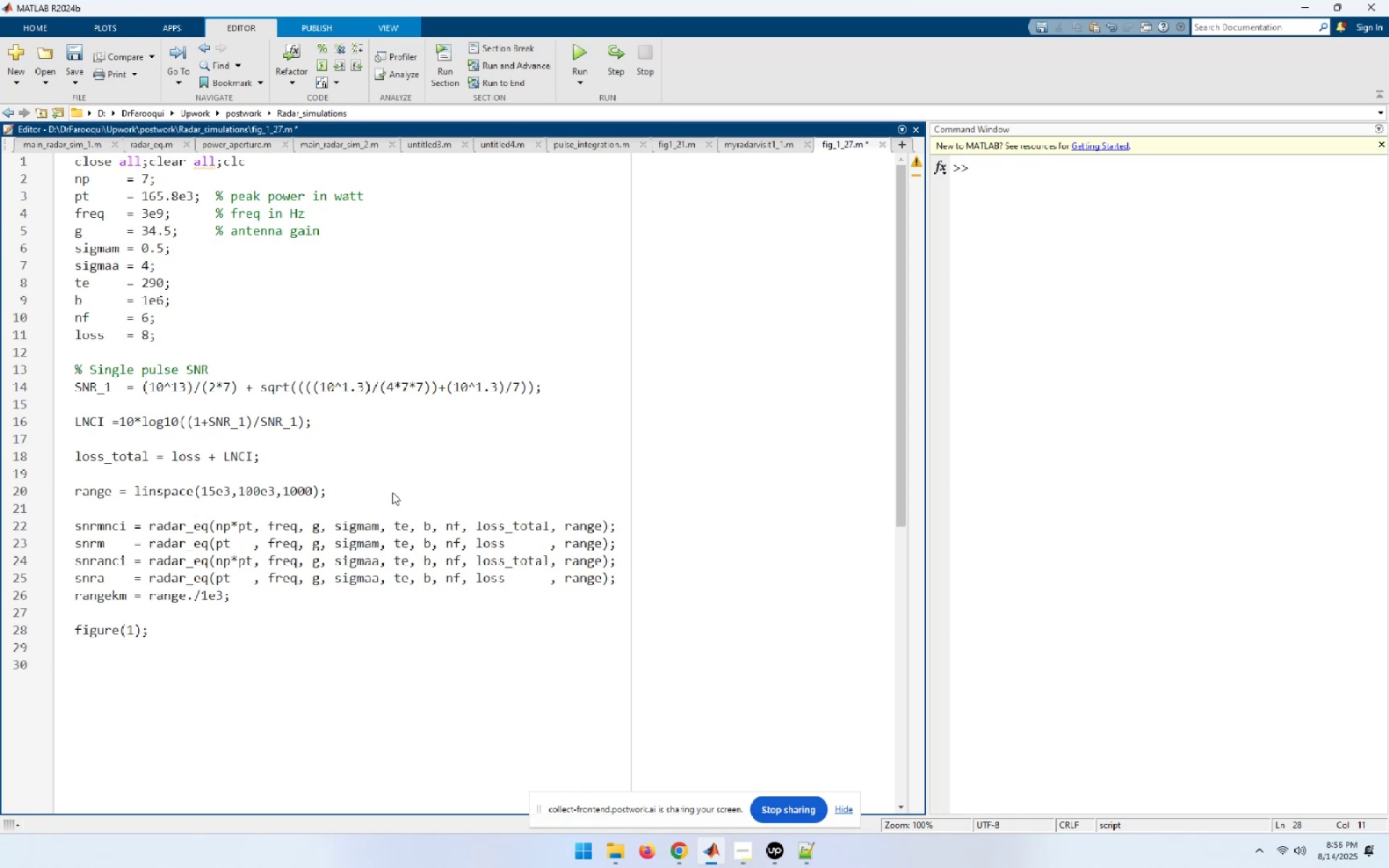 
key(Enter)
 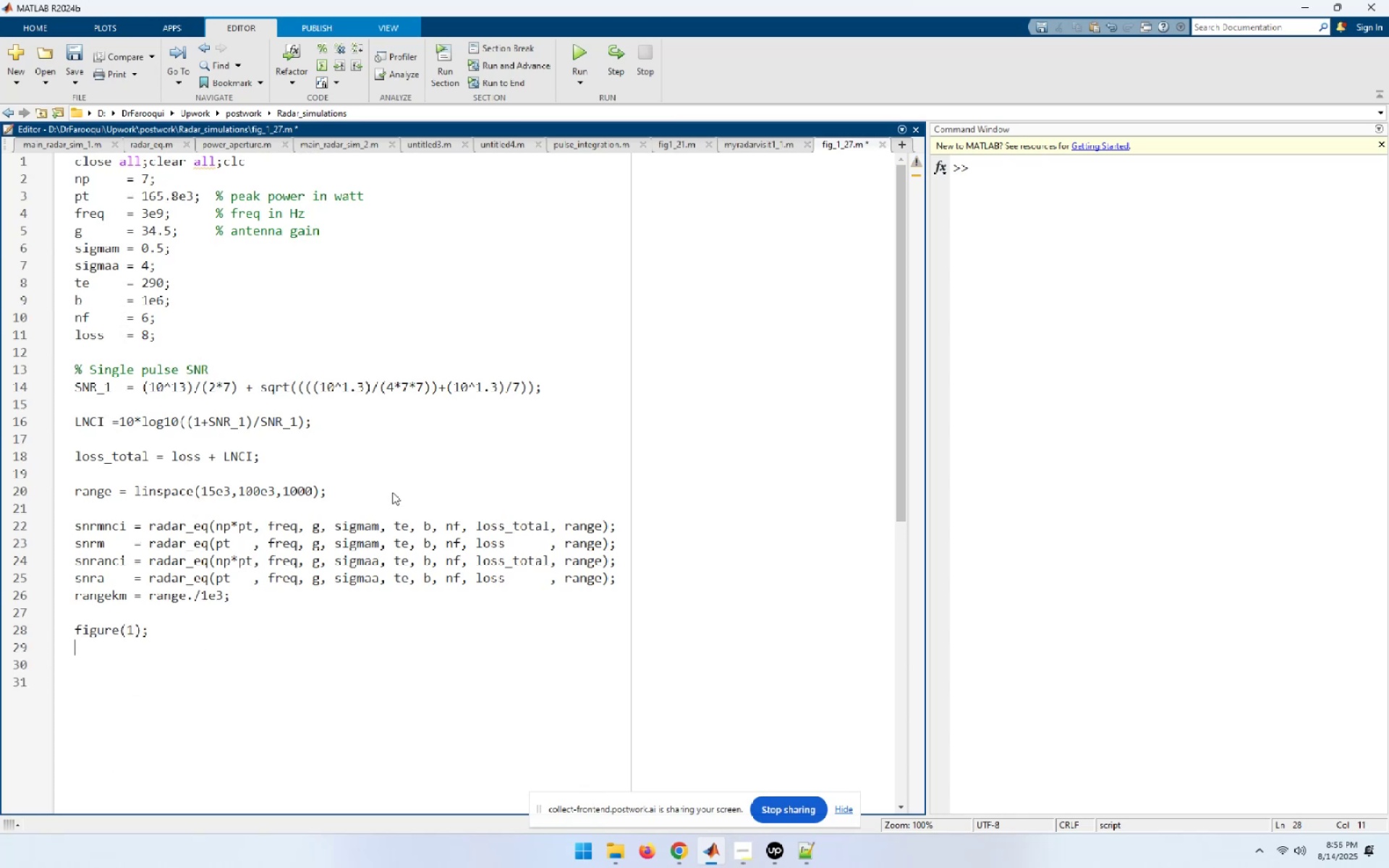 
type(subplot(2,1,1[End];)
 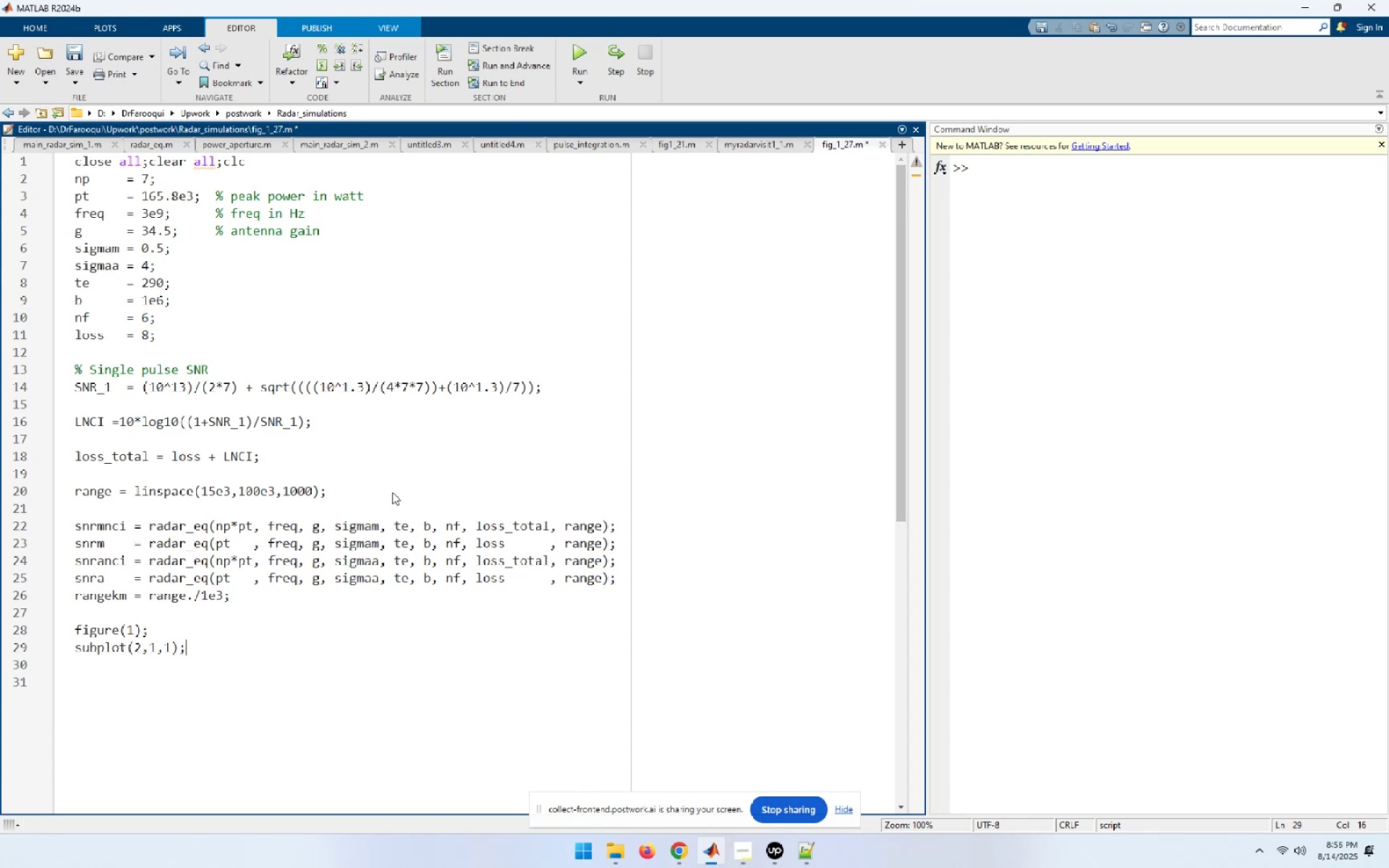 
key(Enter)
 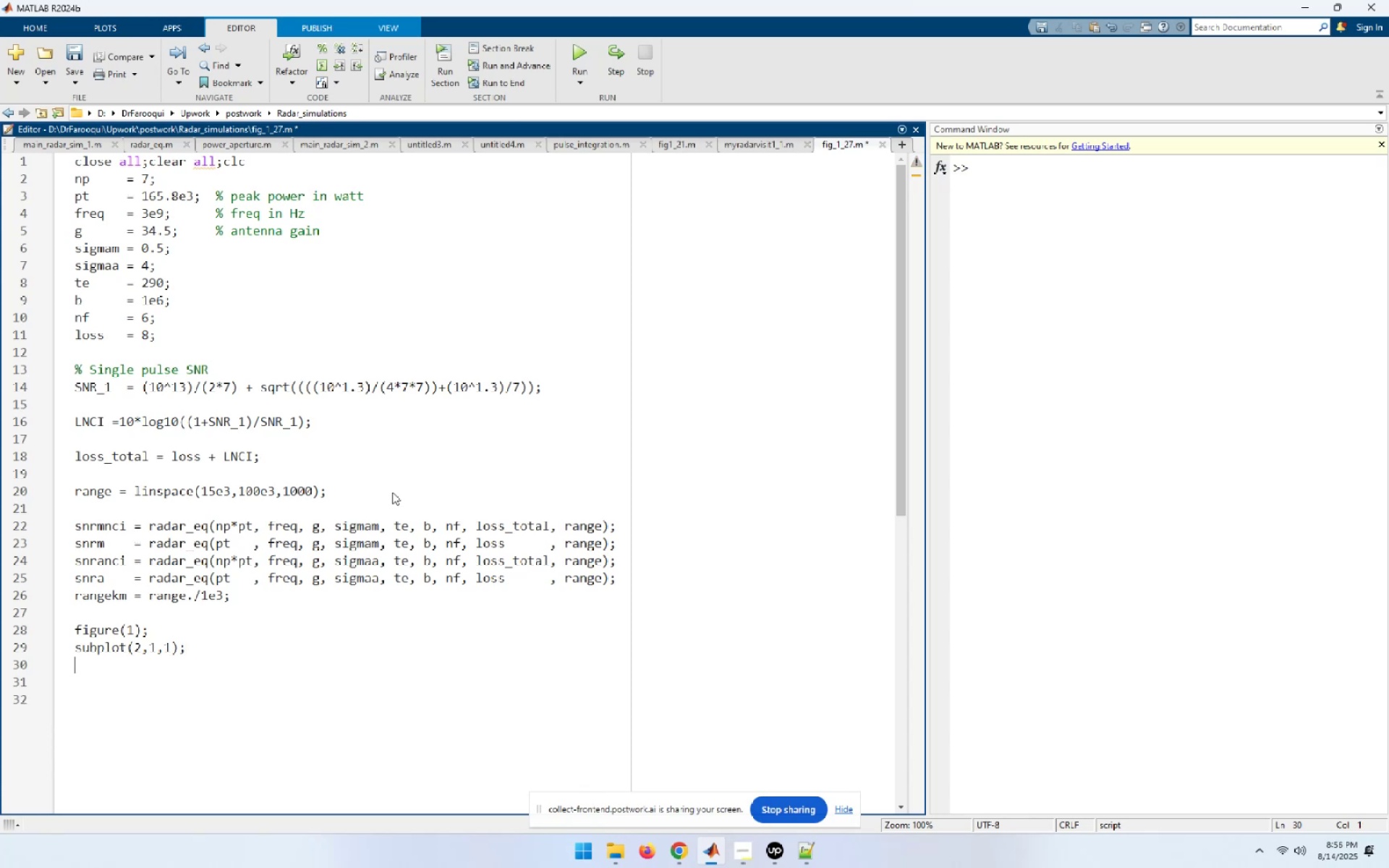 
type(plot(rage)
key(Backspace)
key(Backspace)
key(Tab)
type(, snrmnci,'k', range)
key(Tab)
 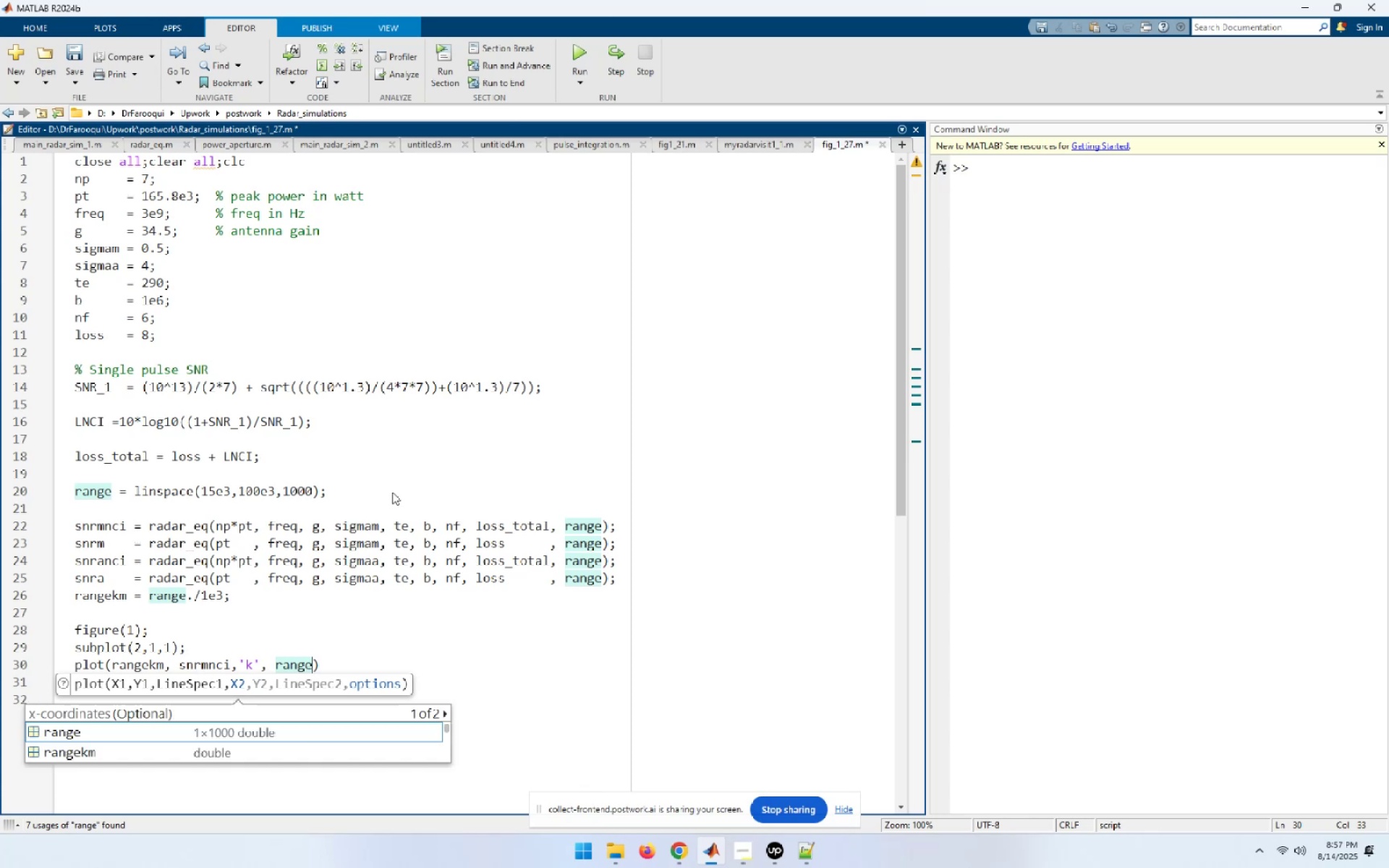 
key(ArrowDown)
 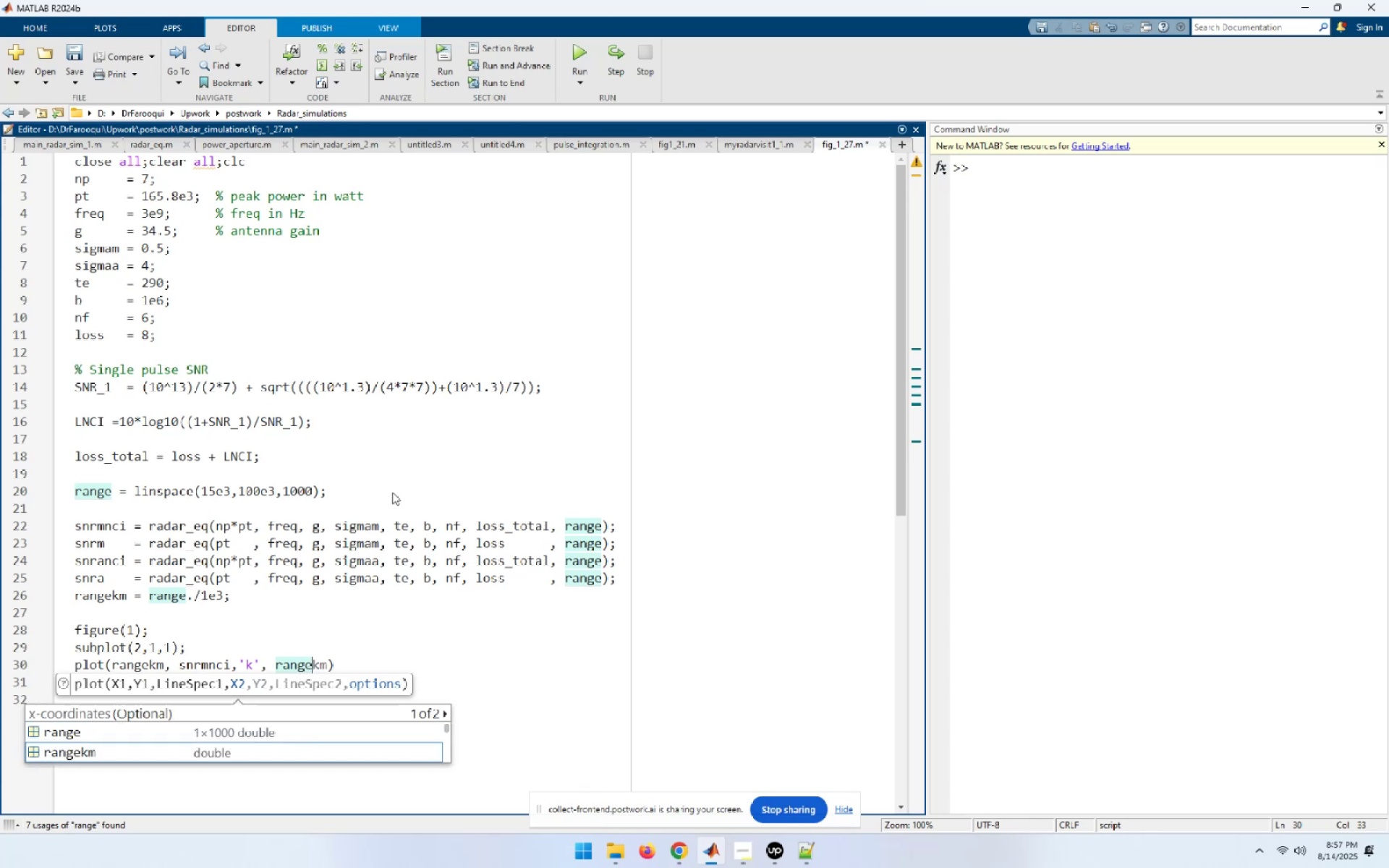 
key(Tab)
type(, 'snrm,'k-'[End])
 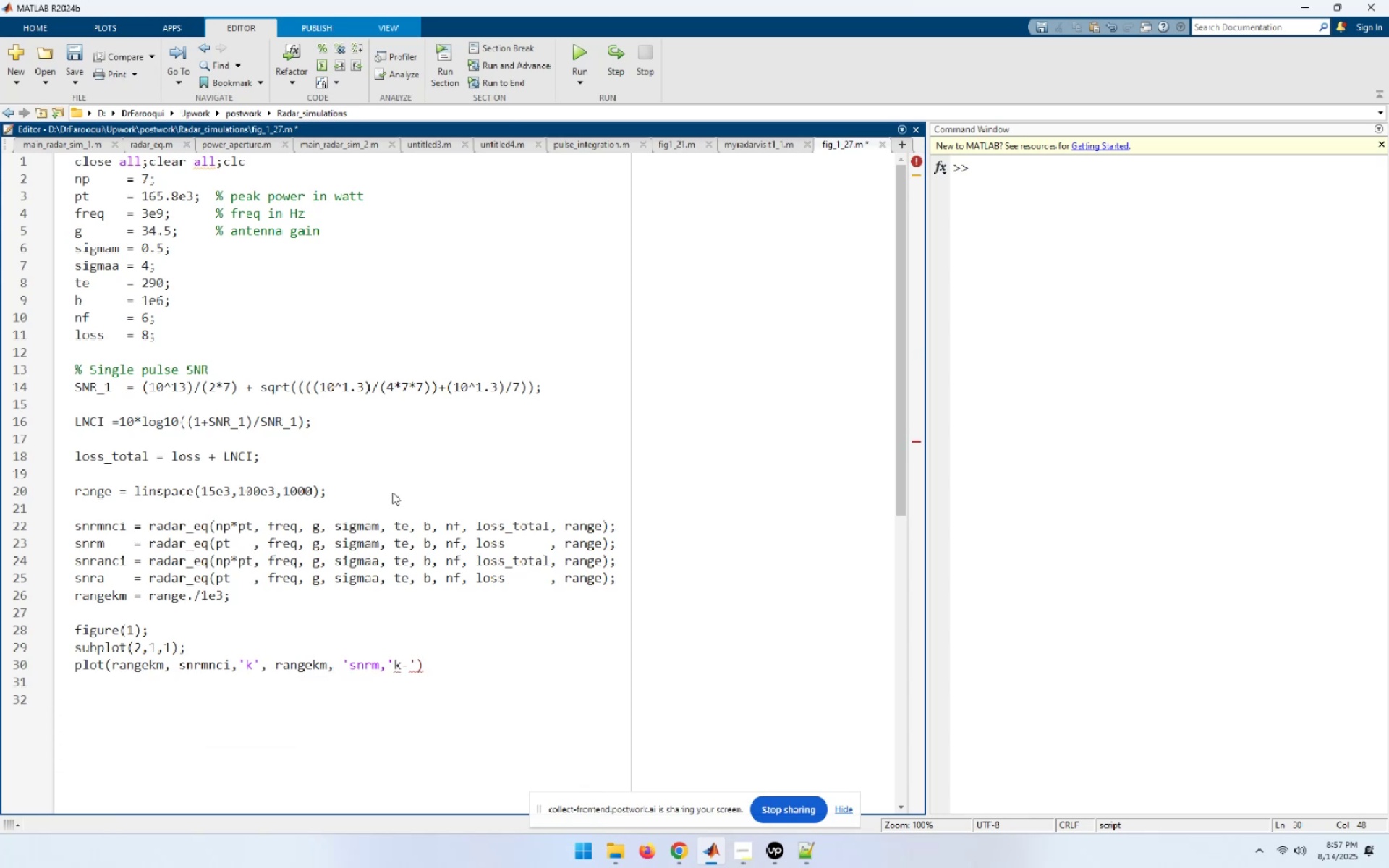 
key(Enter)
 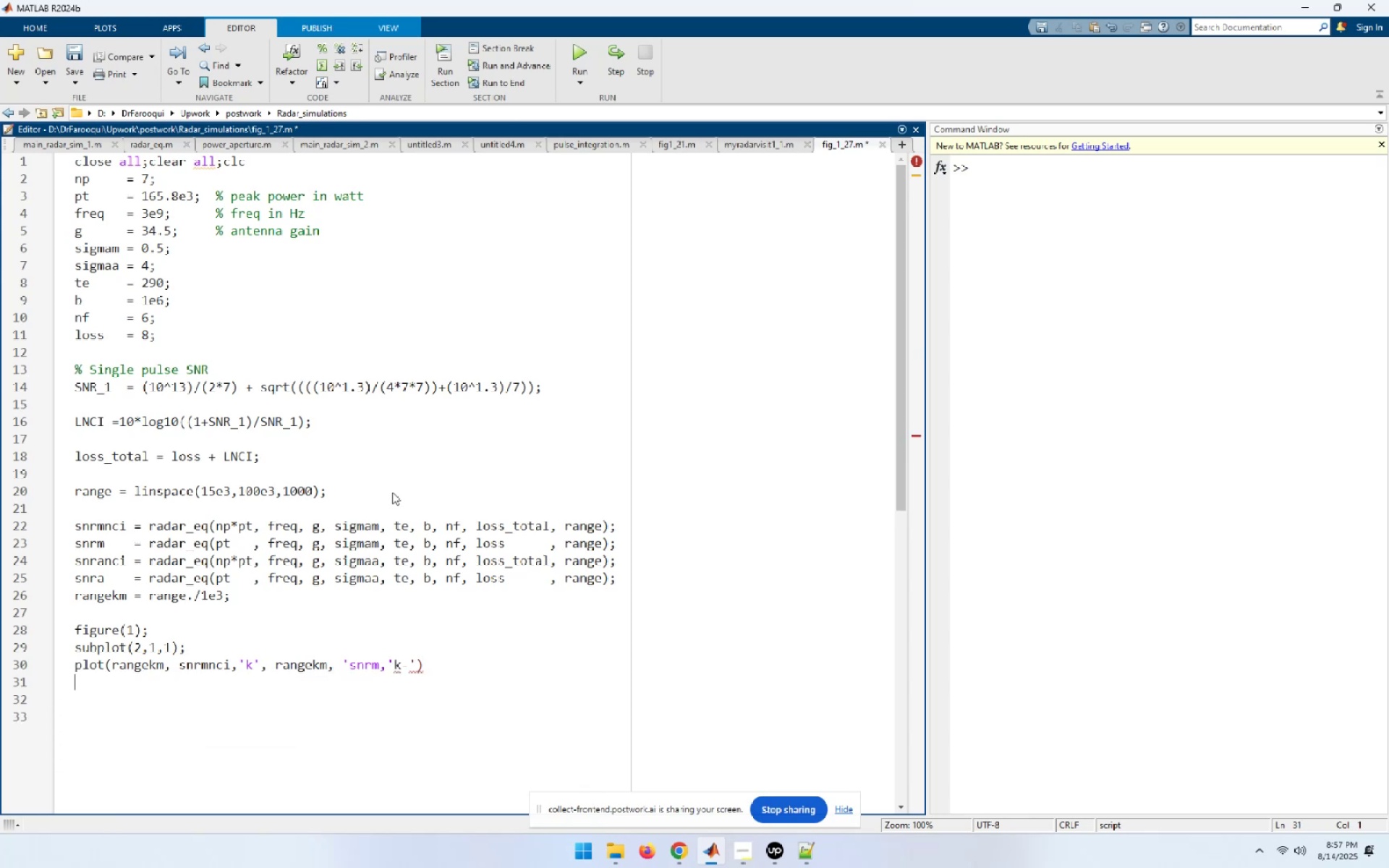 
type(grid on;)
 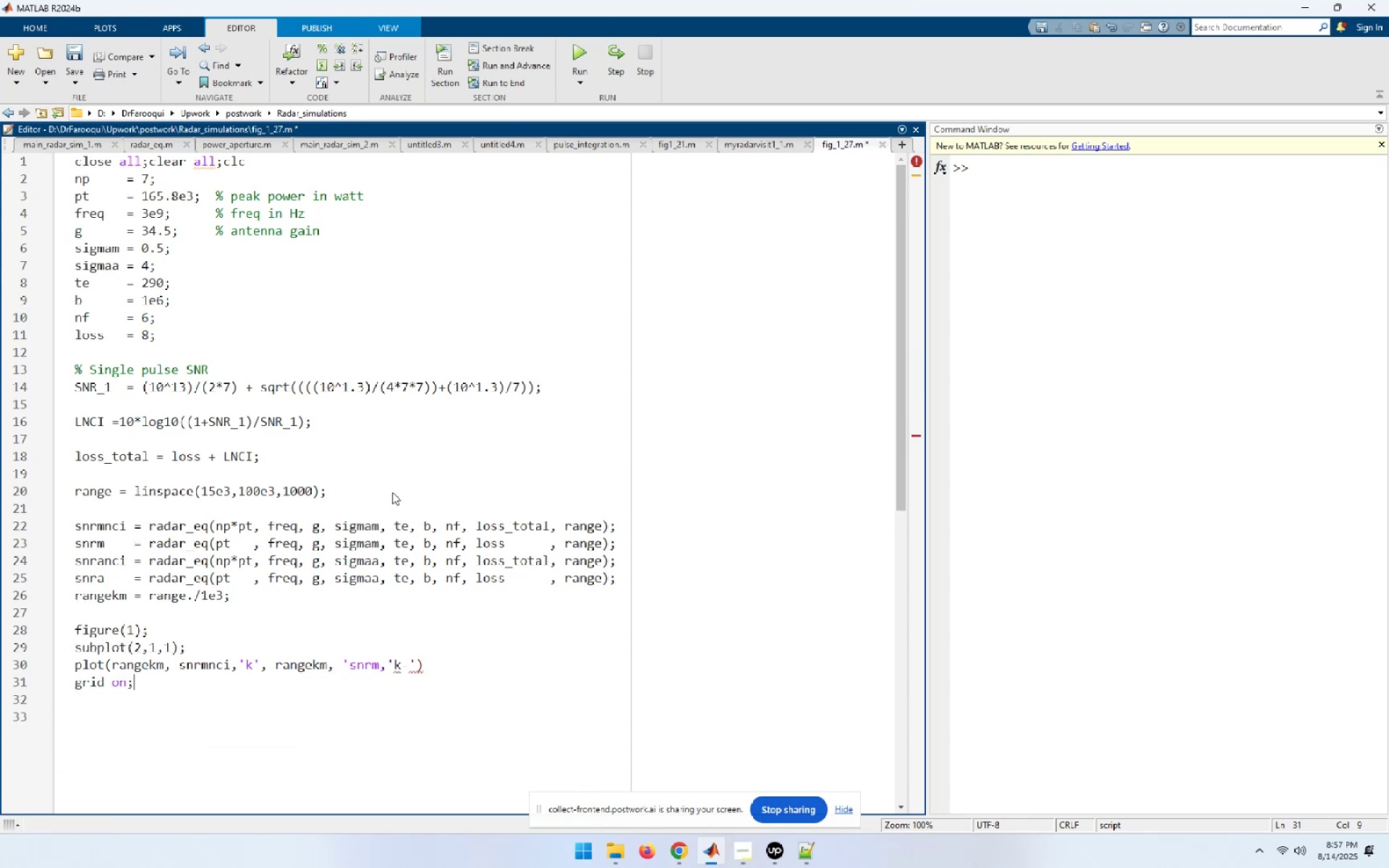 
key(Enter)
 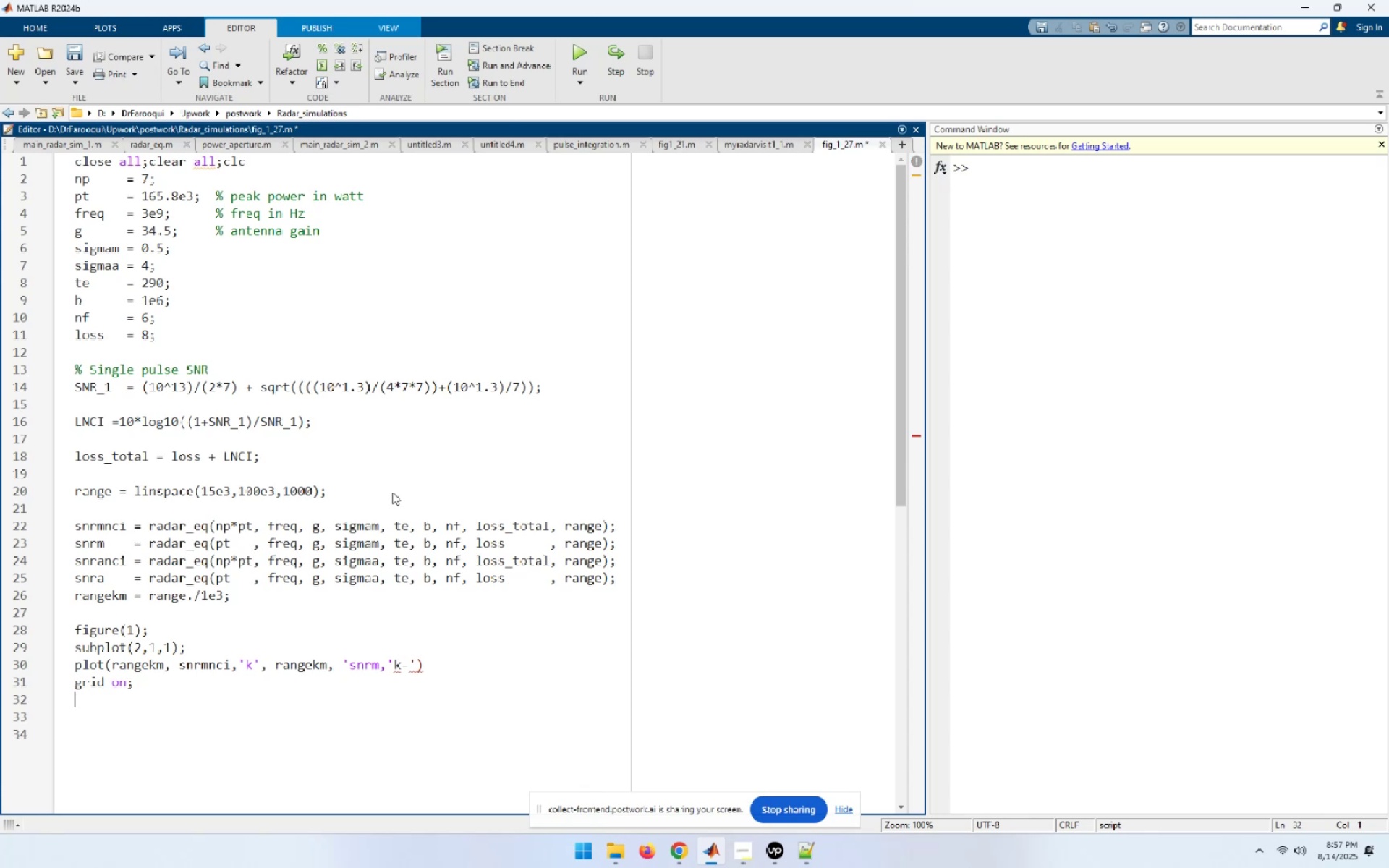 
key(L)
 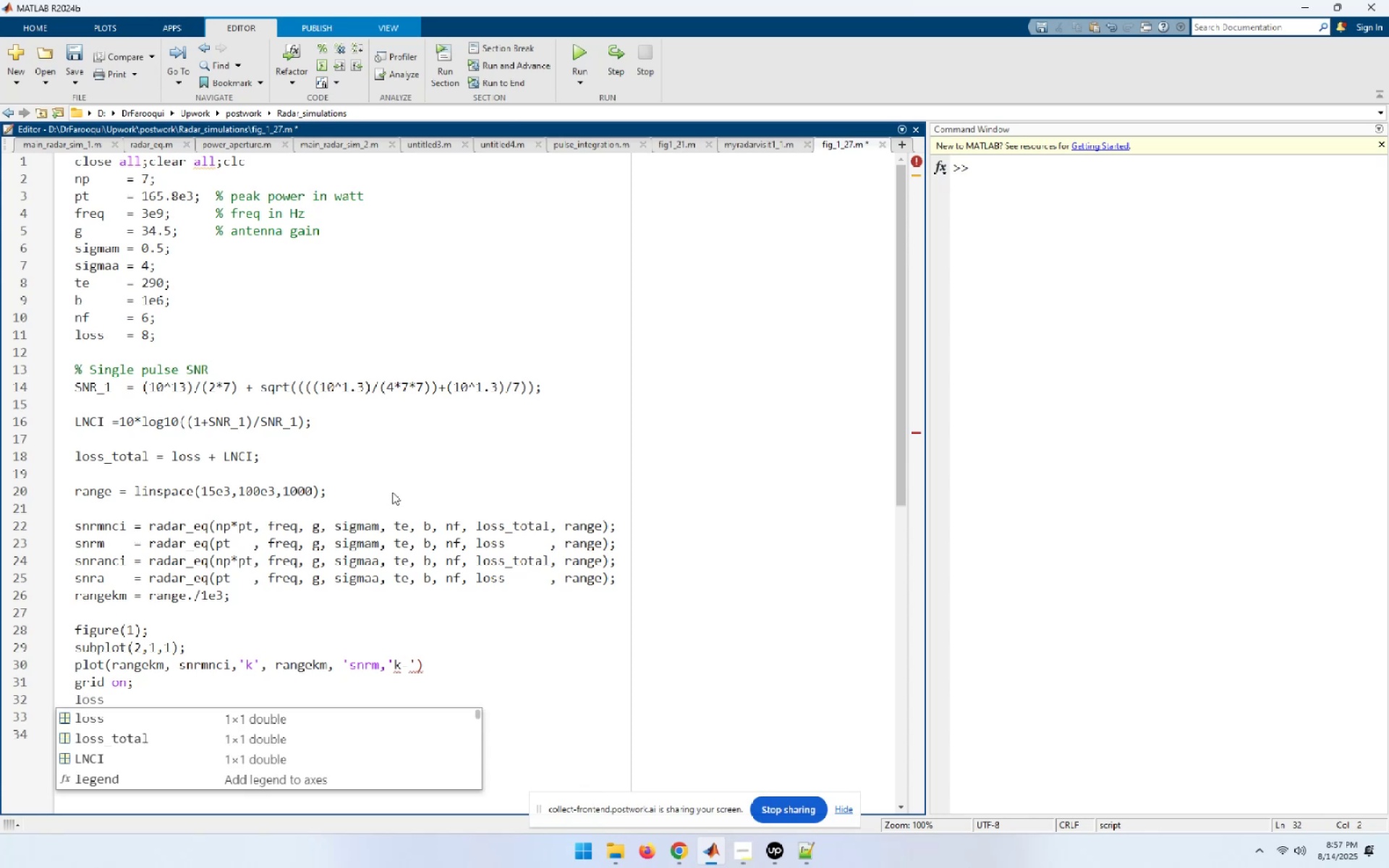 
type(egend('with 7 pulse NCI, 'signle)
key(Backspace)
key(Backspace)
key(Backspace)
key(Backspace)
key(Backspace)
key(Backspace)
type(Single Pulse');)
 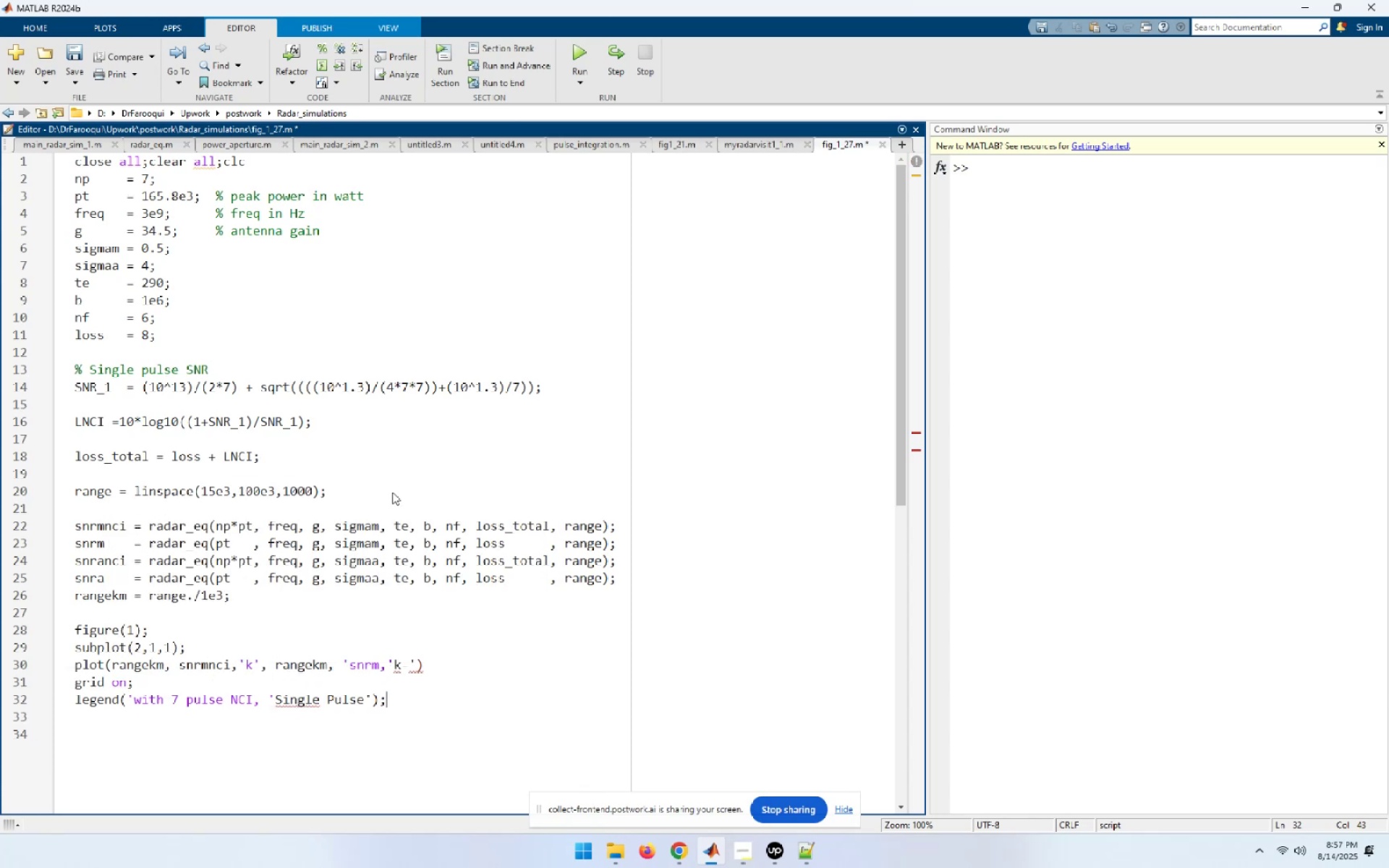 
key(Enter)
 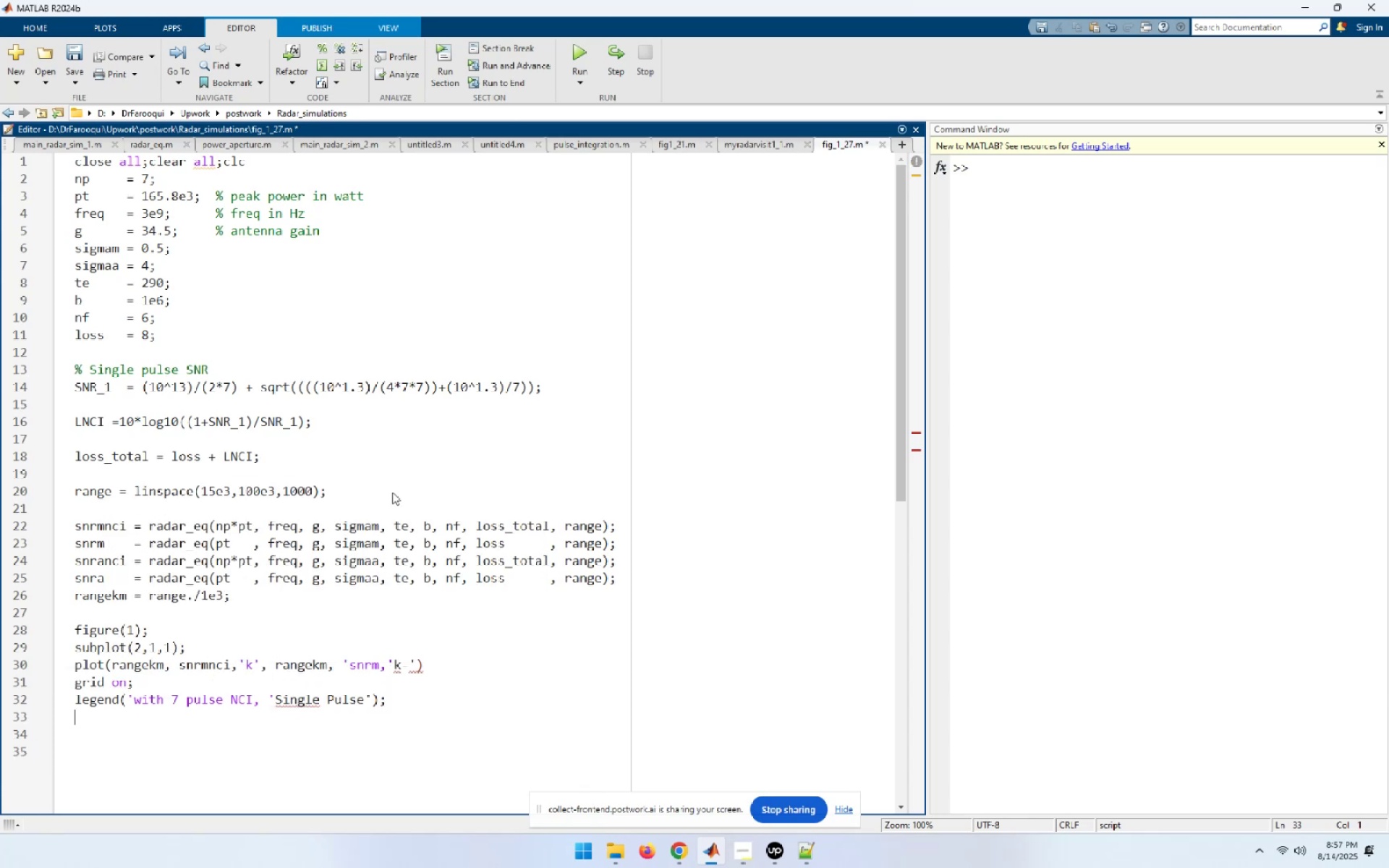 
type(yla)
key(Backspace)
key(Backspace)
type(l)
key(Tab)
type(('SNR-)
key(Backspace)
type((dB)'))
 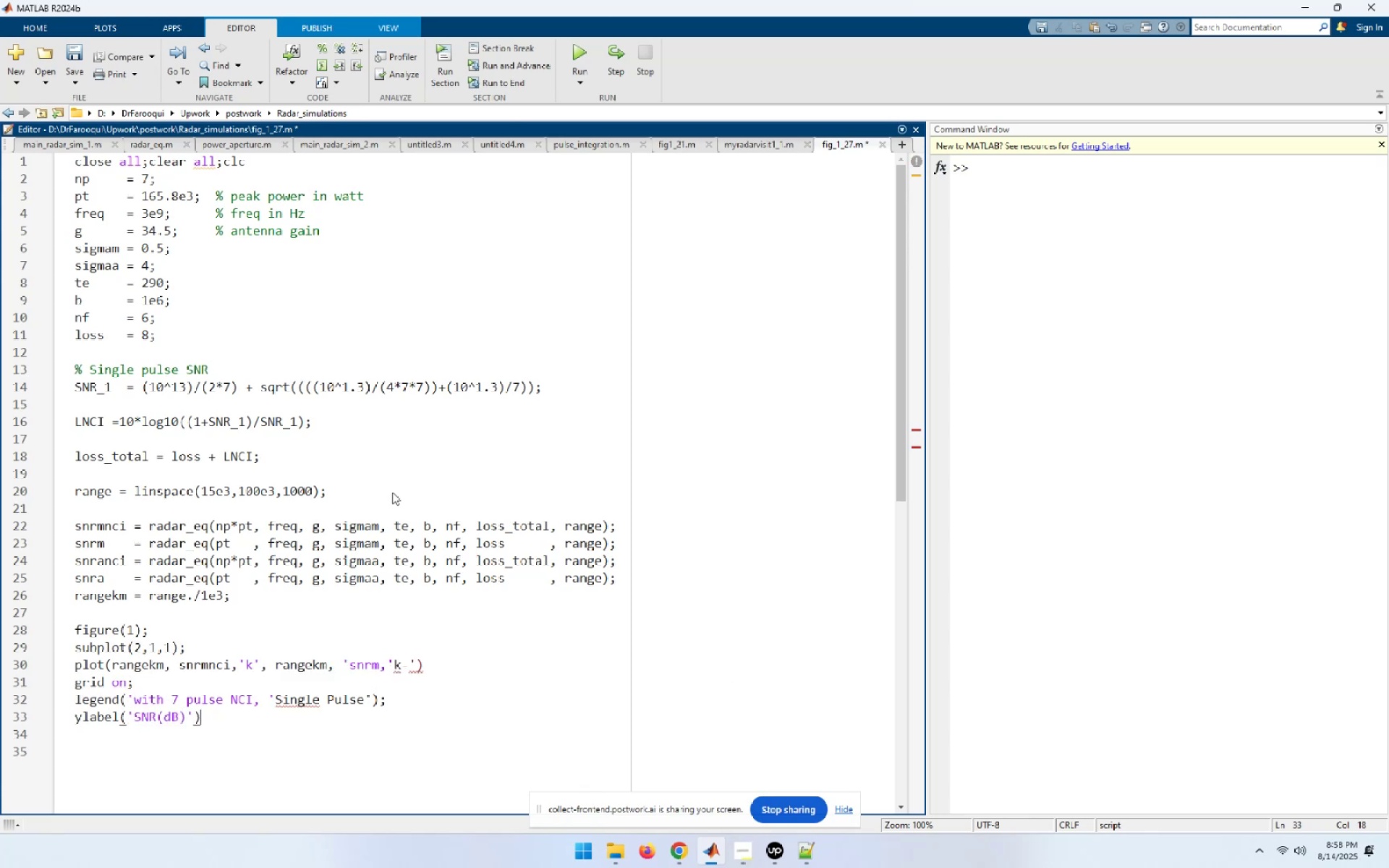 
key(Enter)
 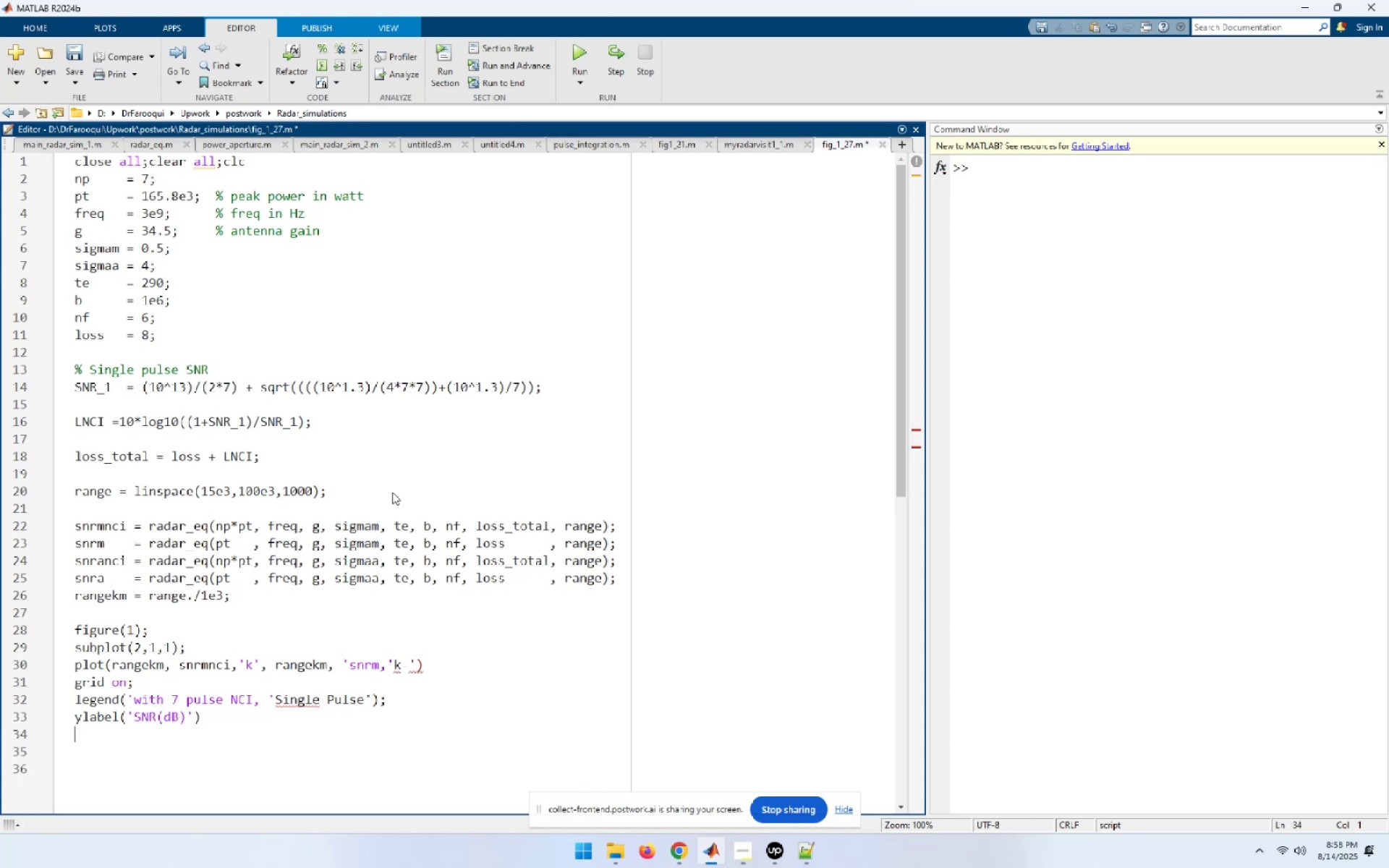 
type(title())
key(Backspace)
type('Missile case');)
 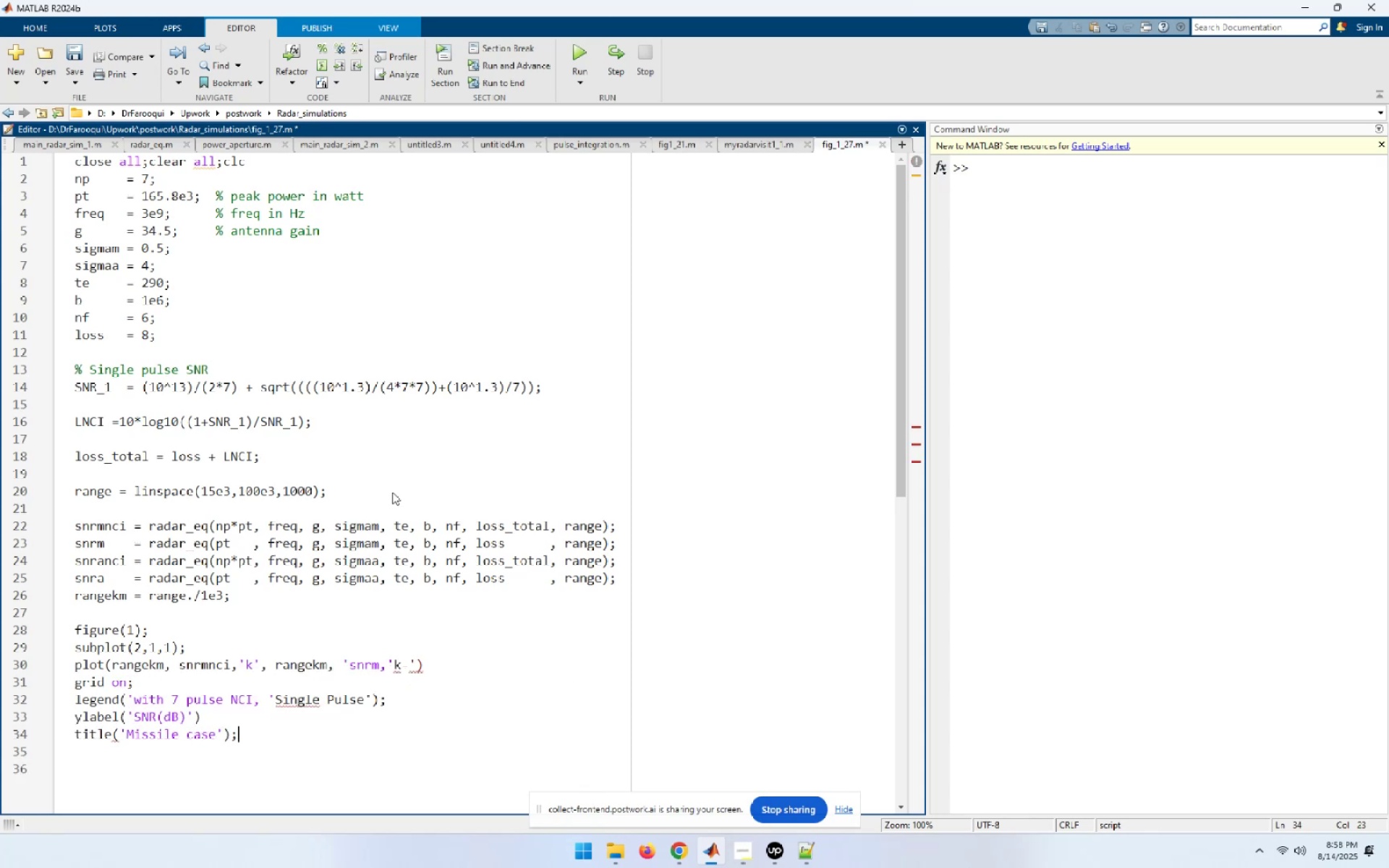 
key(Enter)
 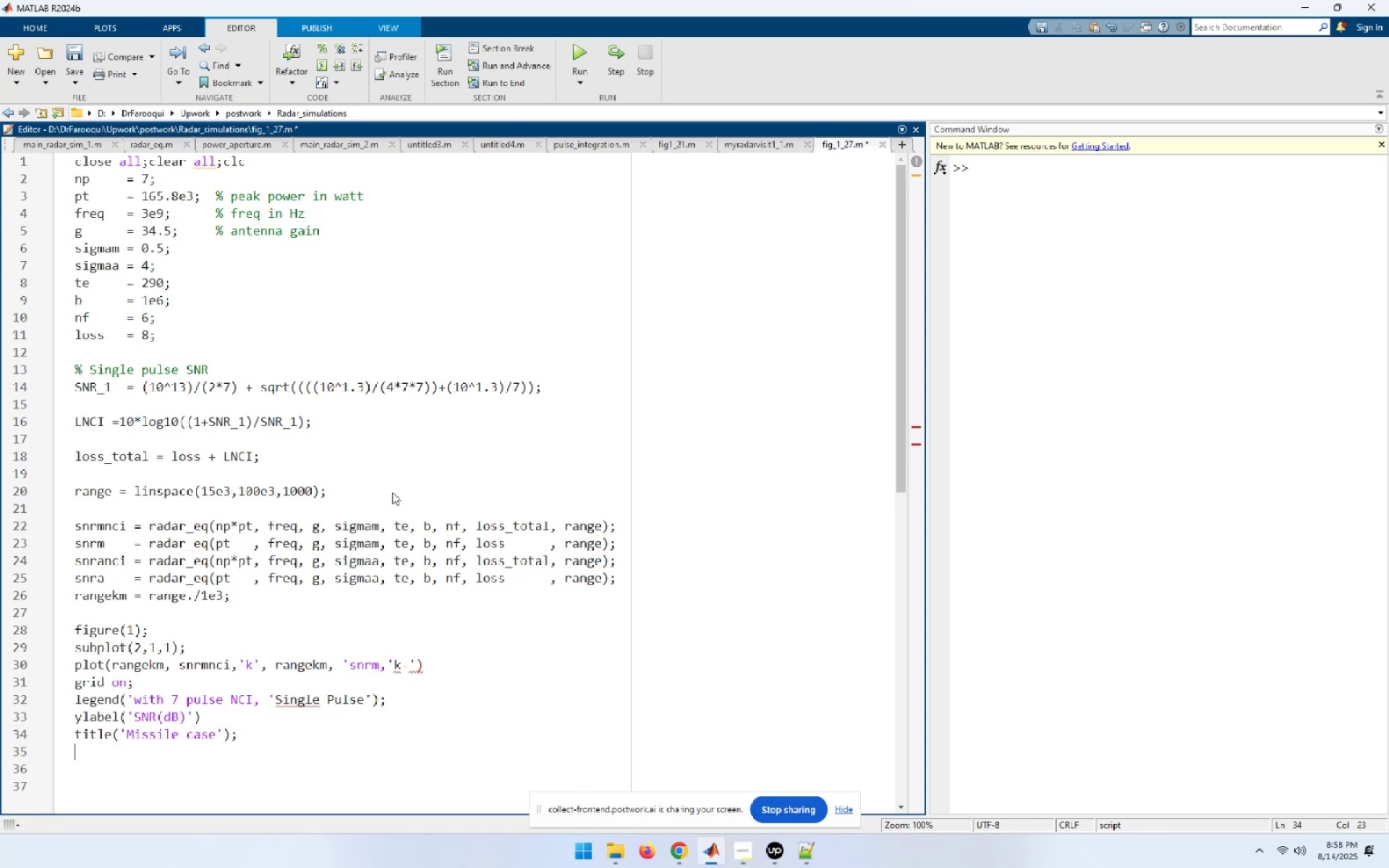 
type(subplot(2,1,1)
key(Backspace)
type(2);)
 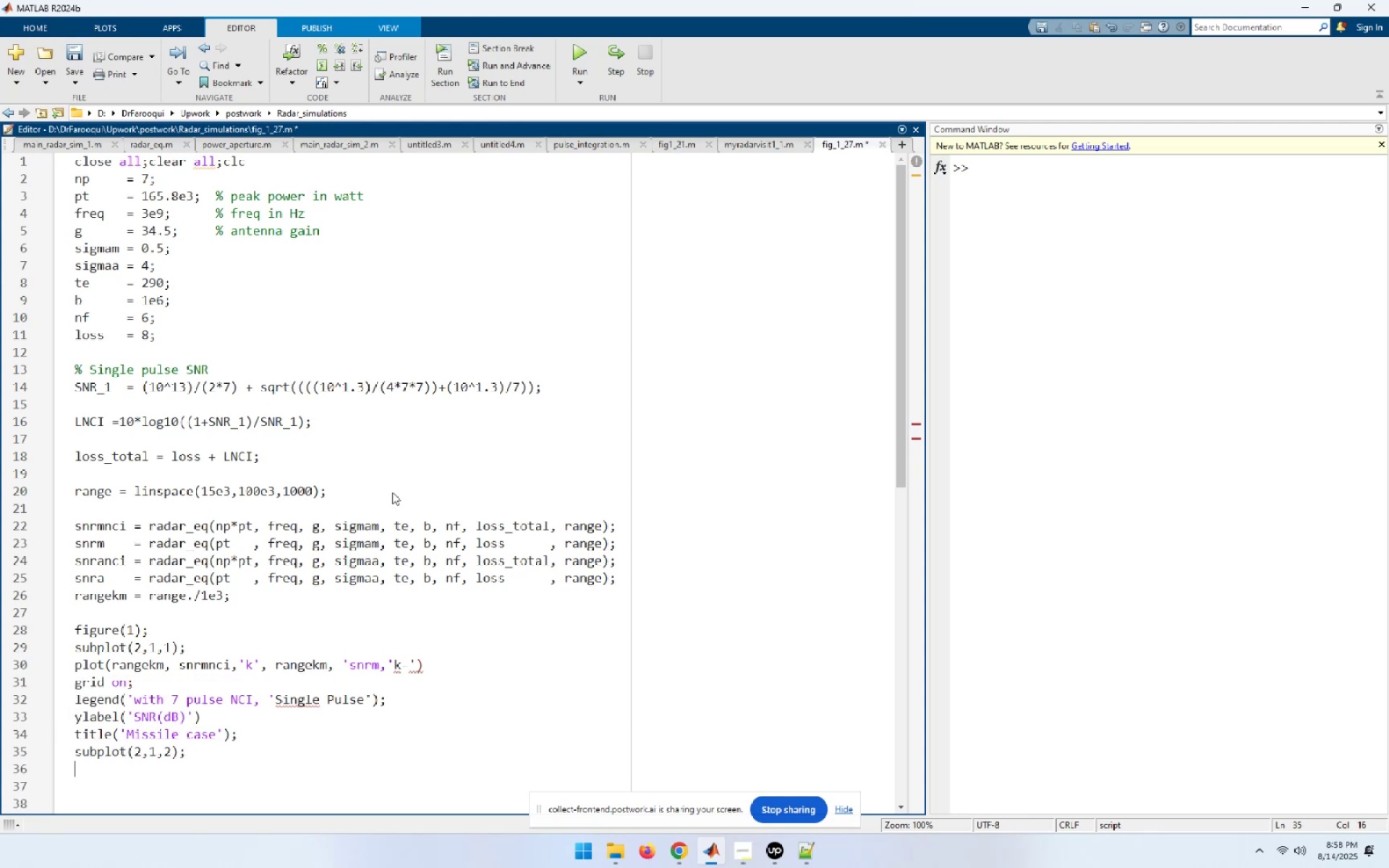 
 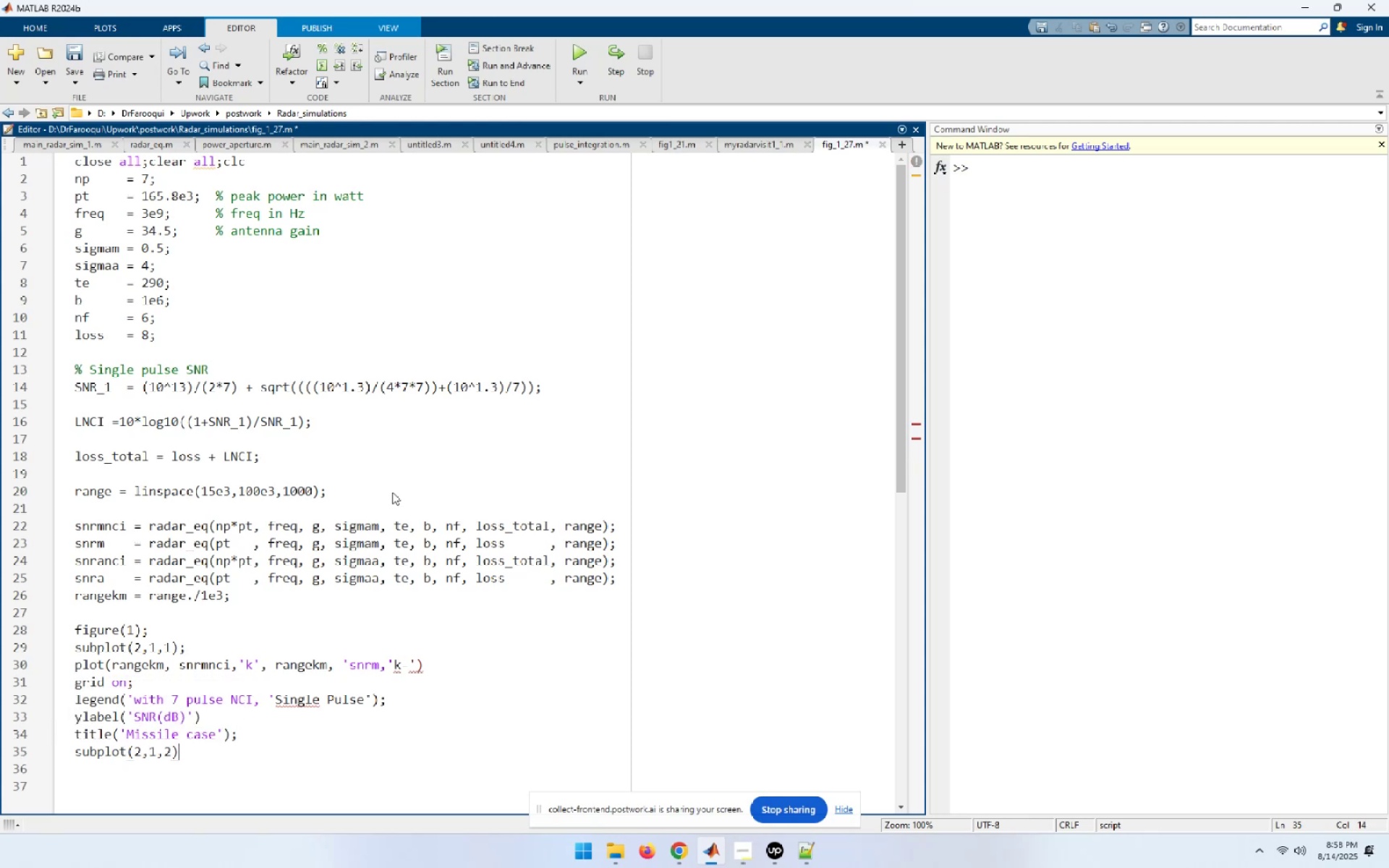 
key(Enter)
 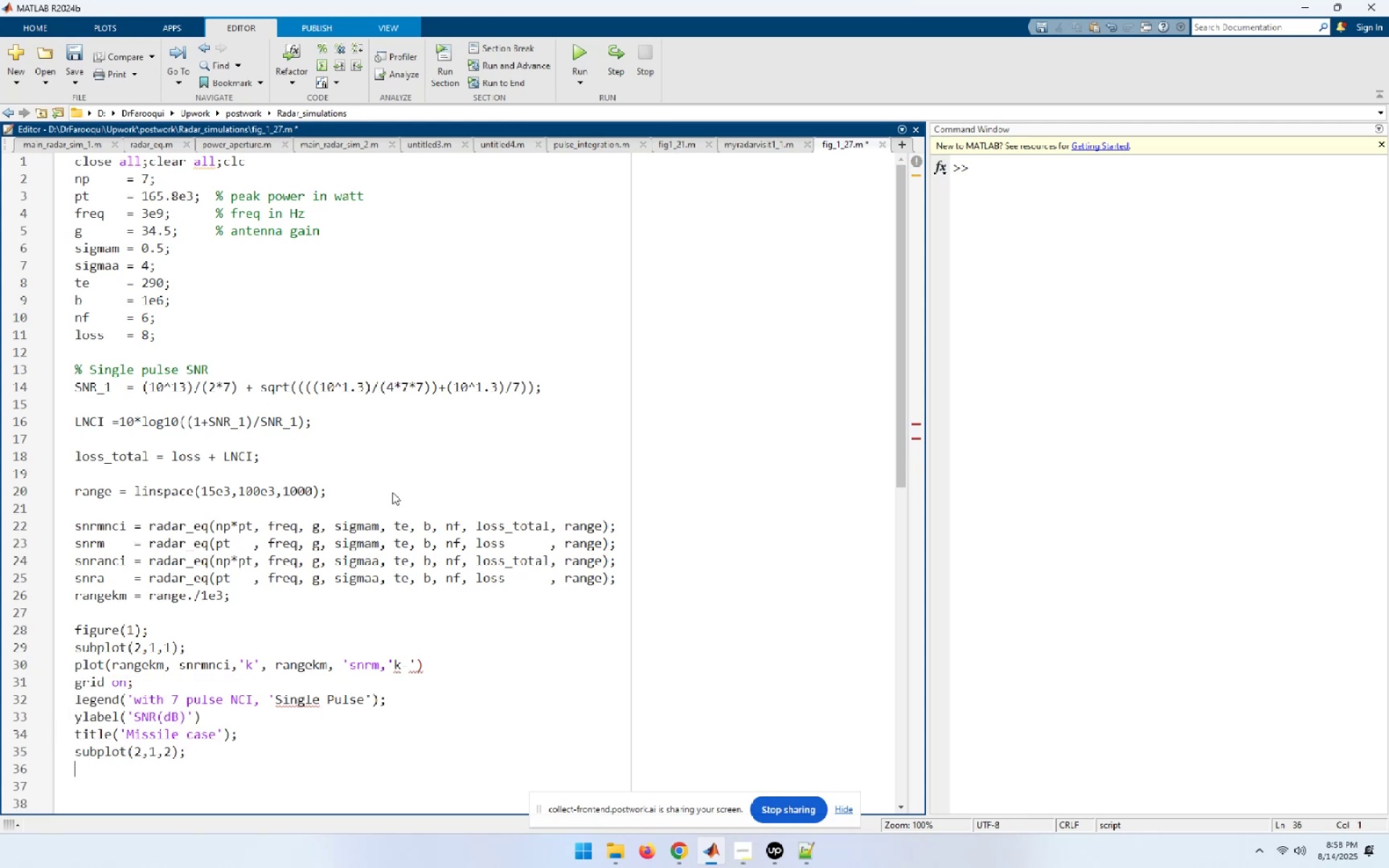 
type(plot(range)
key(Backspace)
key(Tab)
type(, snranci,'k',rangekm,)
 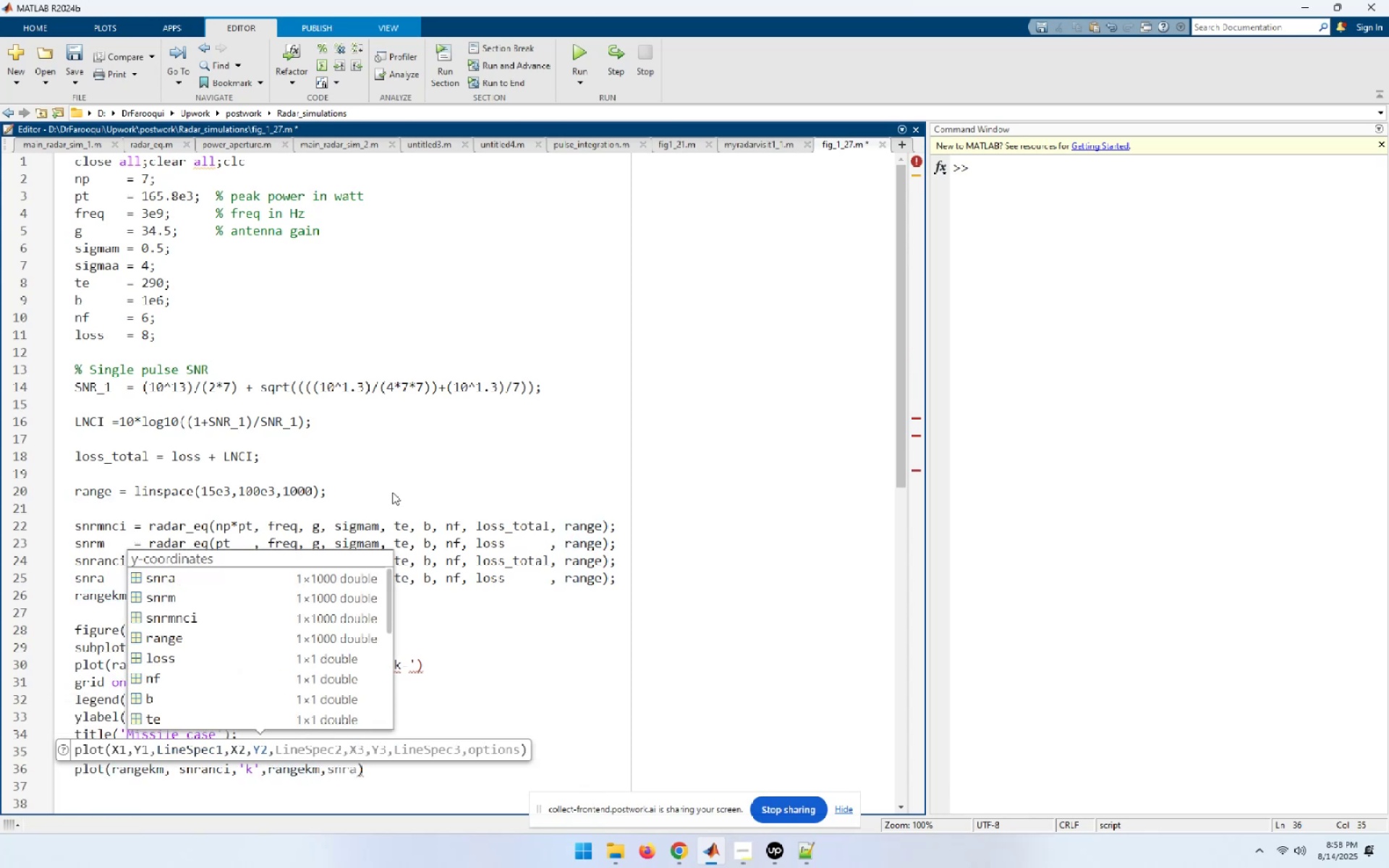 
type( snra, 'k0)
key(Backspace)
type(-.[End])
 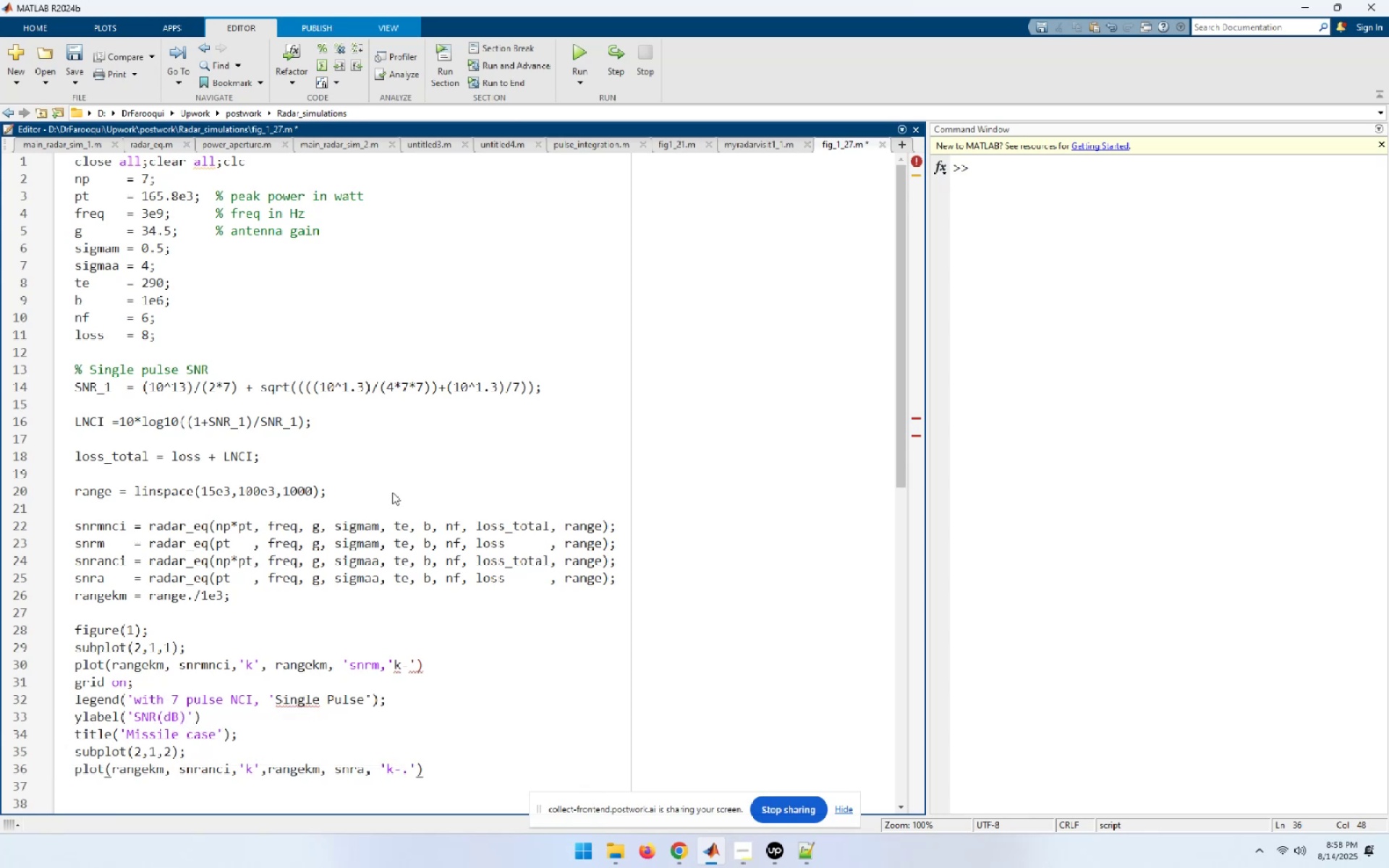 
key(Enter)
 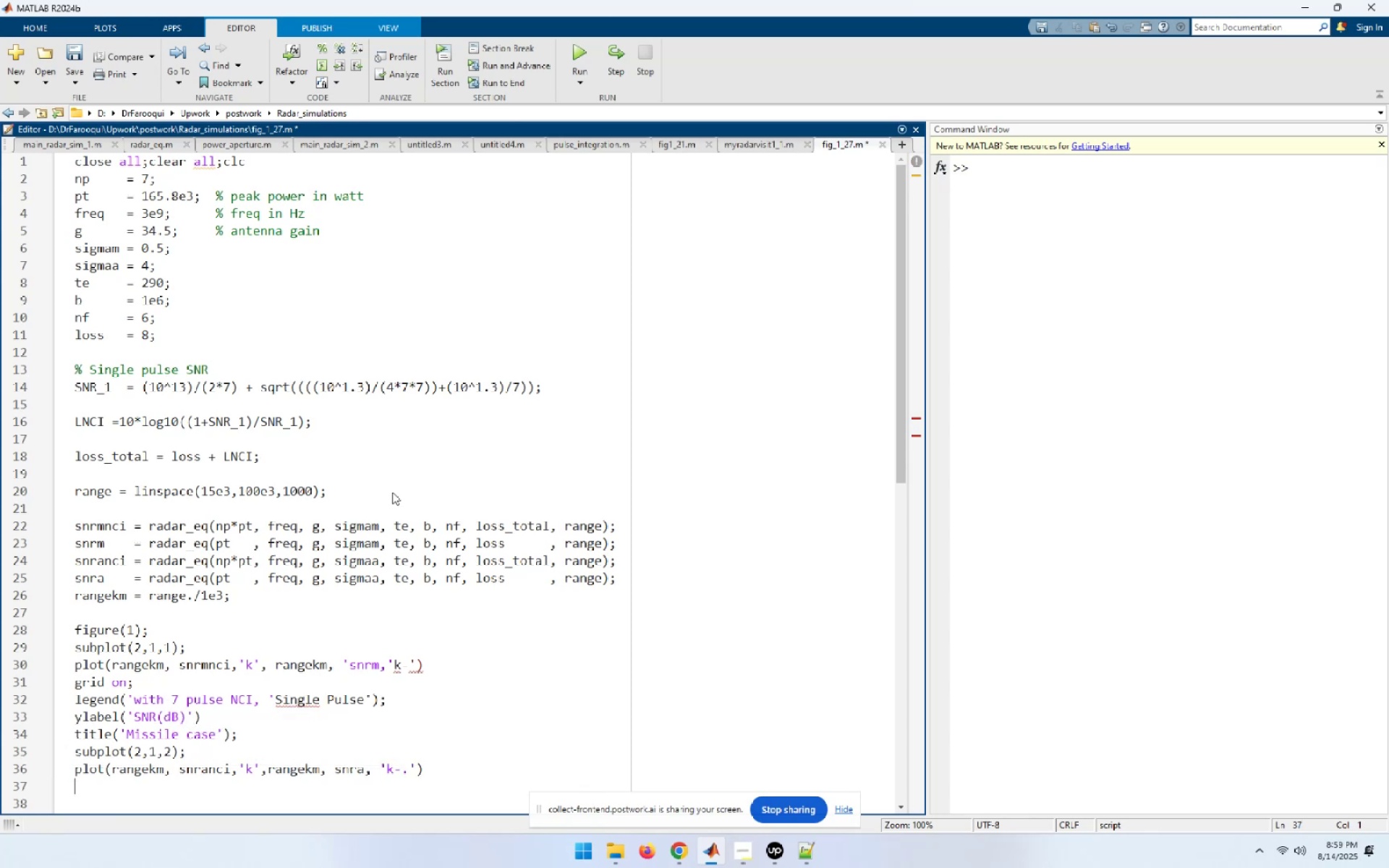 
type(grid on;)
 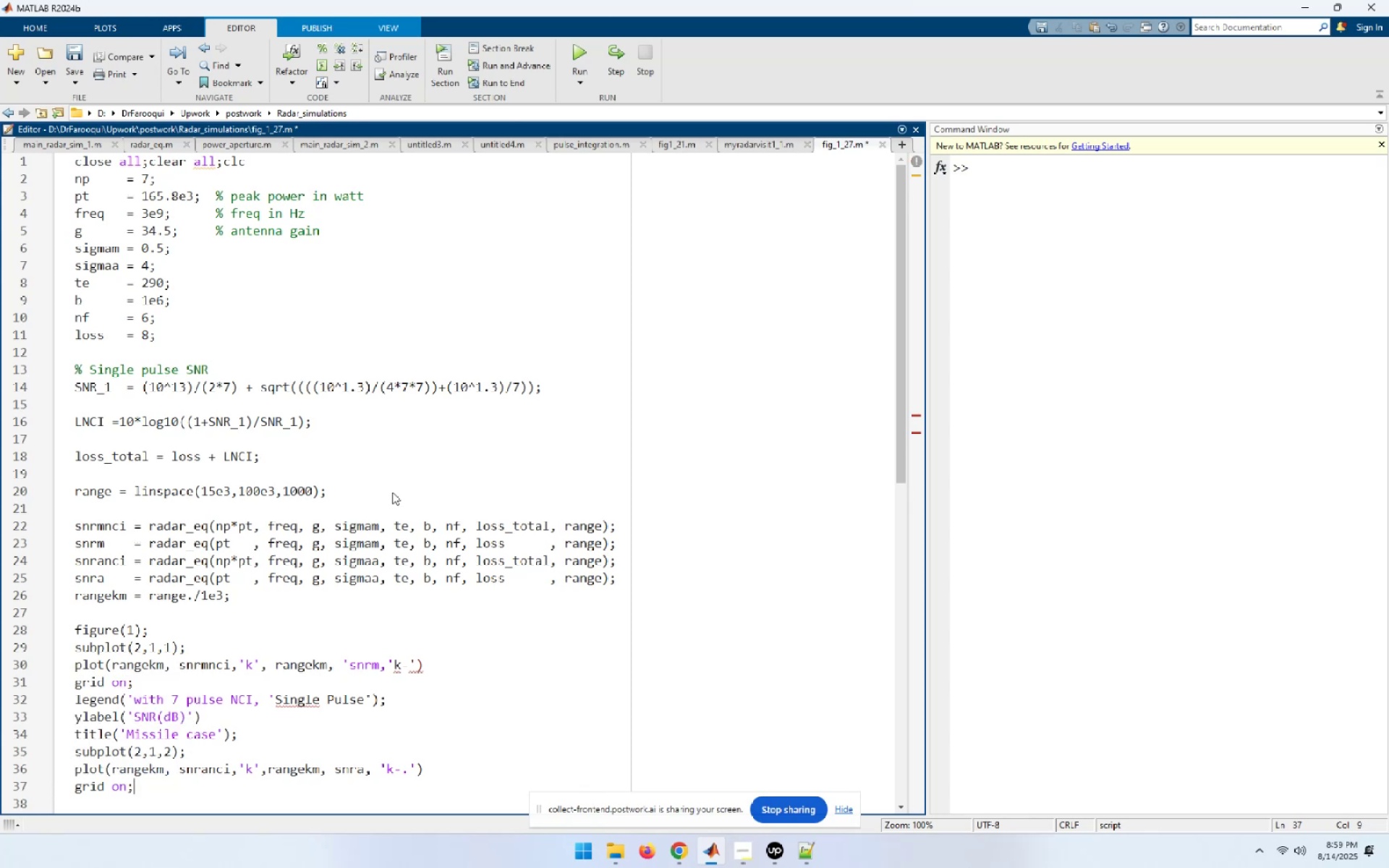 
key(Enter)
 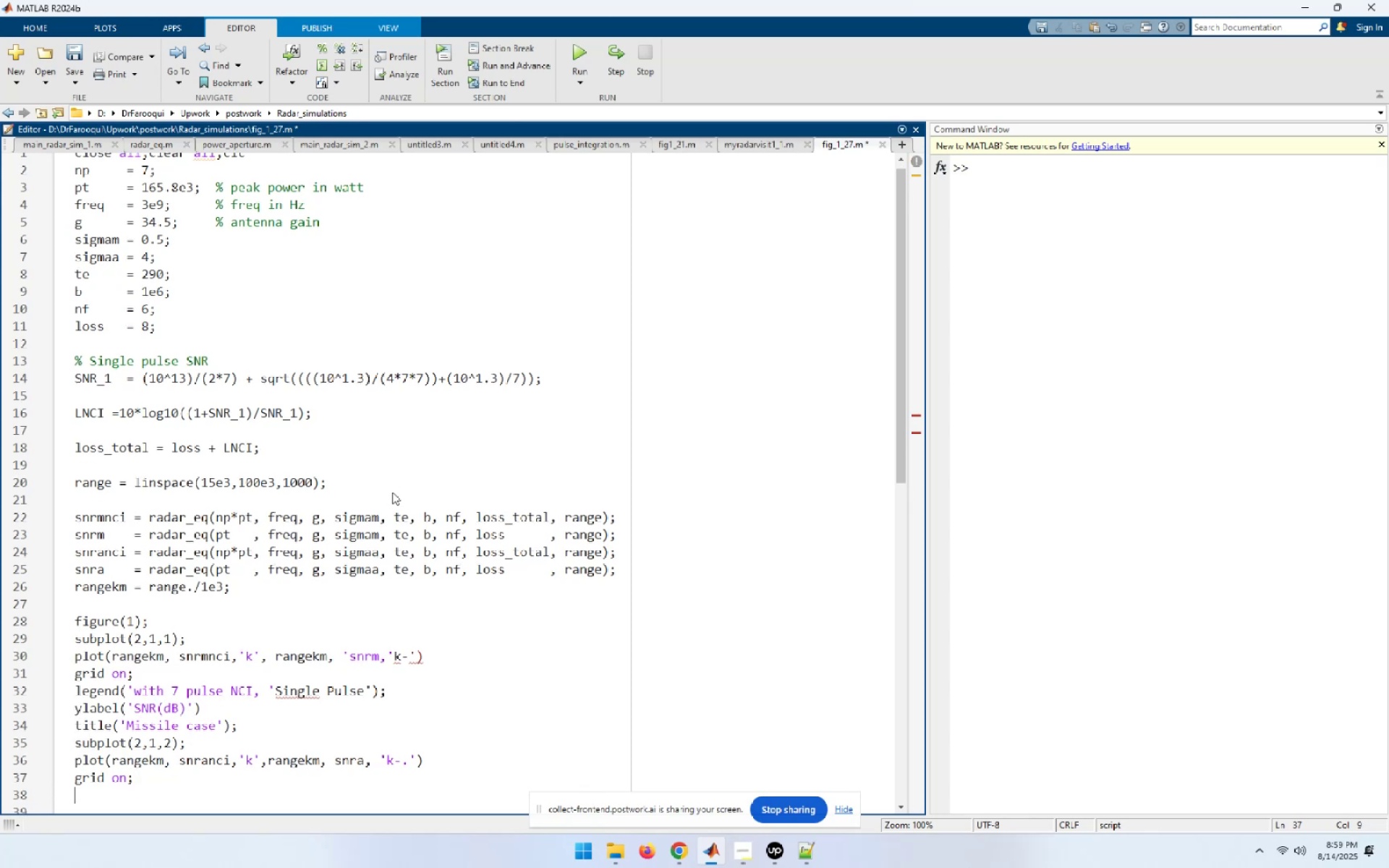 
type(legend('with 7 pulse NCI)
 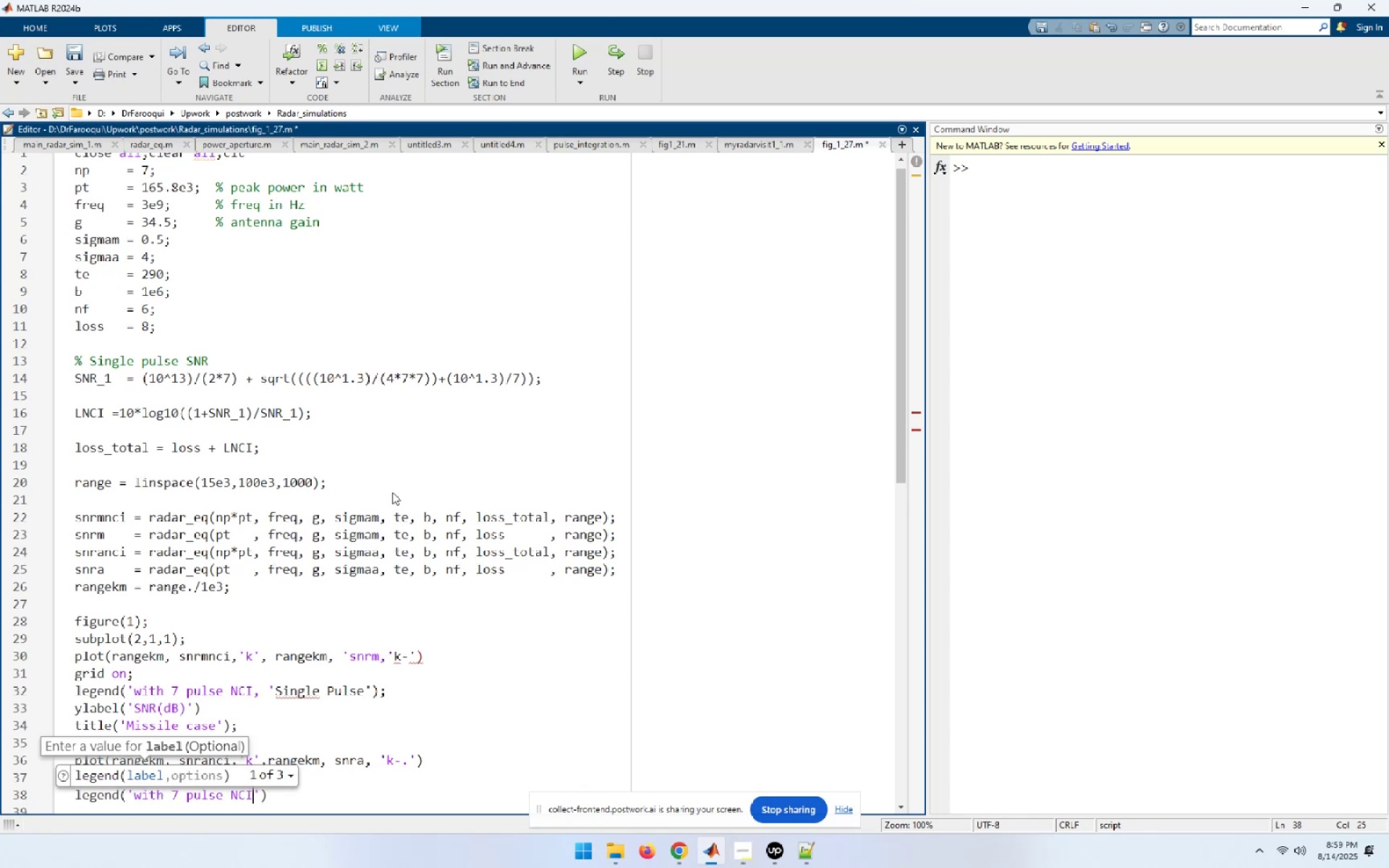 
type(', 'signle pusl)
key(Backspace)
key(Backspace)
type(lse');)
 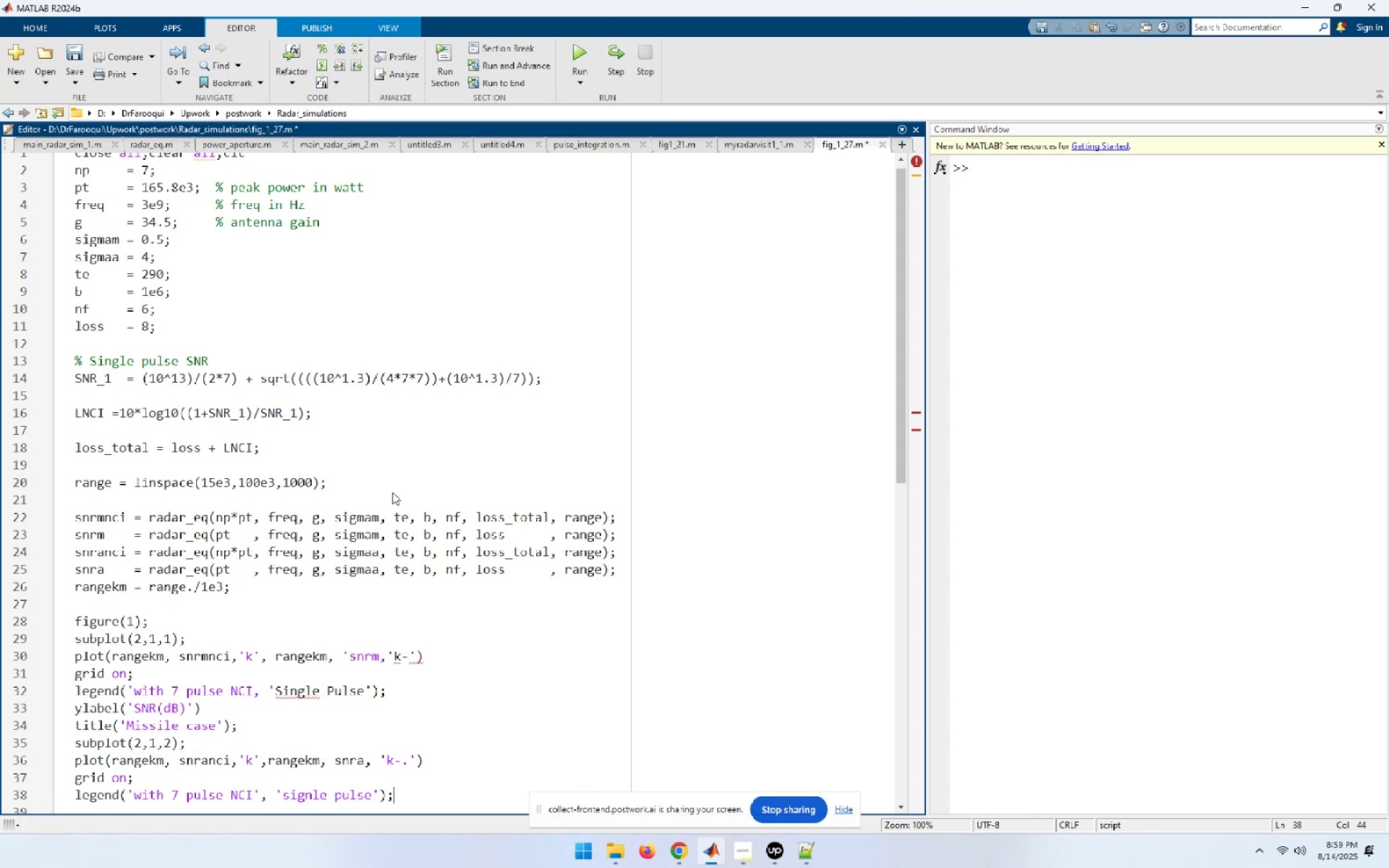 
key(Enter)
 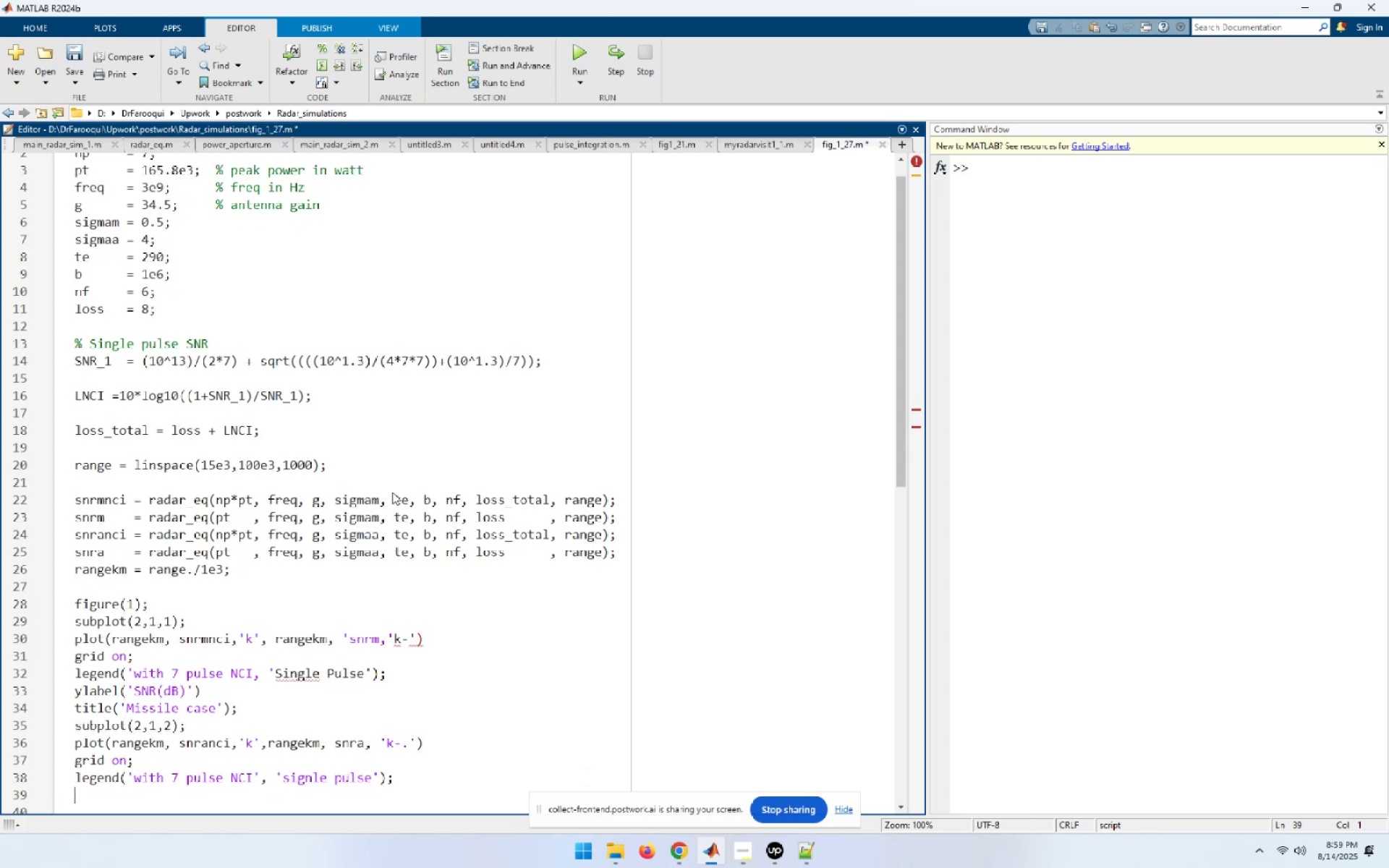 
type(yla)
key(Tab)
type(('SNR(dB')
key(Backspace)
type()');)
 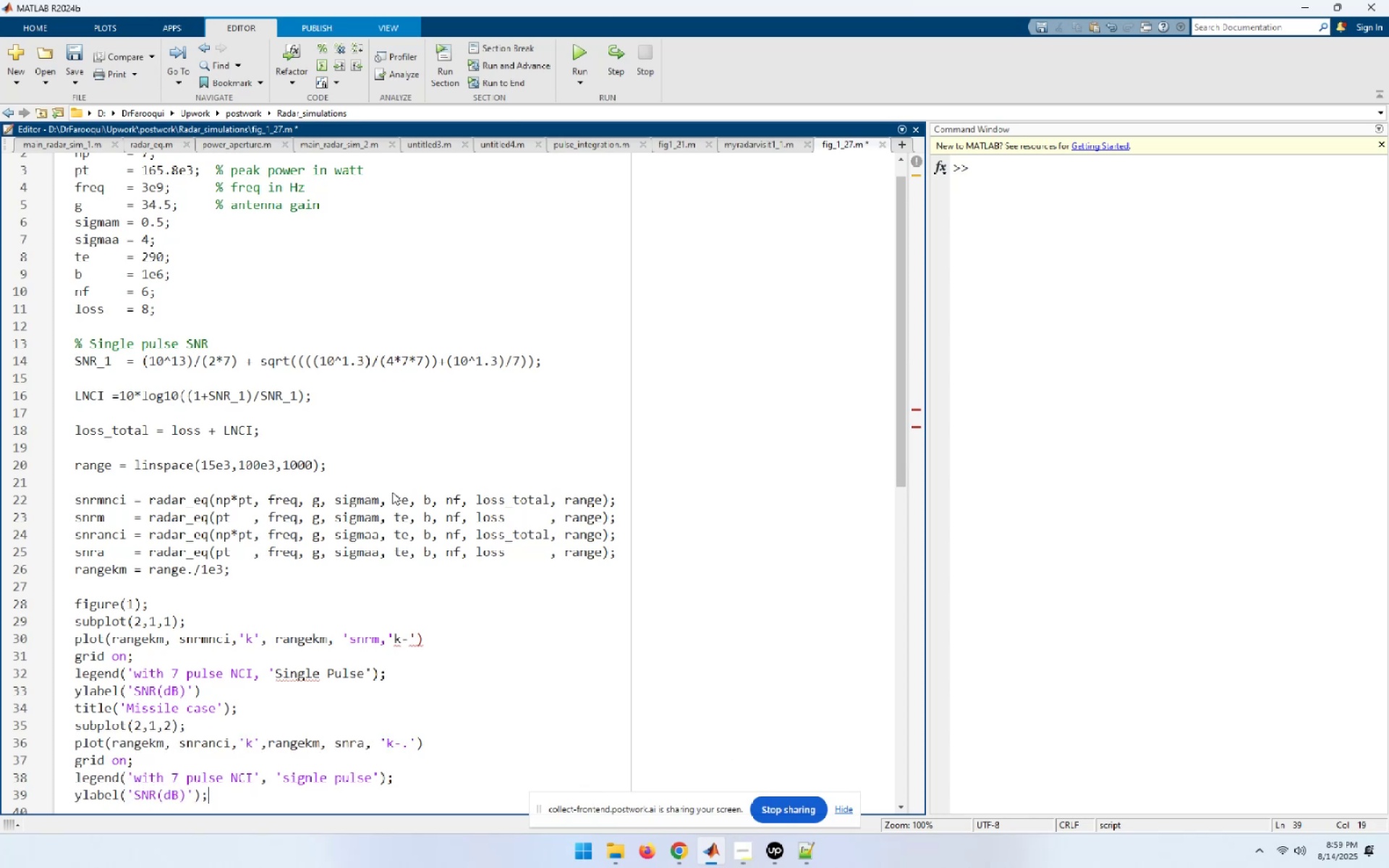 
key(Enter)
 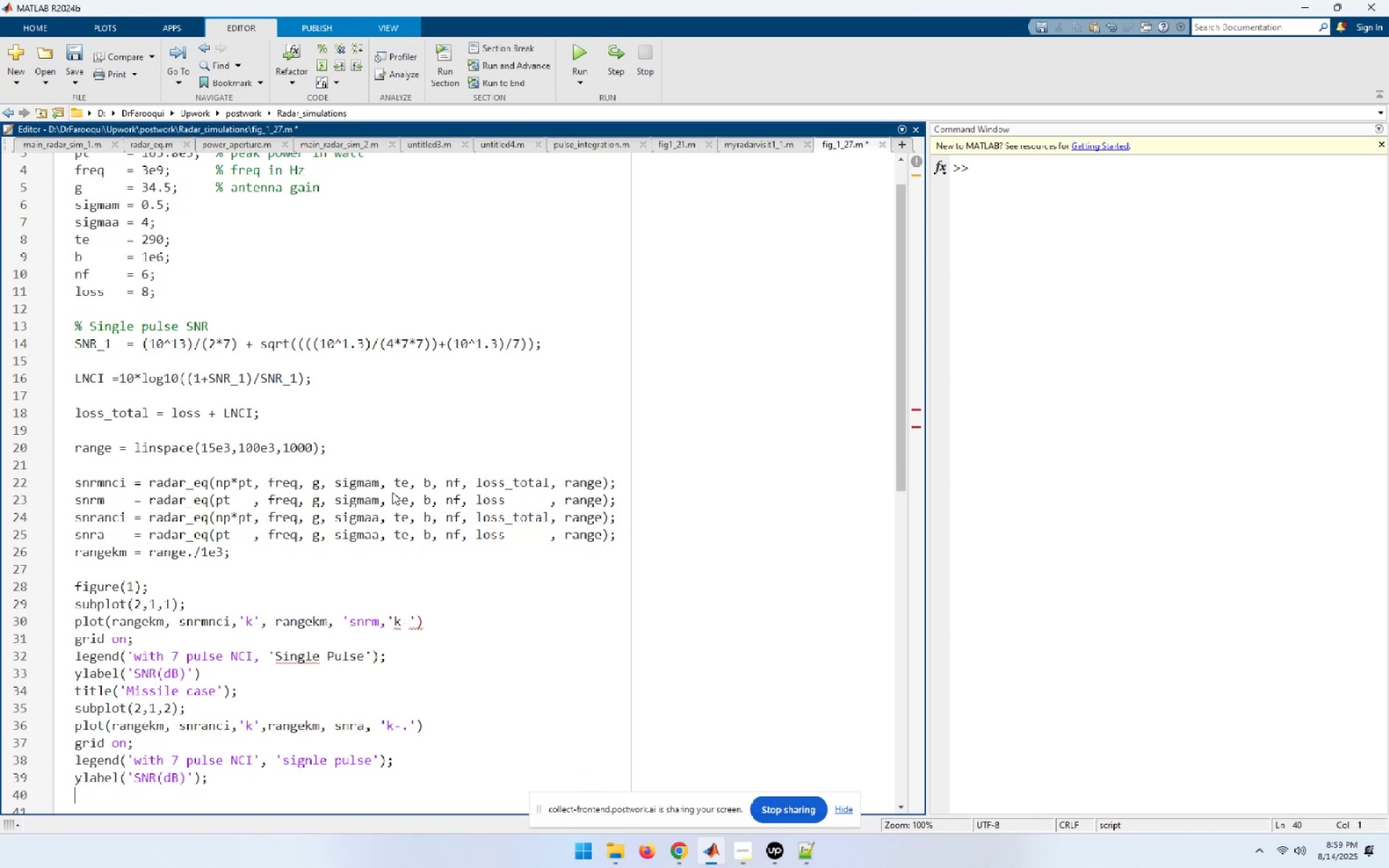 
type(title())
key(Backspace)
type('');)
 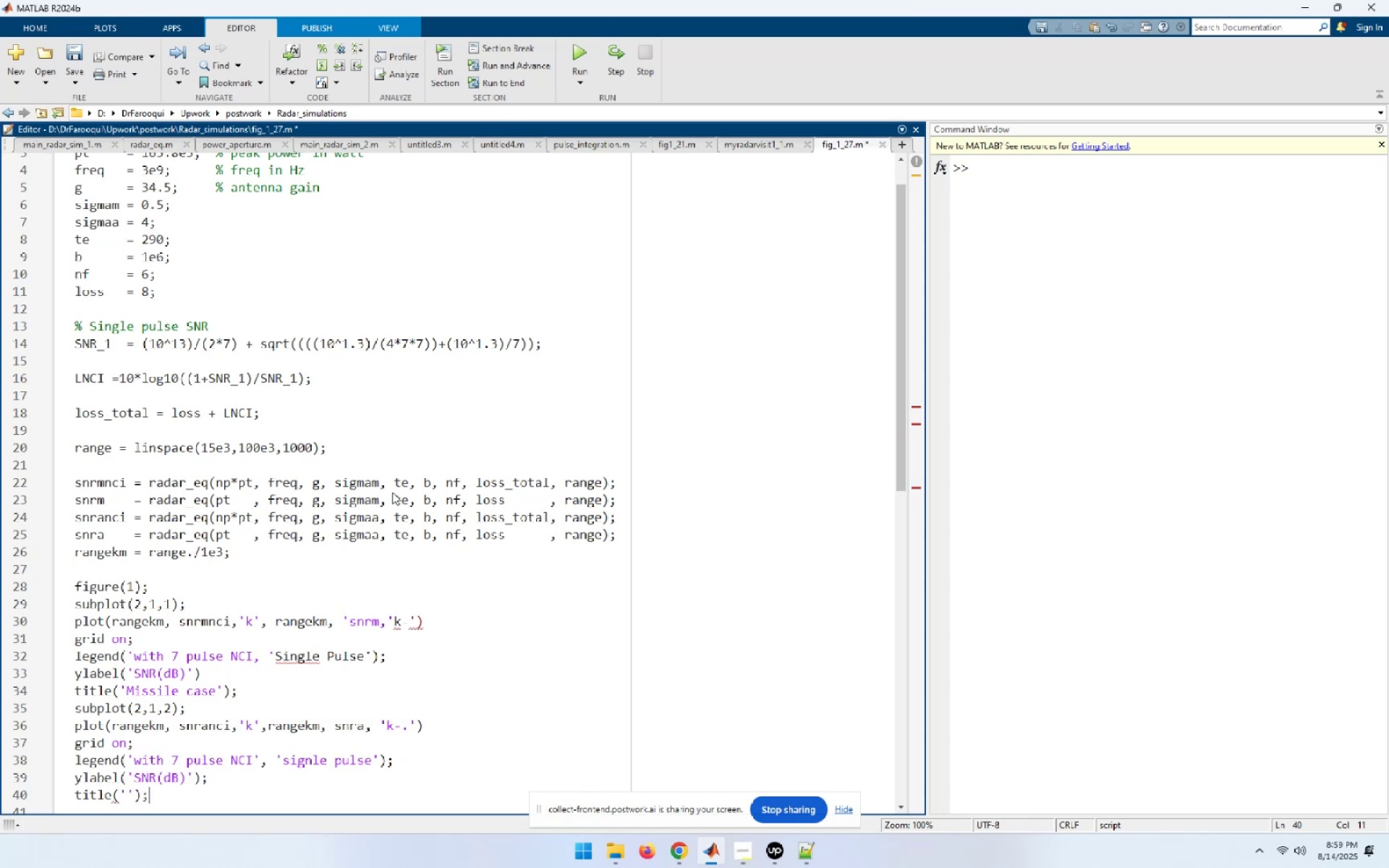 
key(ArrowLeft)
 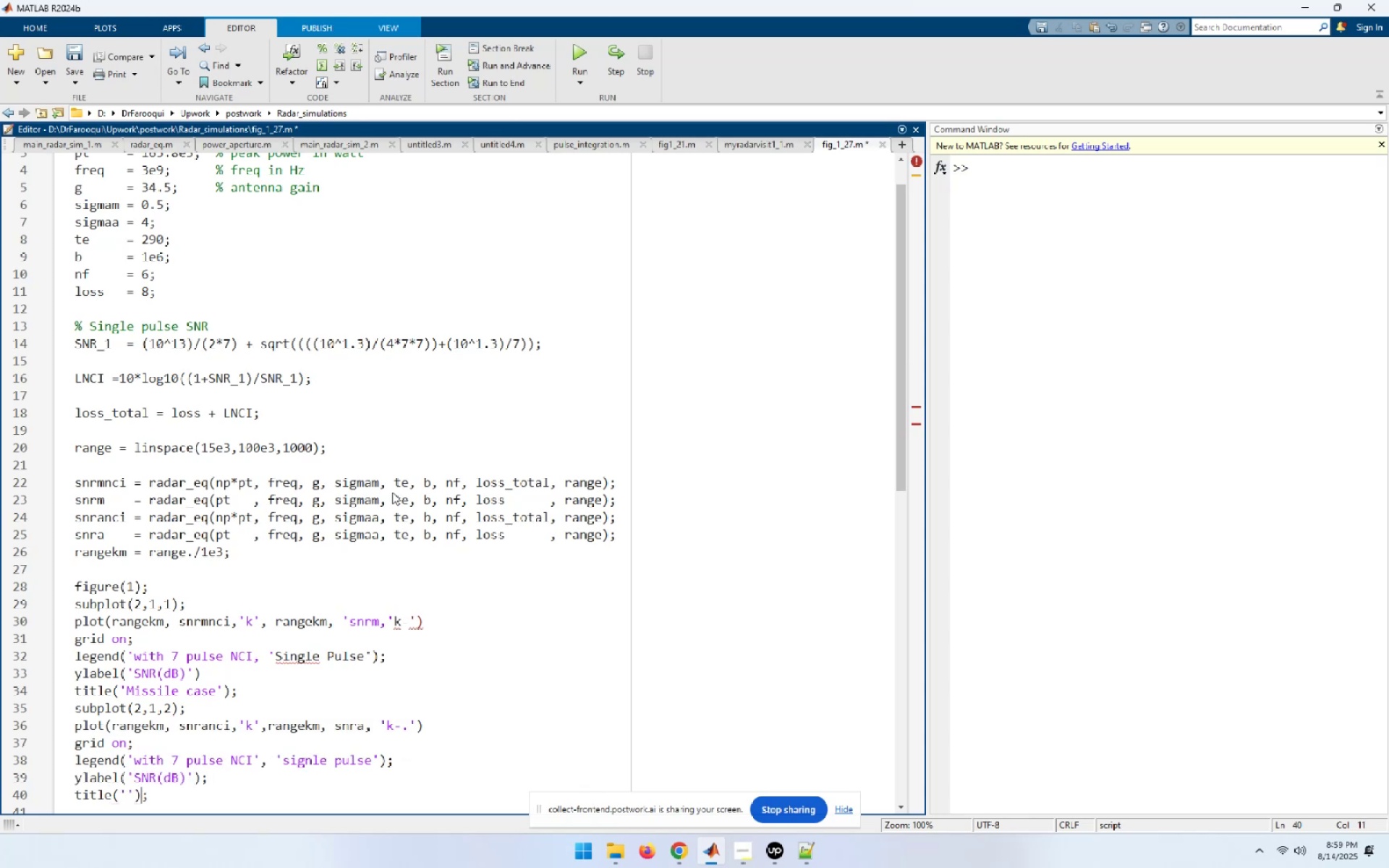 
key(ArrowLeft)
 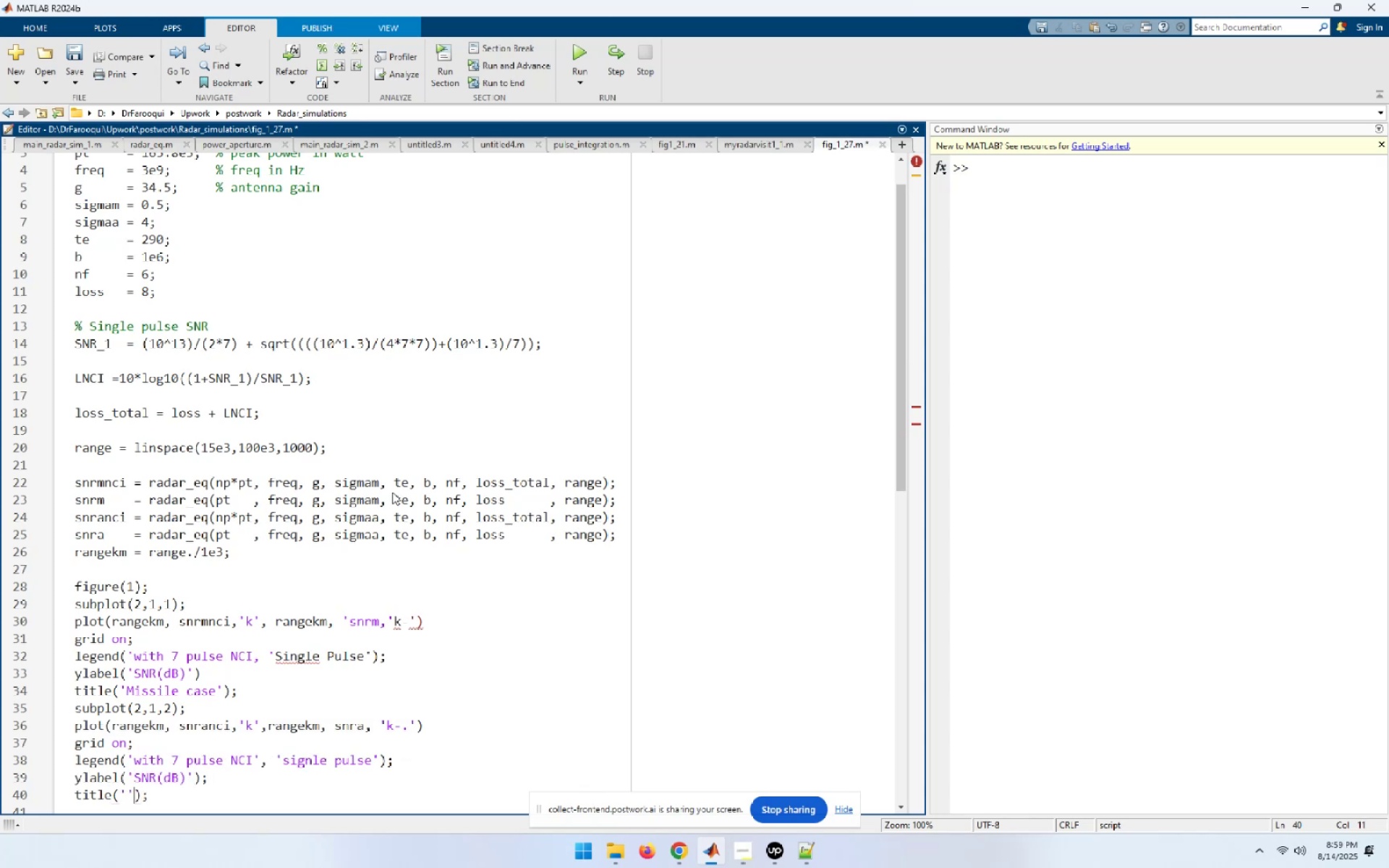 
key(ArrowLeft)
 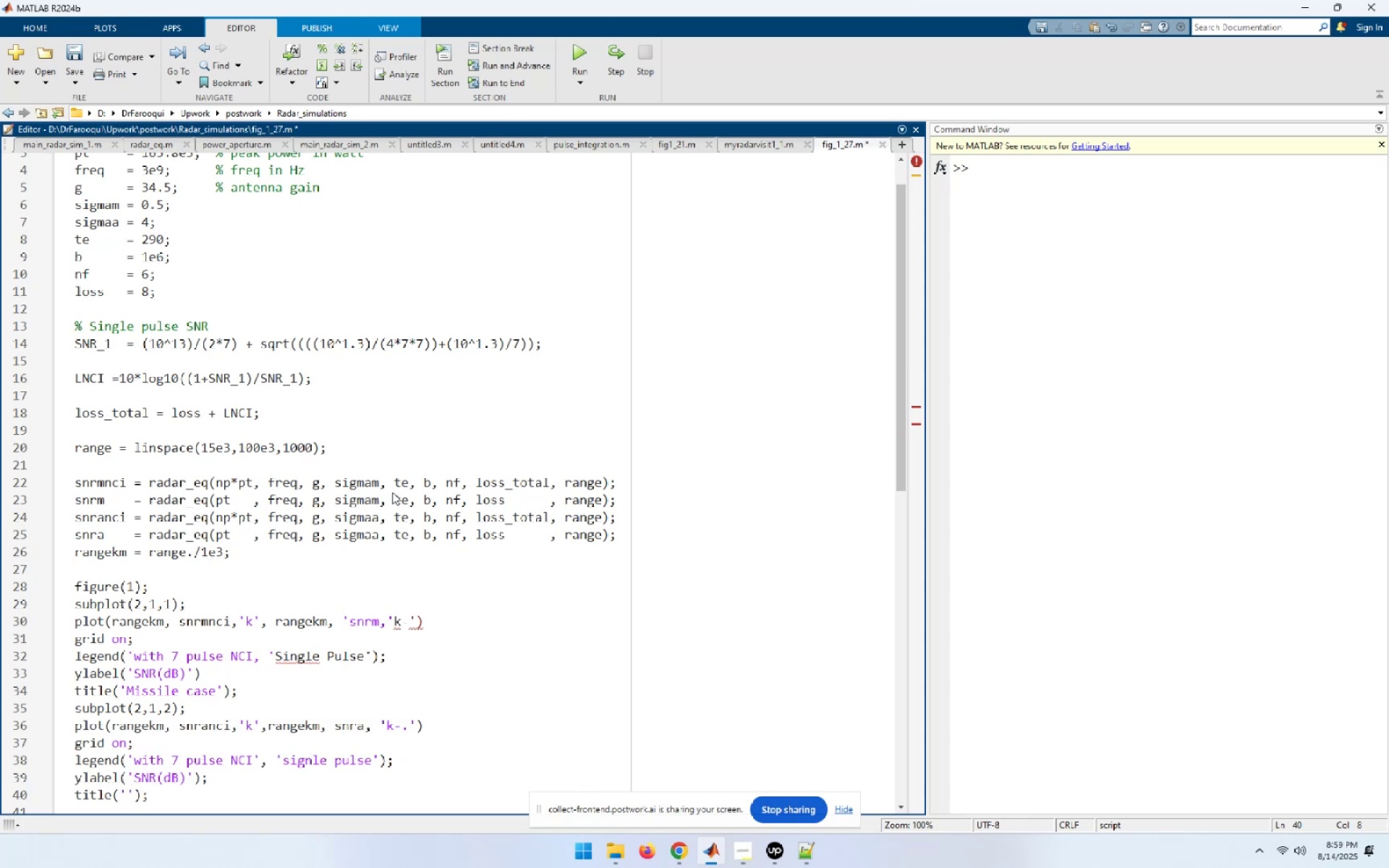 
type(Aircraft case')
 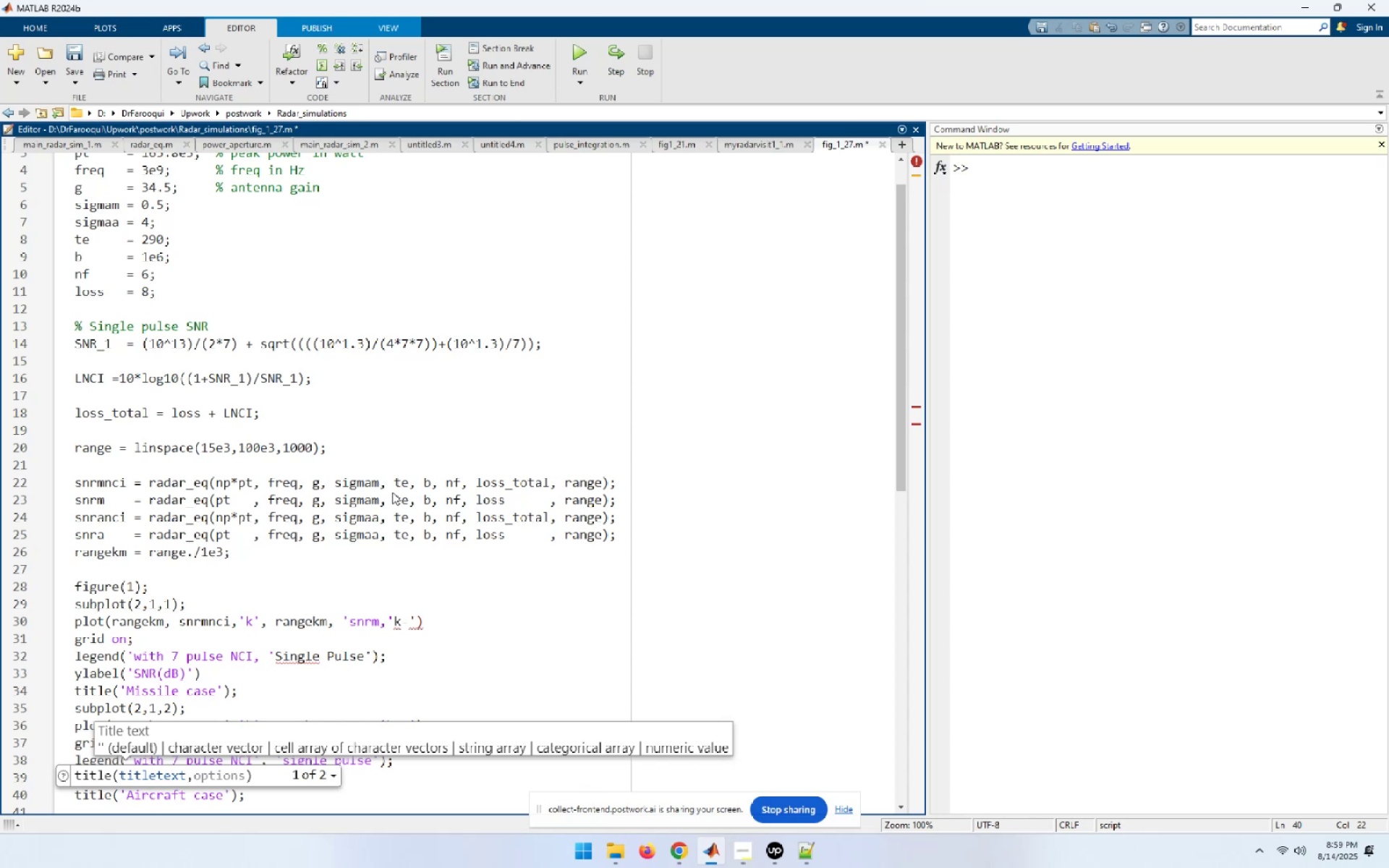 
type([End])
key(NumpadEnter)
type(x)
key(Tab)
type(('Detection range(km))
 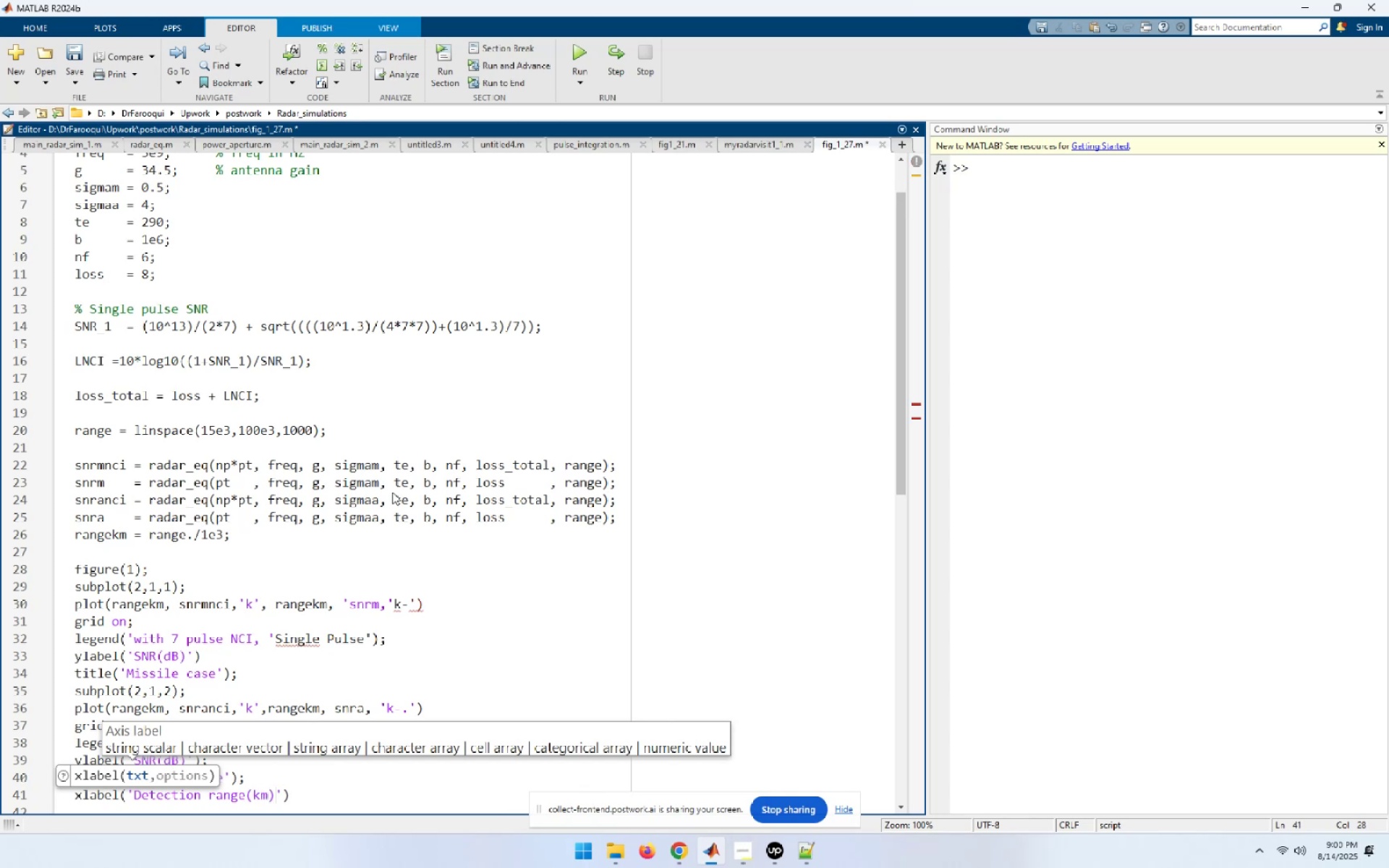 
wait(11.04)
 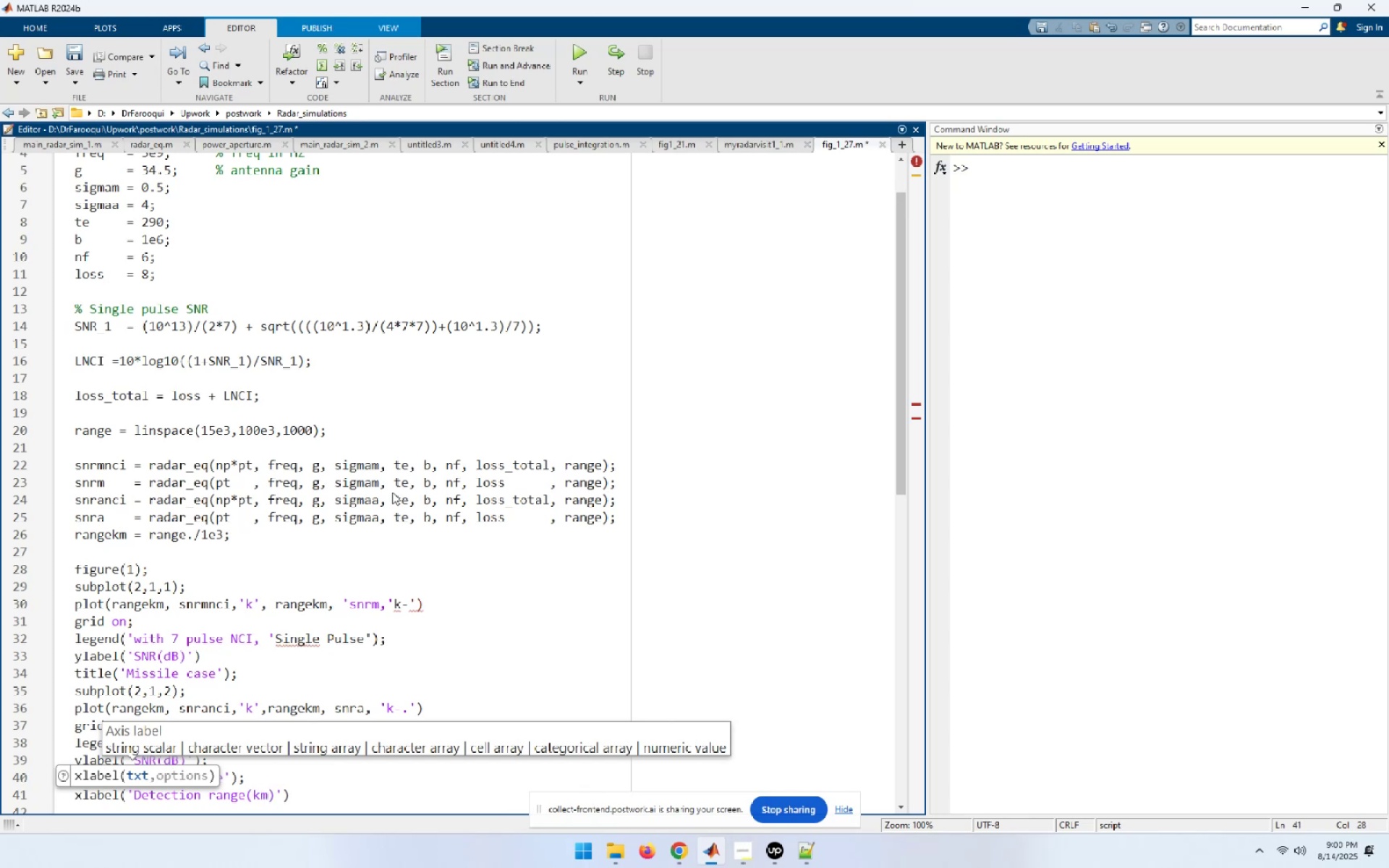 
left_click([793, 467])
 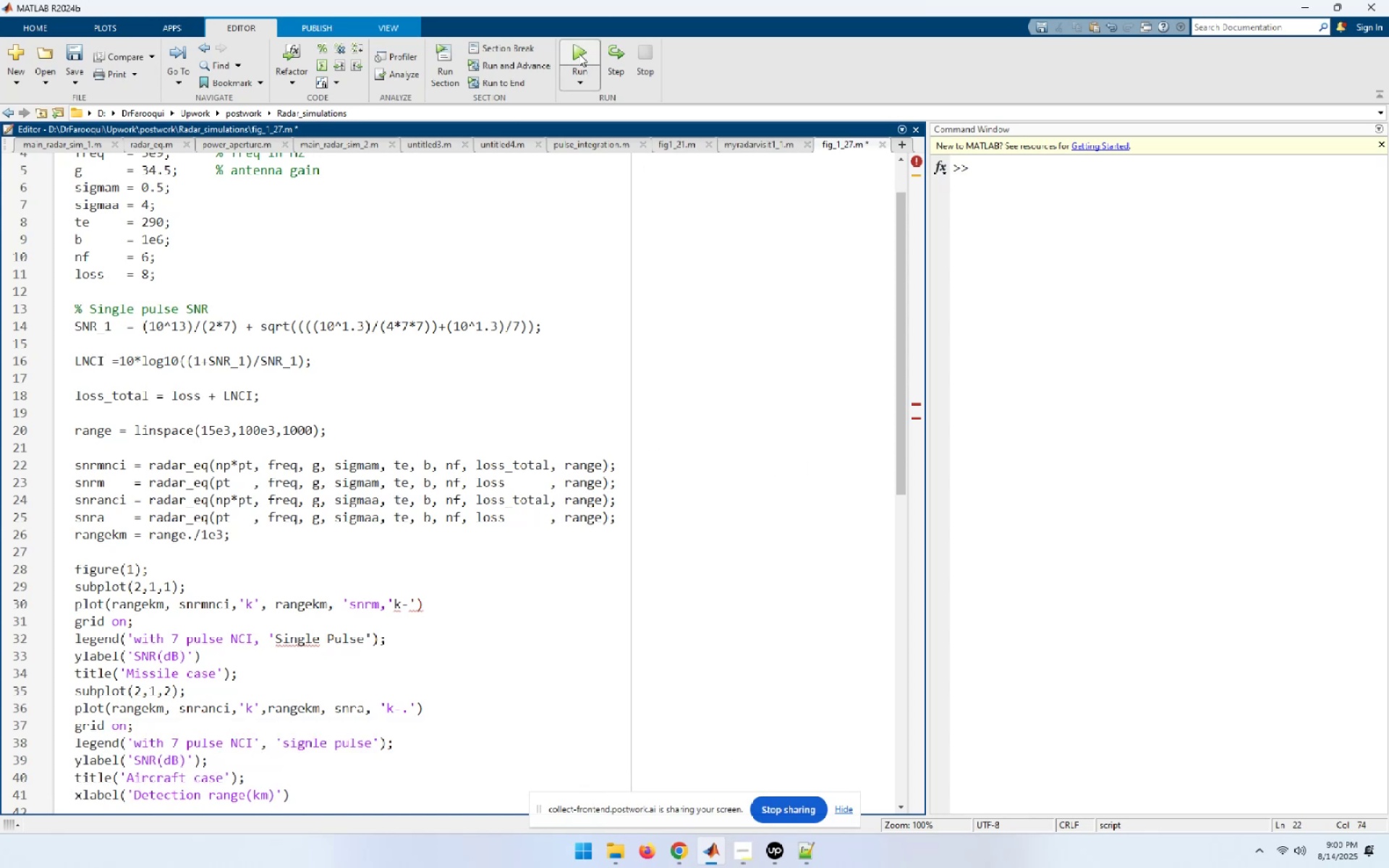 
left_click([579, 54])
 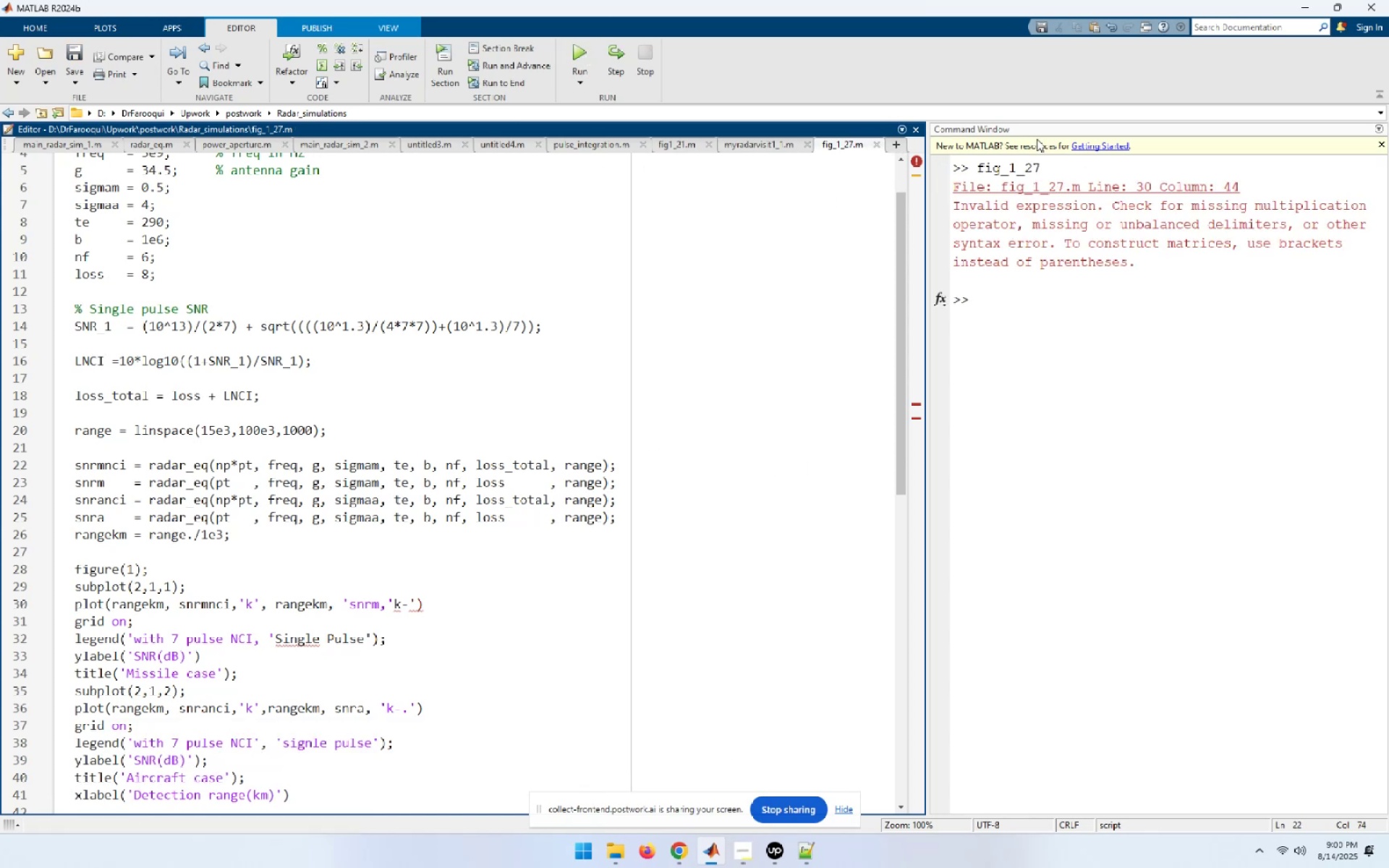 
wait(7.03)
 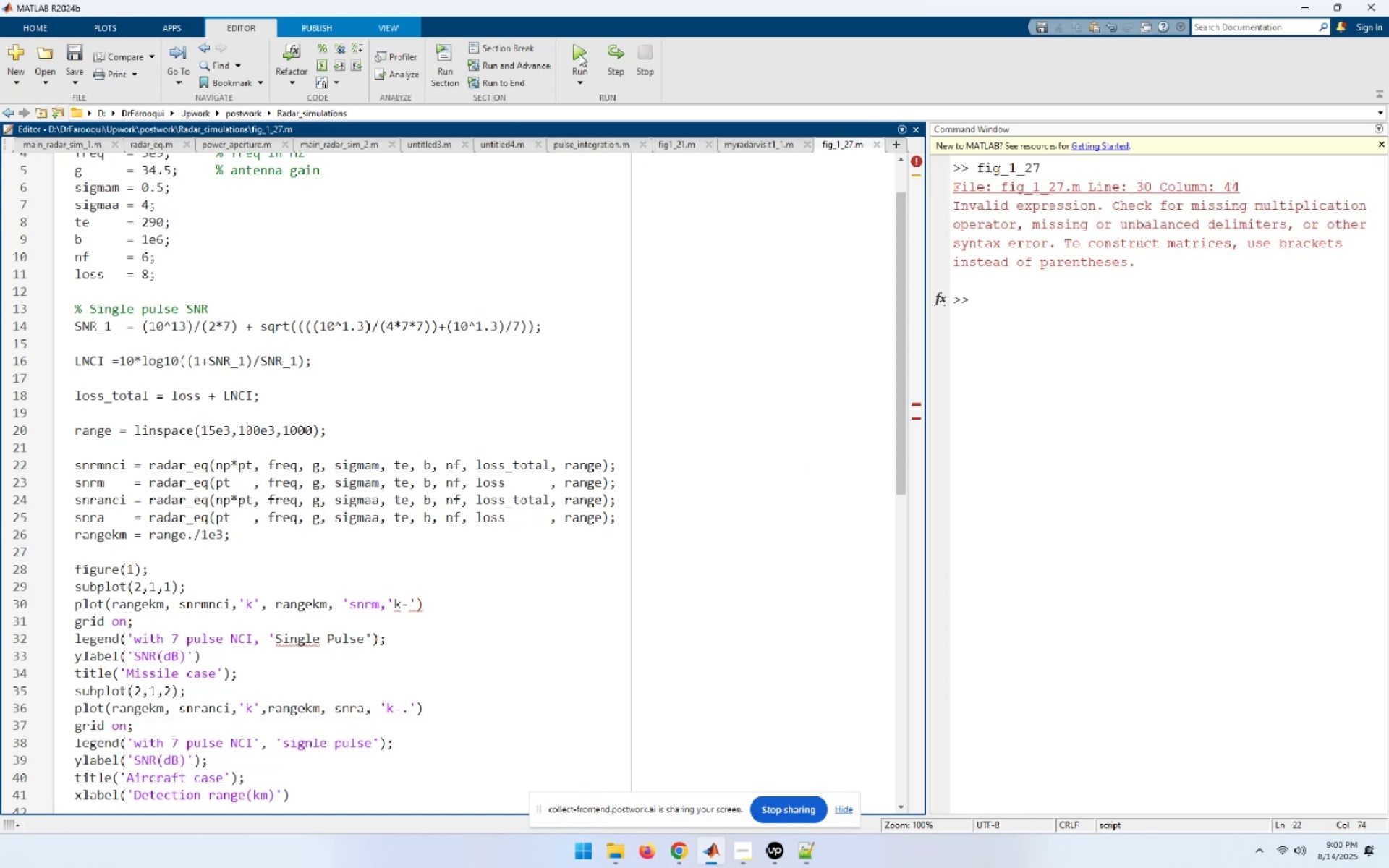 
left_click([1165, 178])
 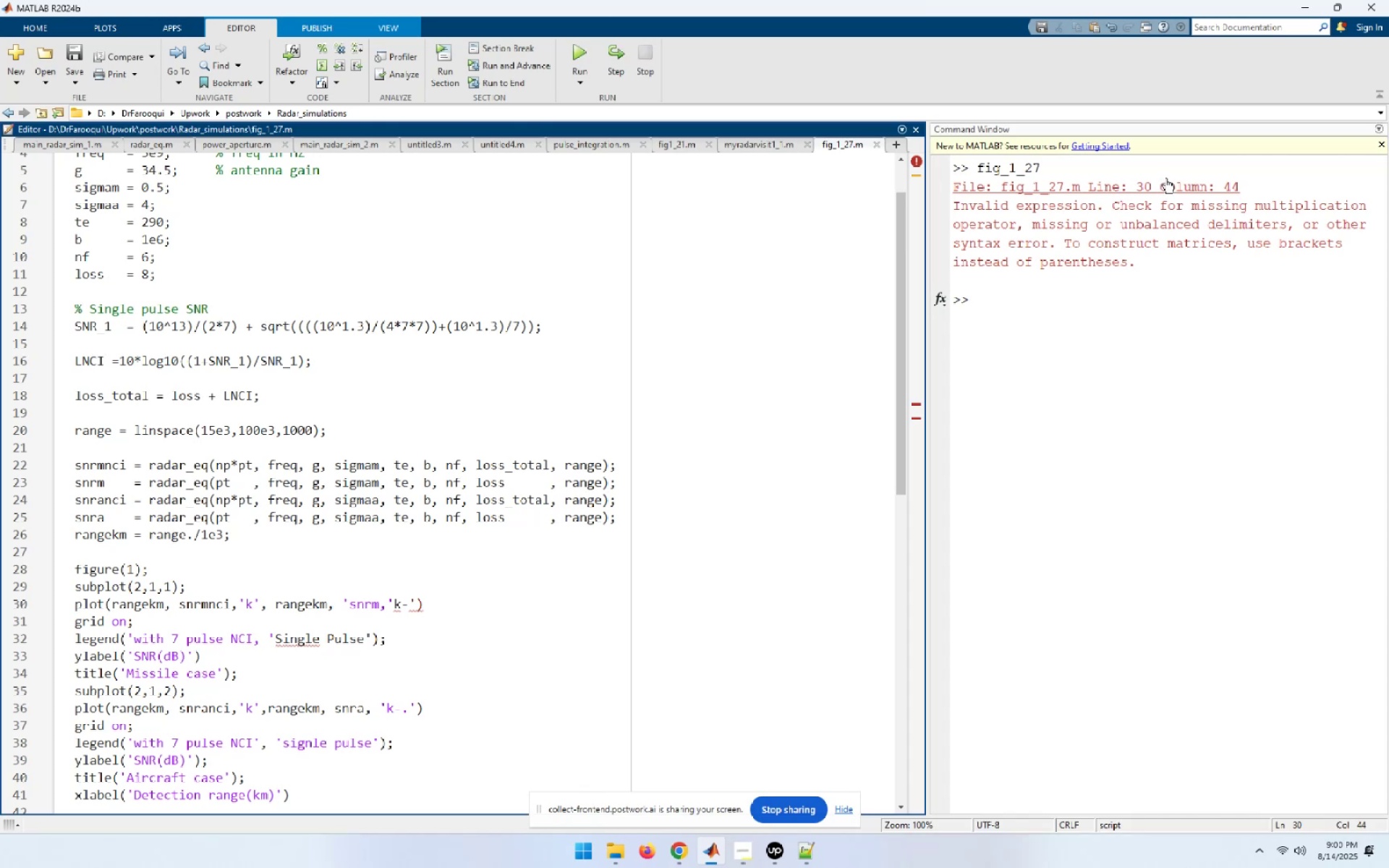 
scroll: coordinate [472, 714], scroll_direction: down, amount: 5.0
 